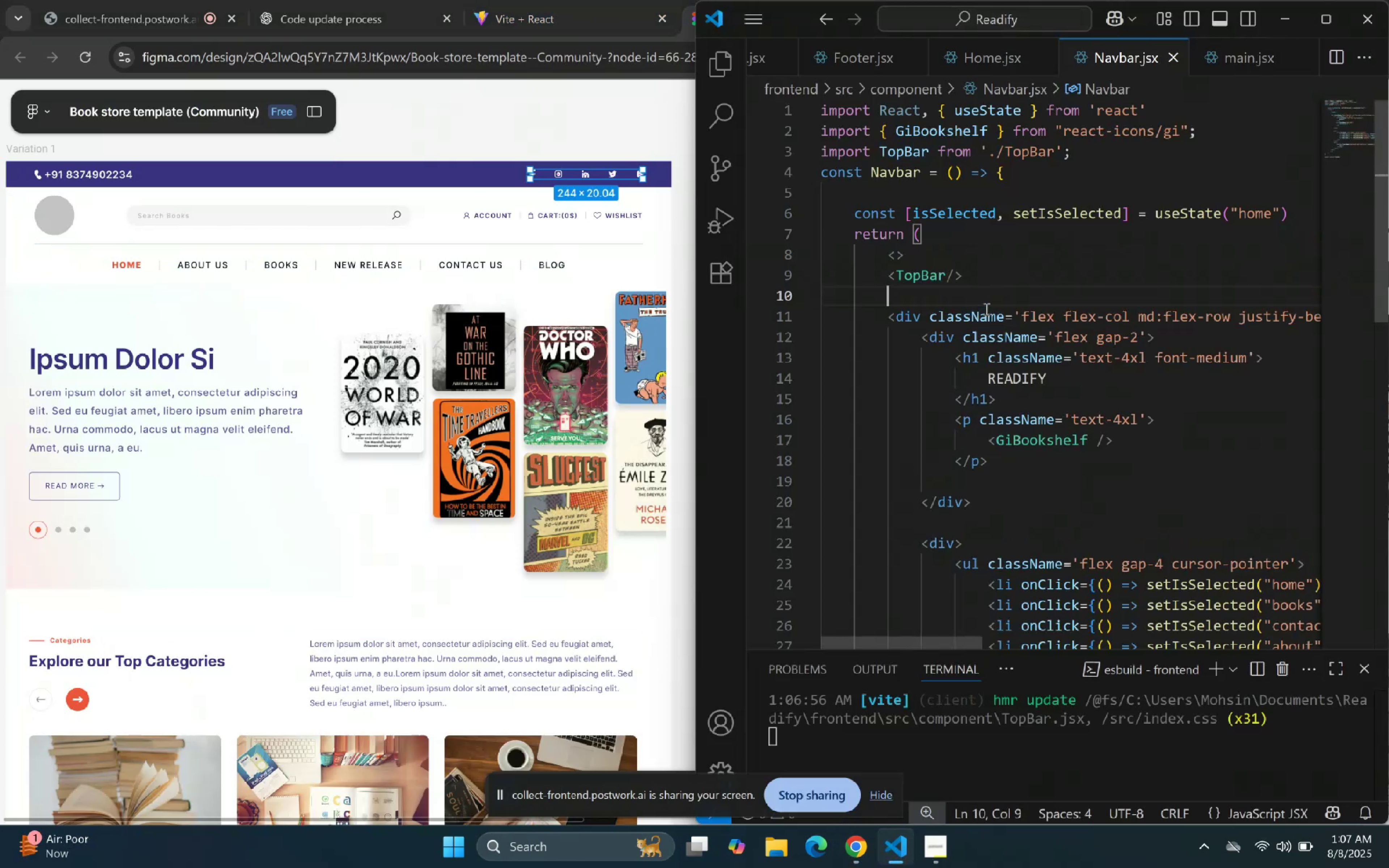 
type(div)
 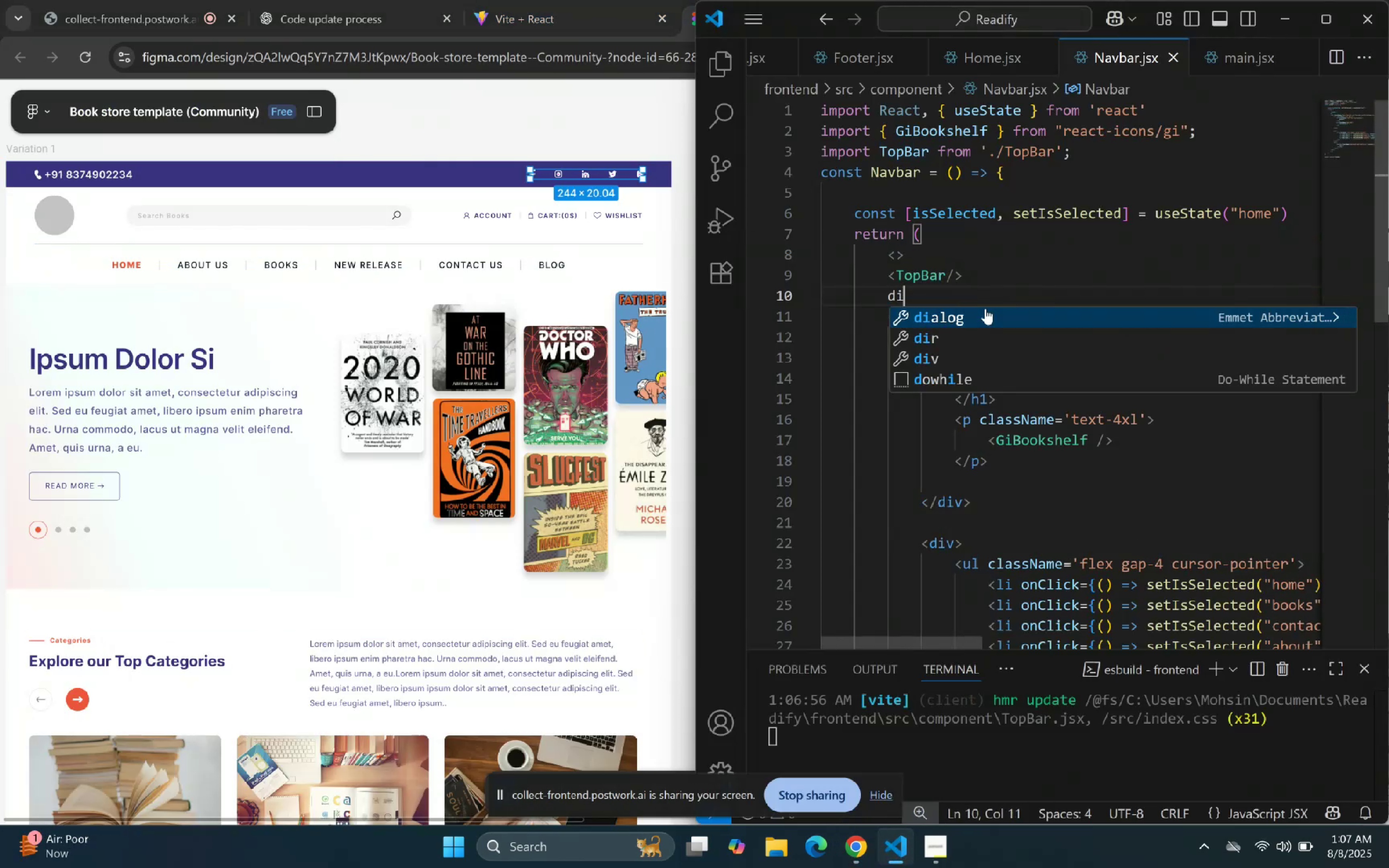 
key(Enter)
 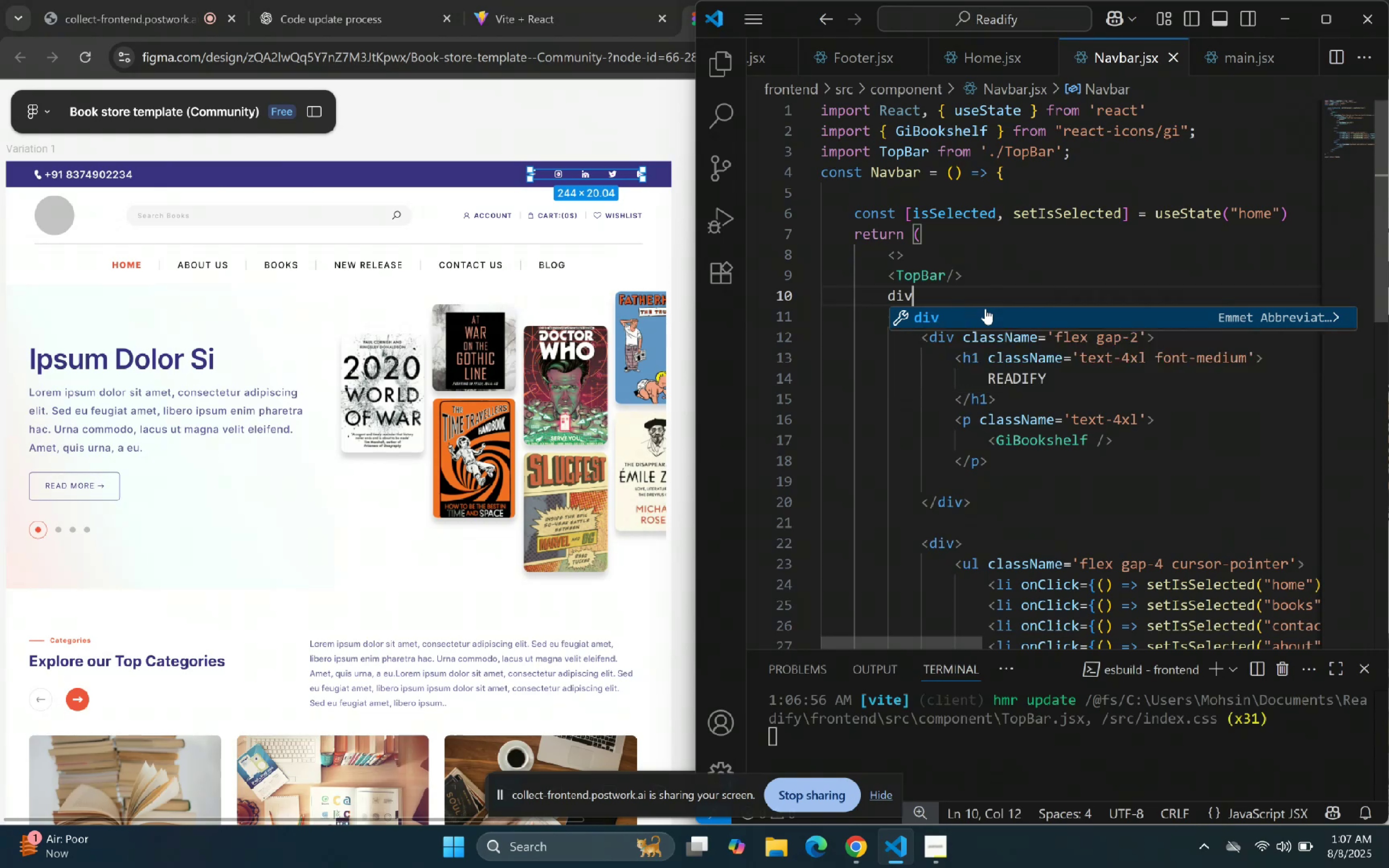 
key(Enter)
 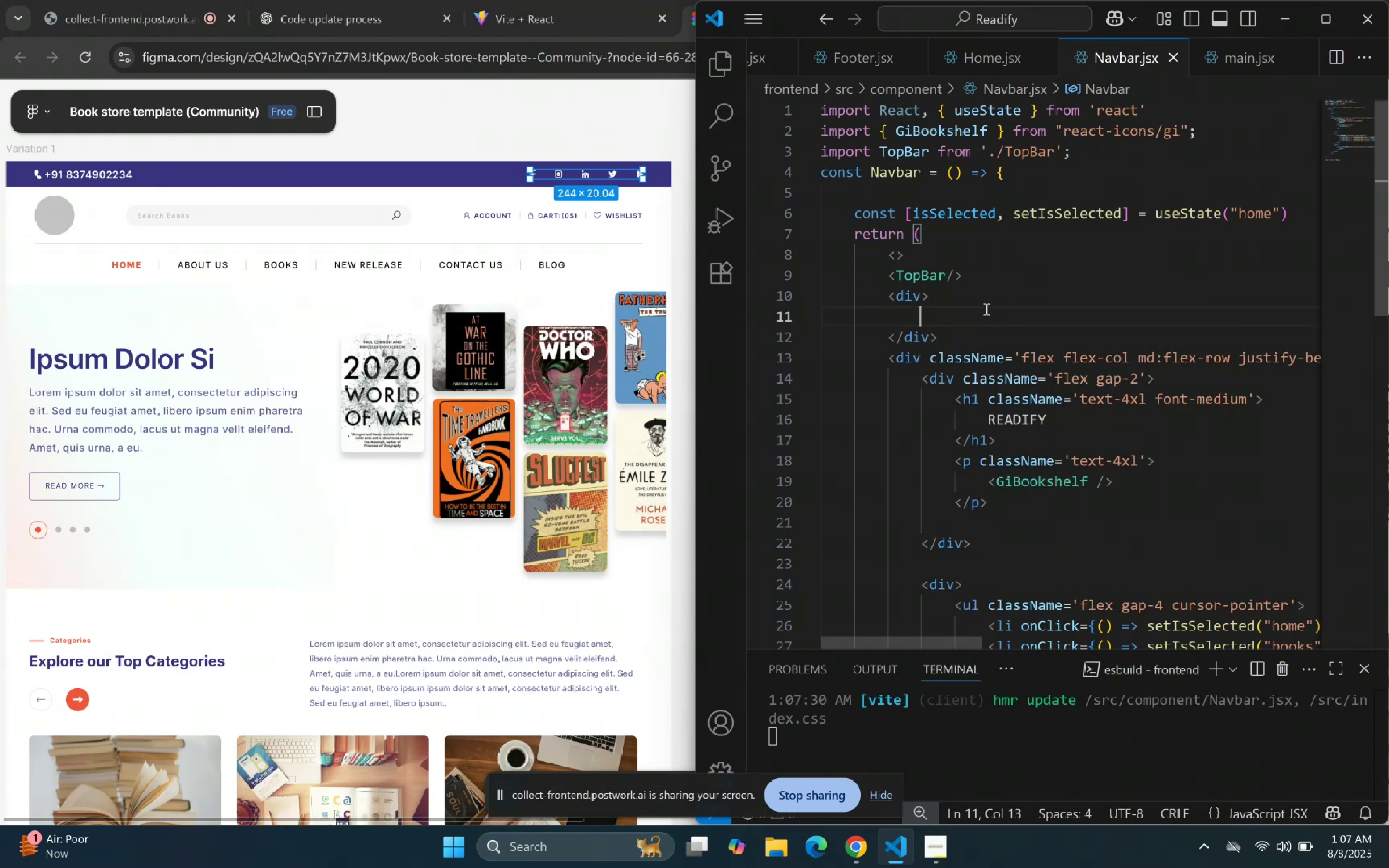 
wait(5.74)
 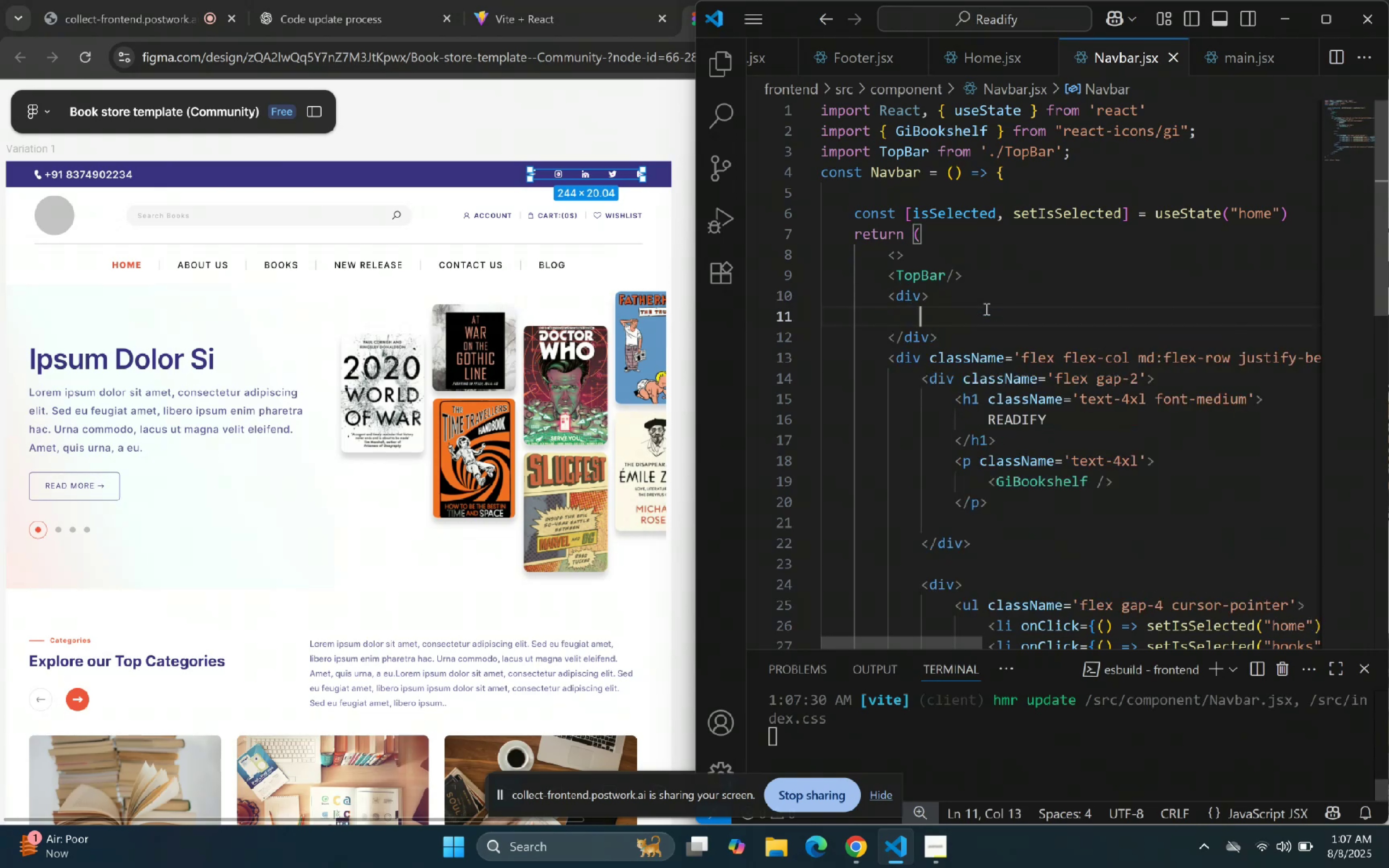 
left_click([457, 116])
 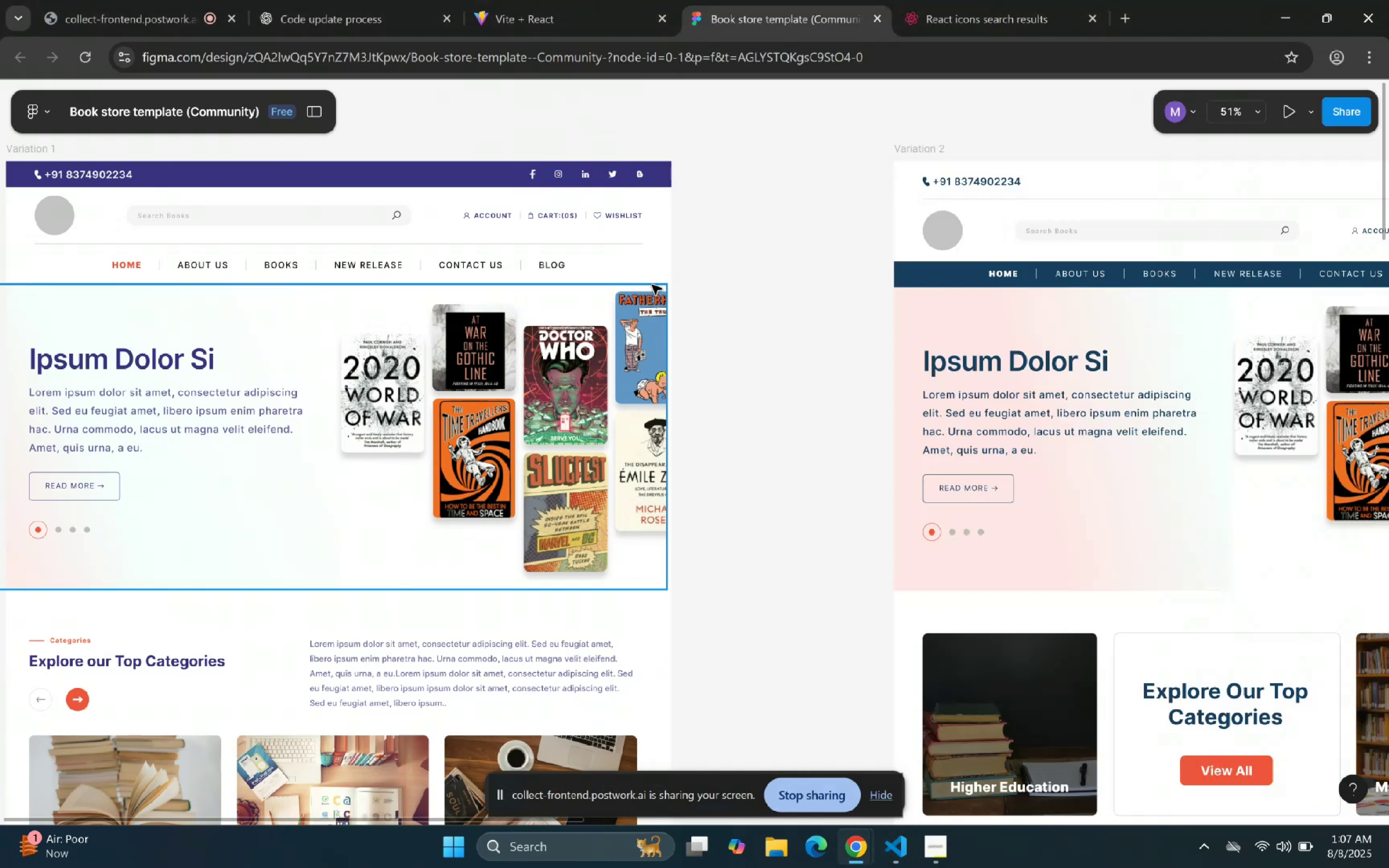 
left_click([968, 0])
 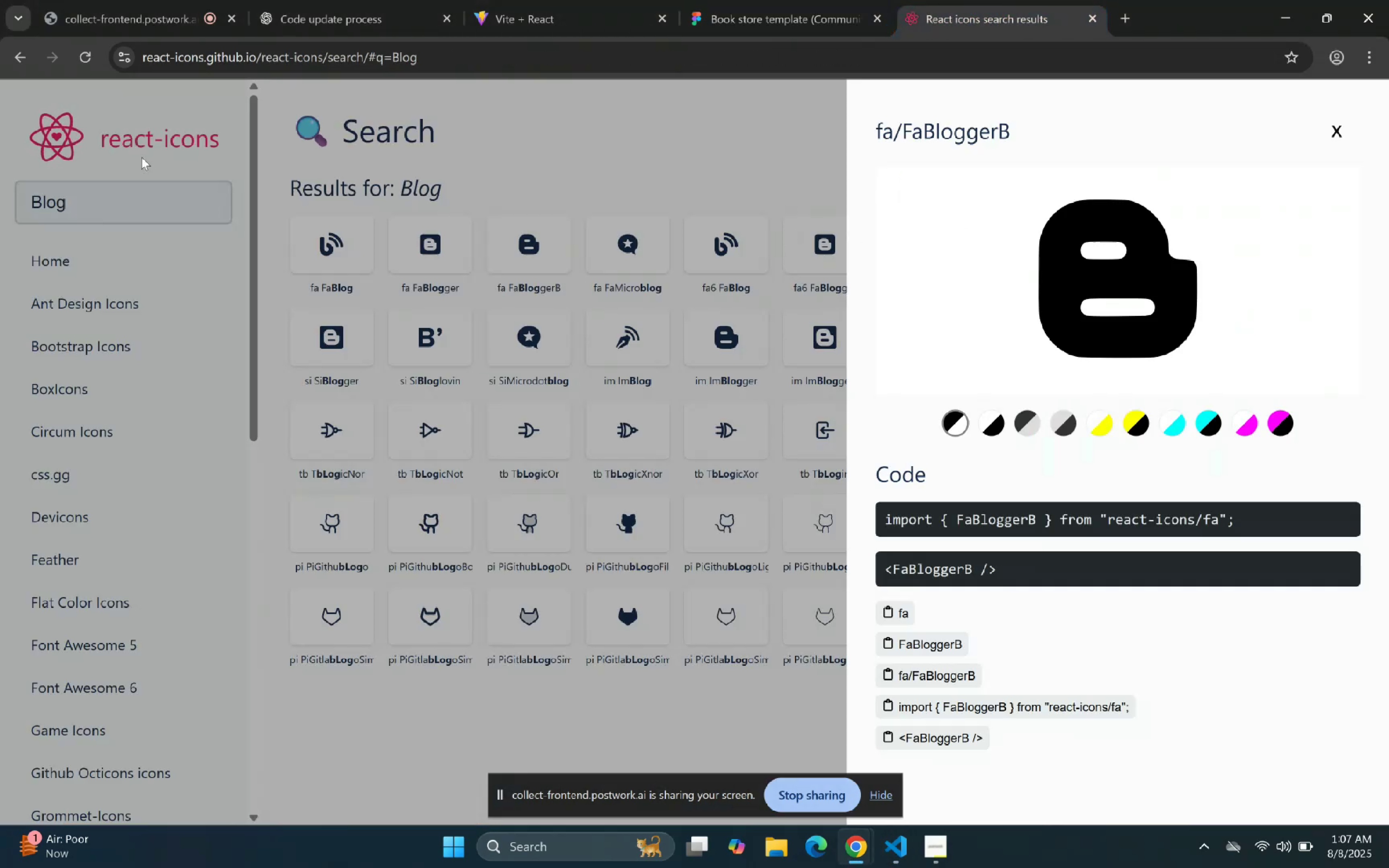 
double_click([169, 220])
 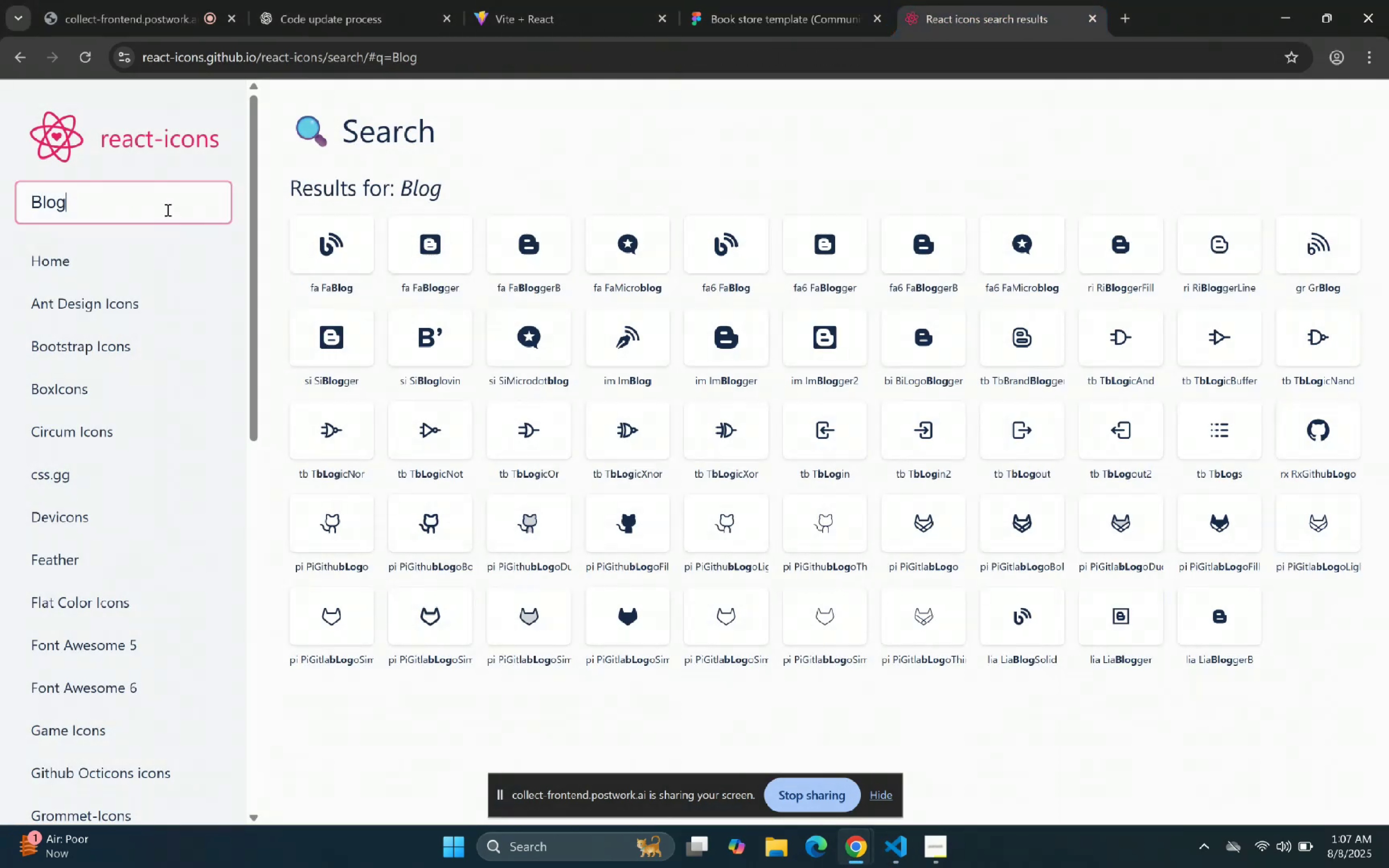 
key(Control+A)
 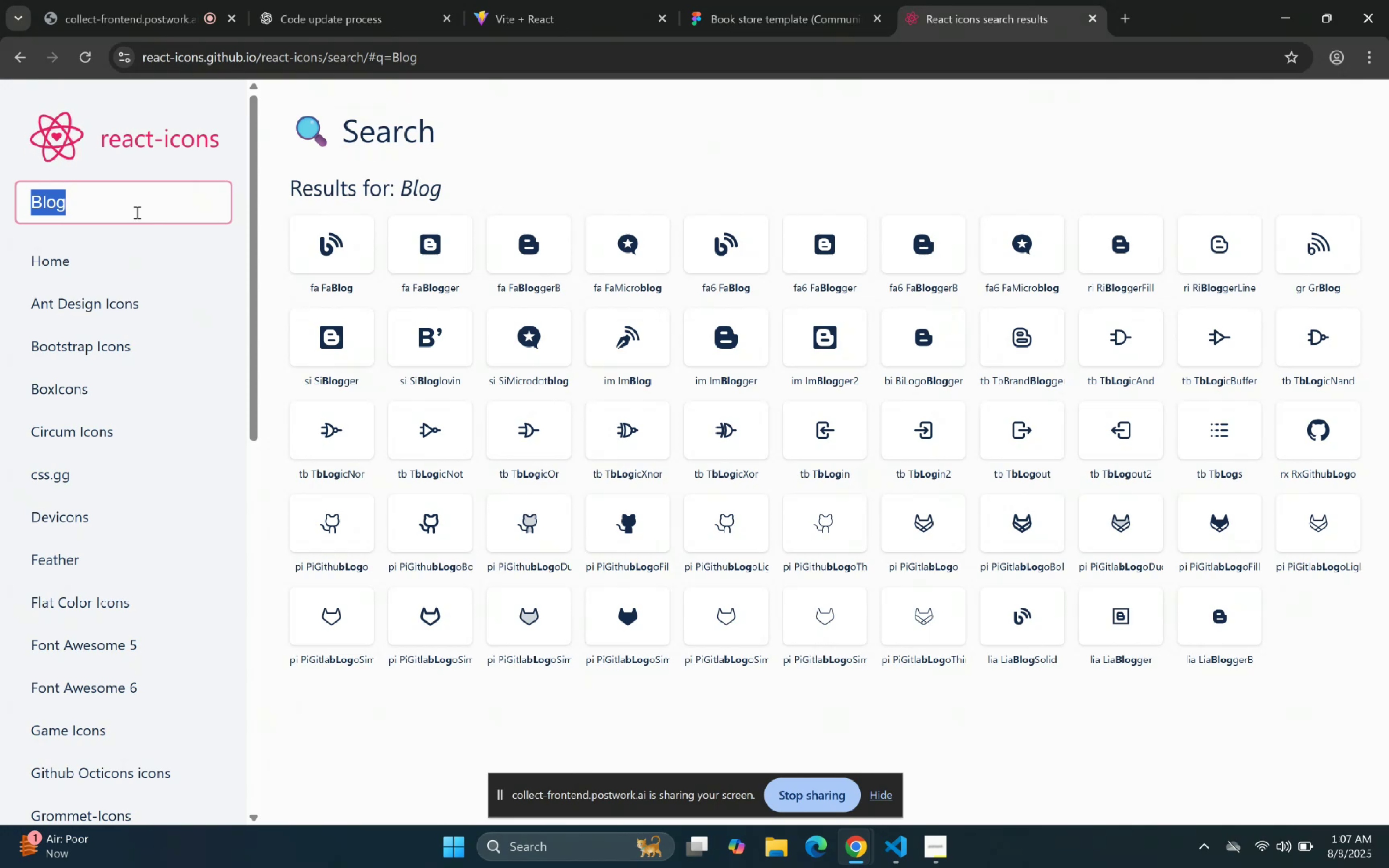 
key(Backspace)
type(Book)
 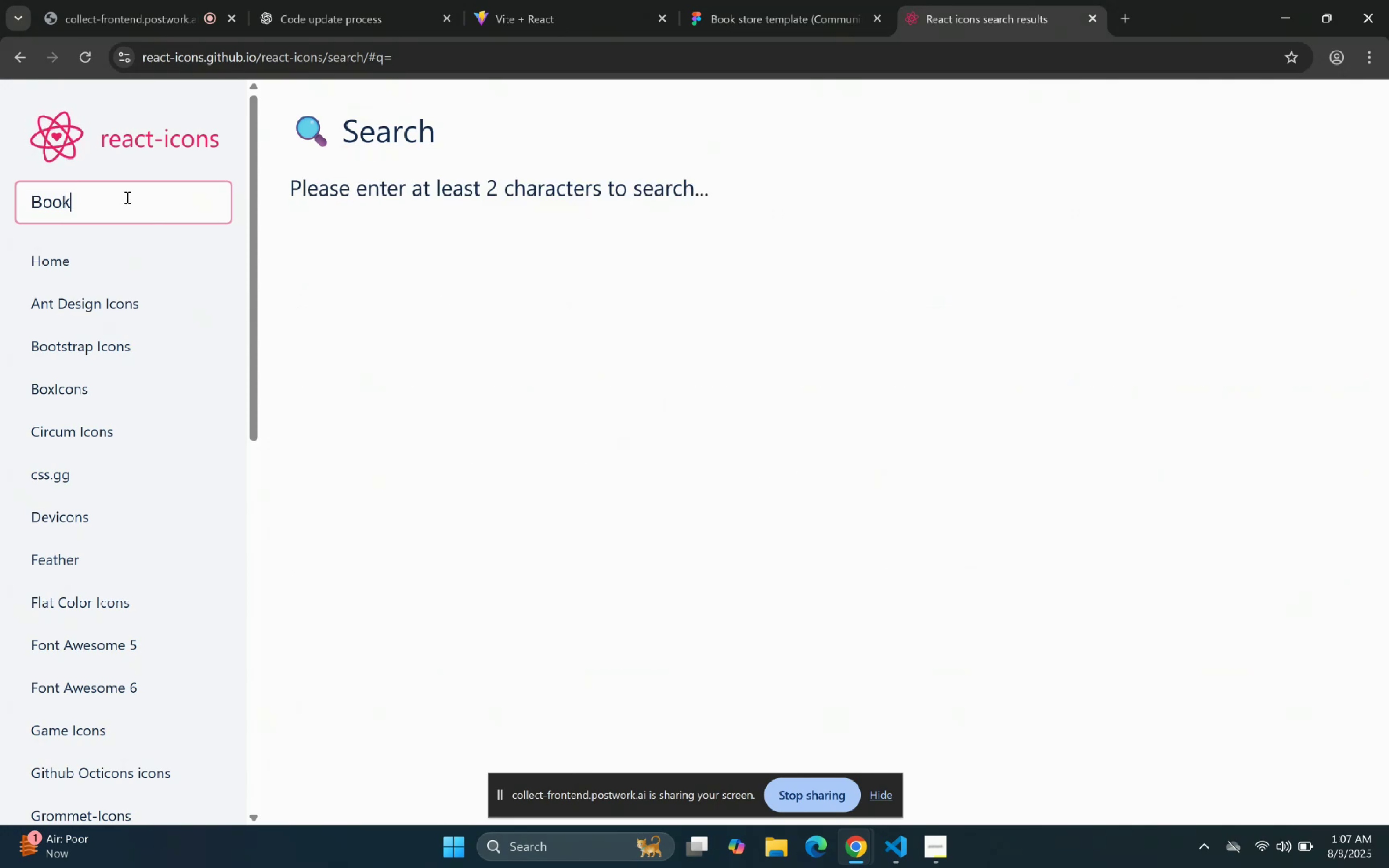 
scroll: coordinate [953, 286], scroll_direction: down, amount: 1.0
 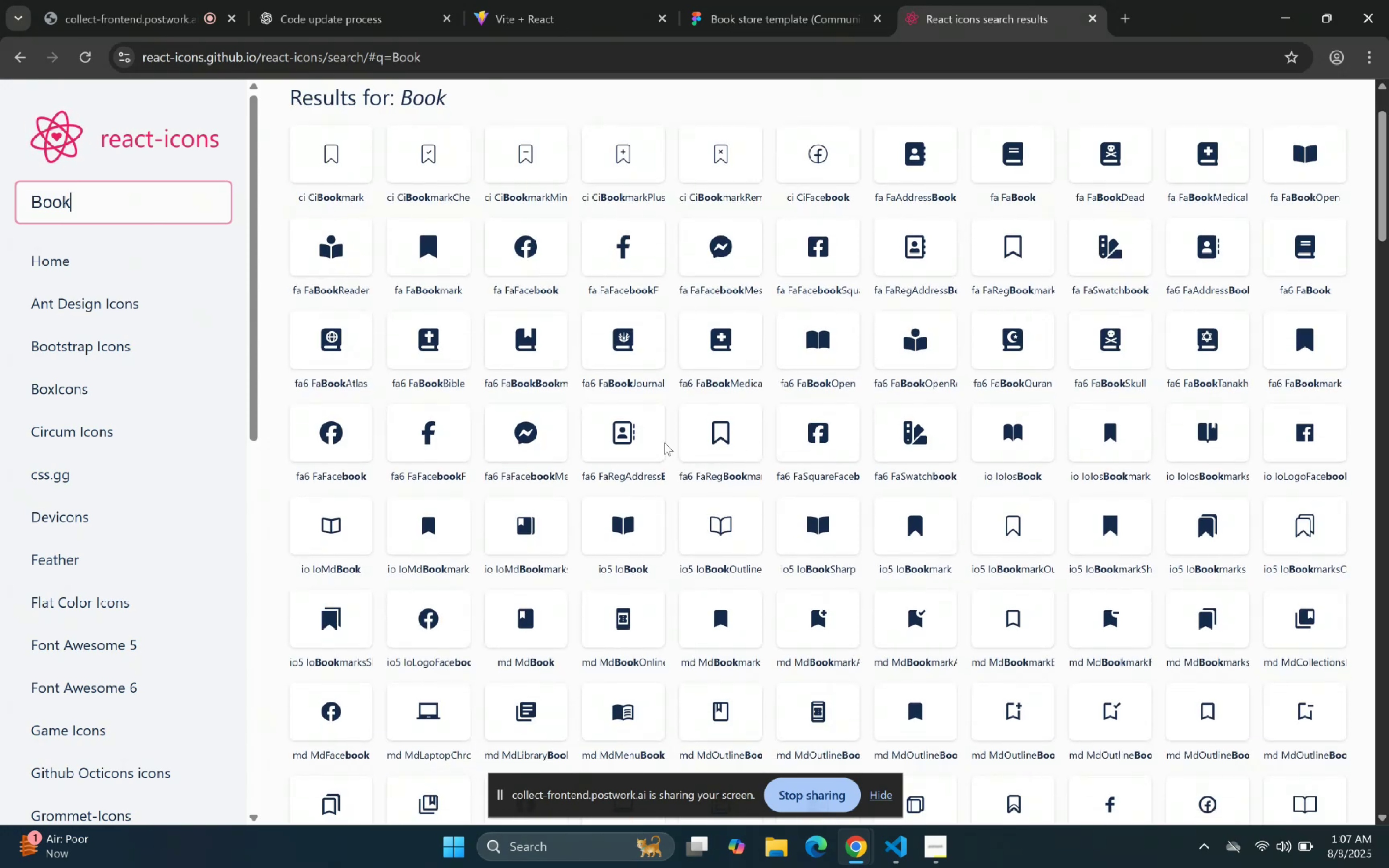 
scroll: coordinate [807, 259], scroll_direction: up, amount: 4.0
 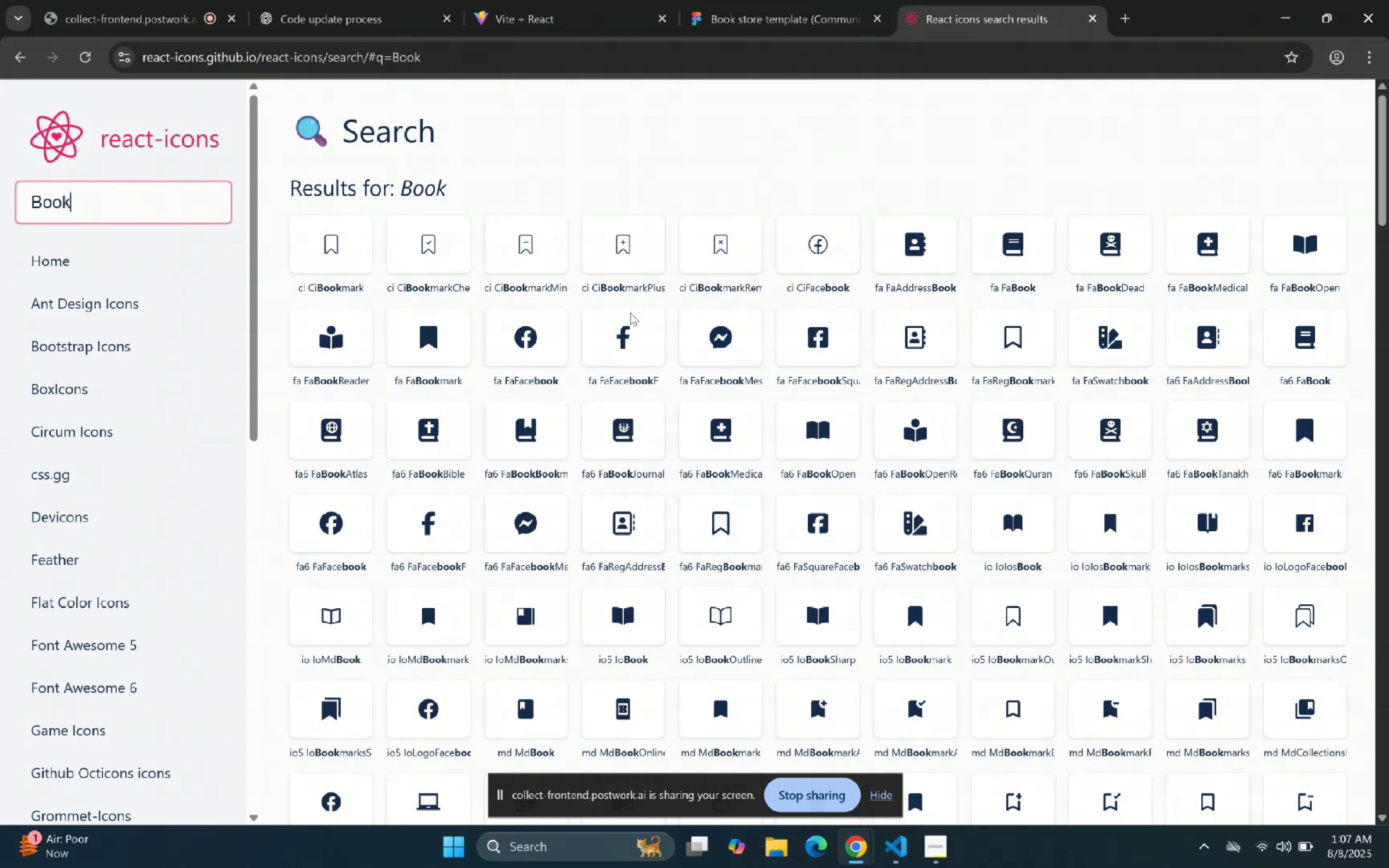 
key(S)
 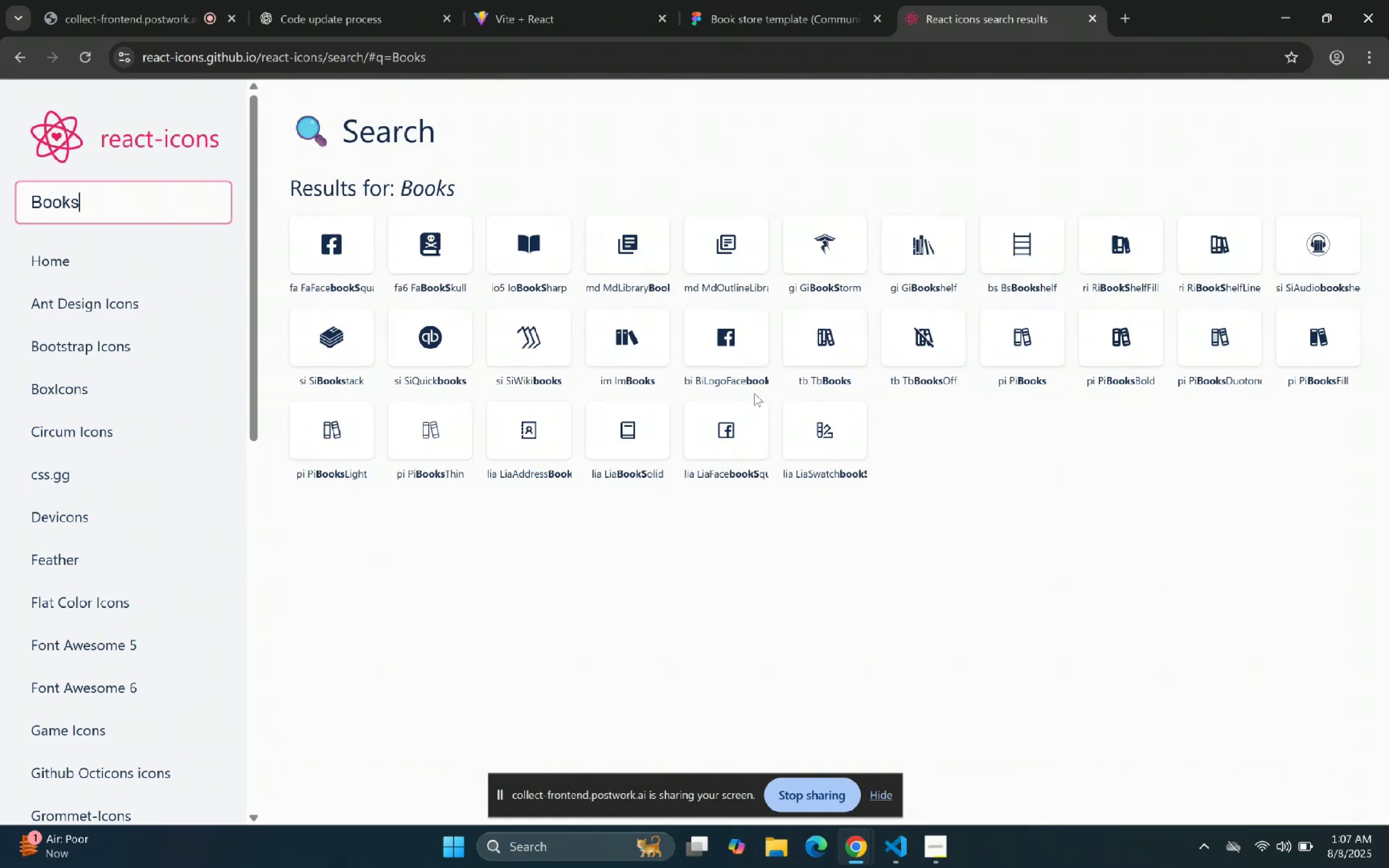 
wait(6.2)
 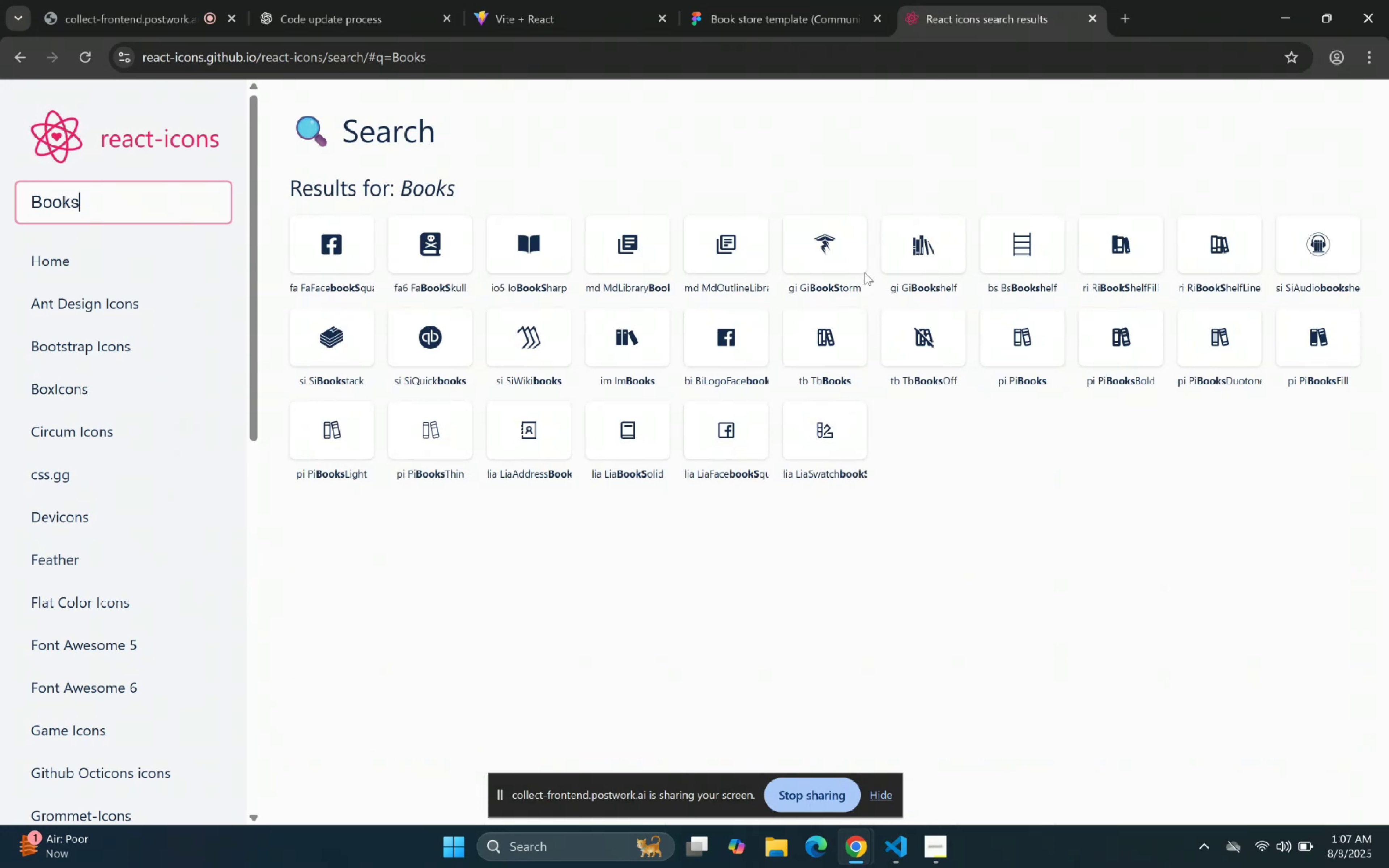 
left_click([922, 255])
 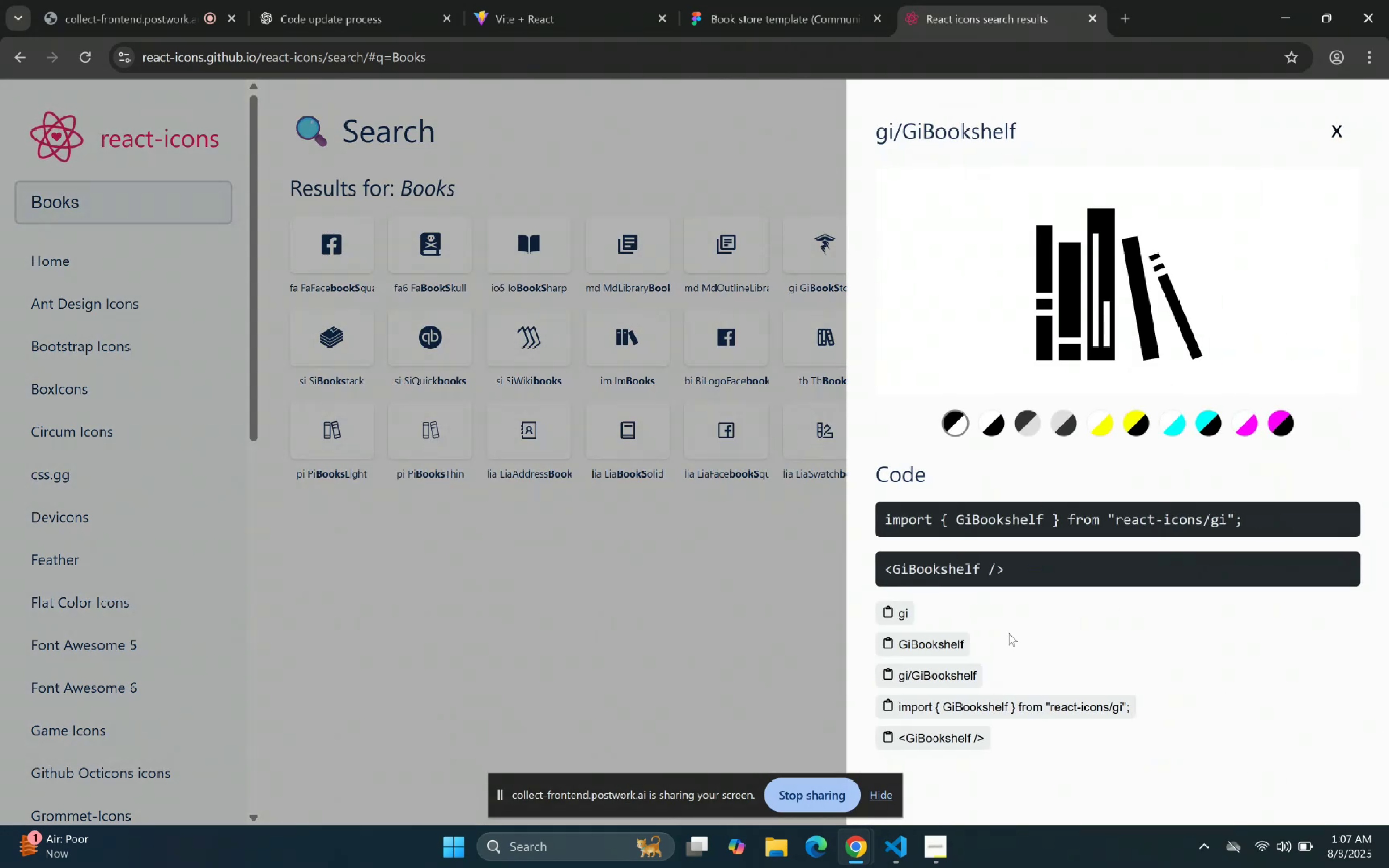 
left_click([996, 701])
 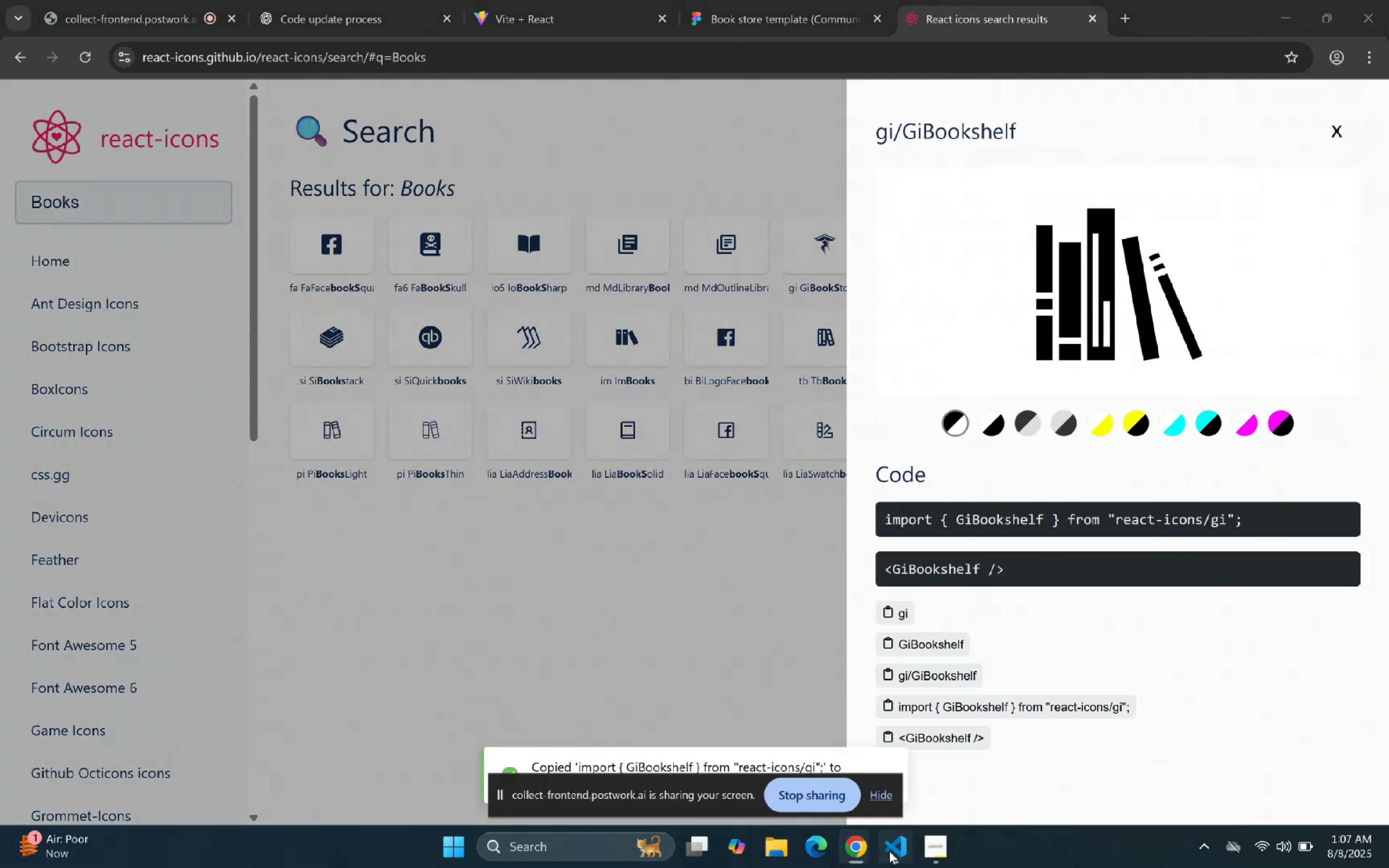 
scroll: coordinate [1098, 322], scroll_direction: up, amount: 3.0
 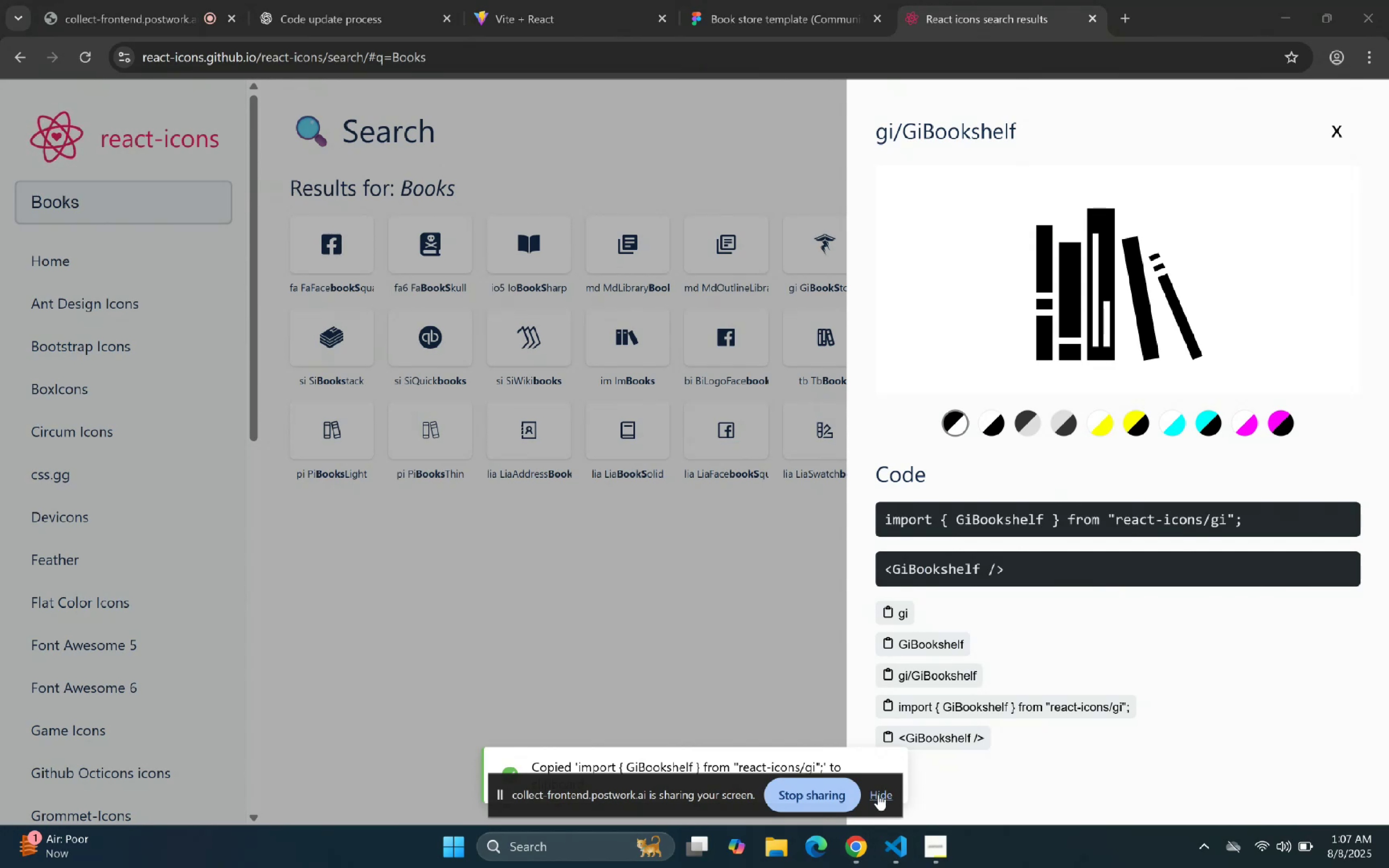 
left_click([890, 852])
 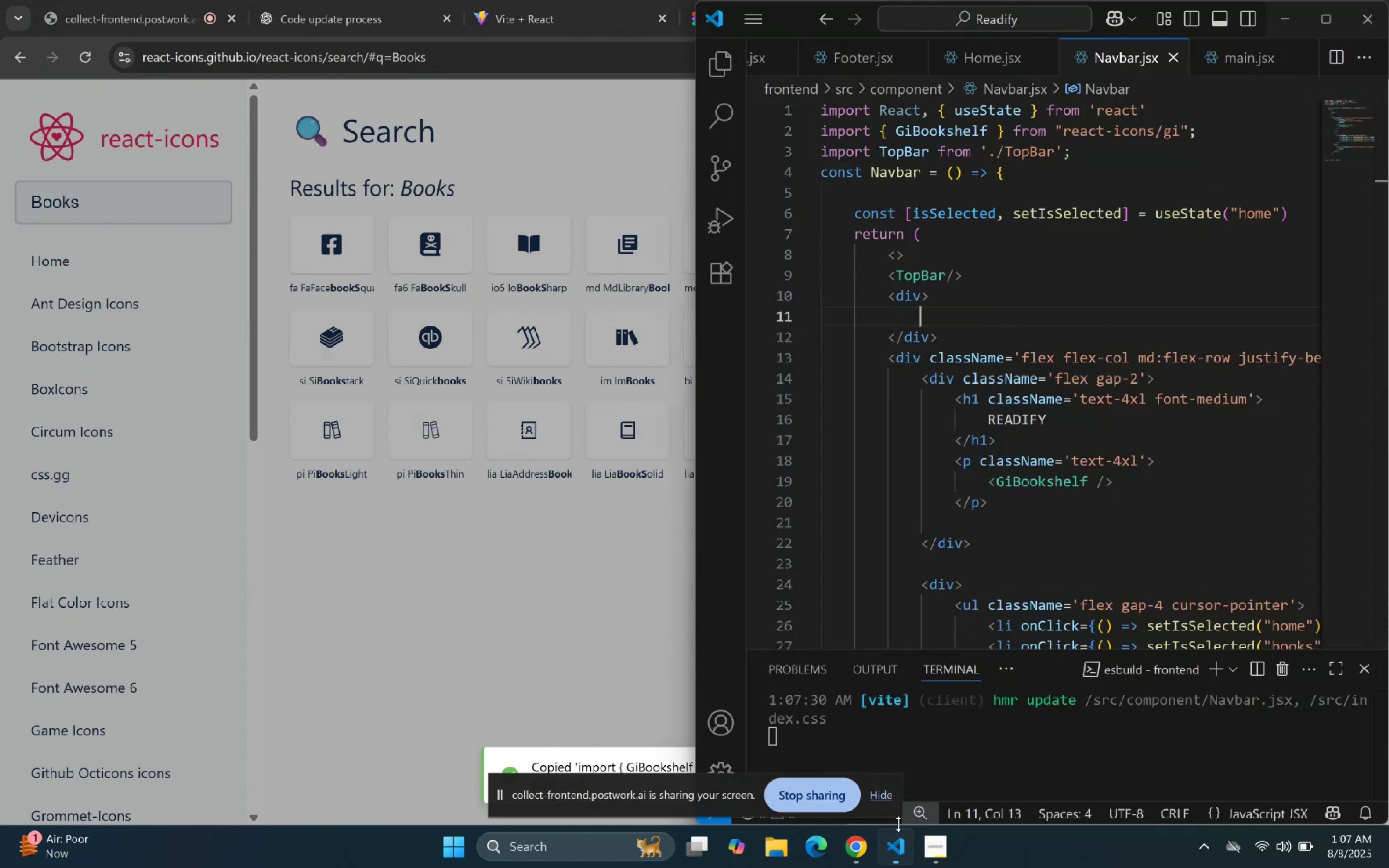 
scroll: coordinate [1004, 182], scroll_direction: up, amount: 4.0
 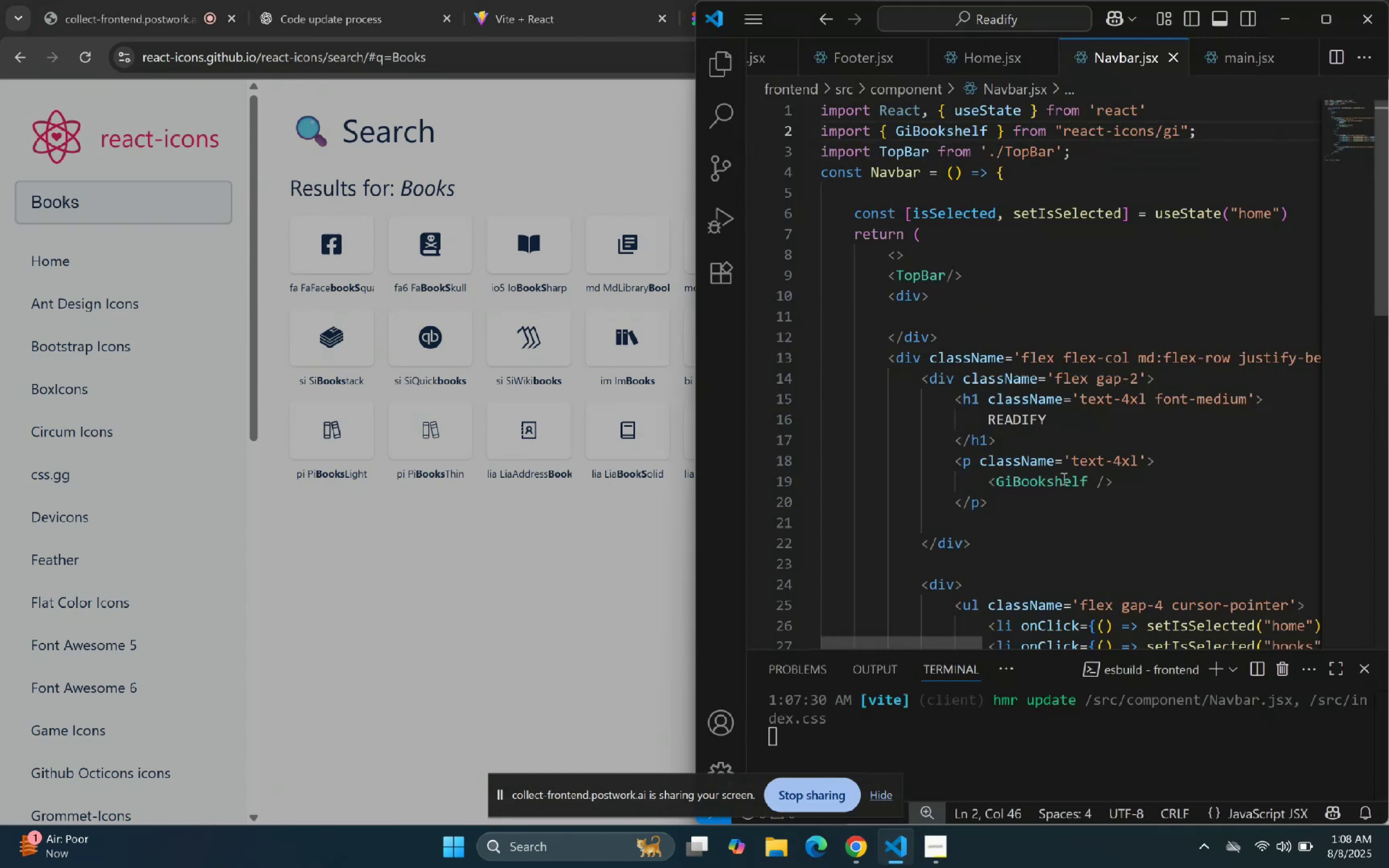 
wait(9.73)
 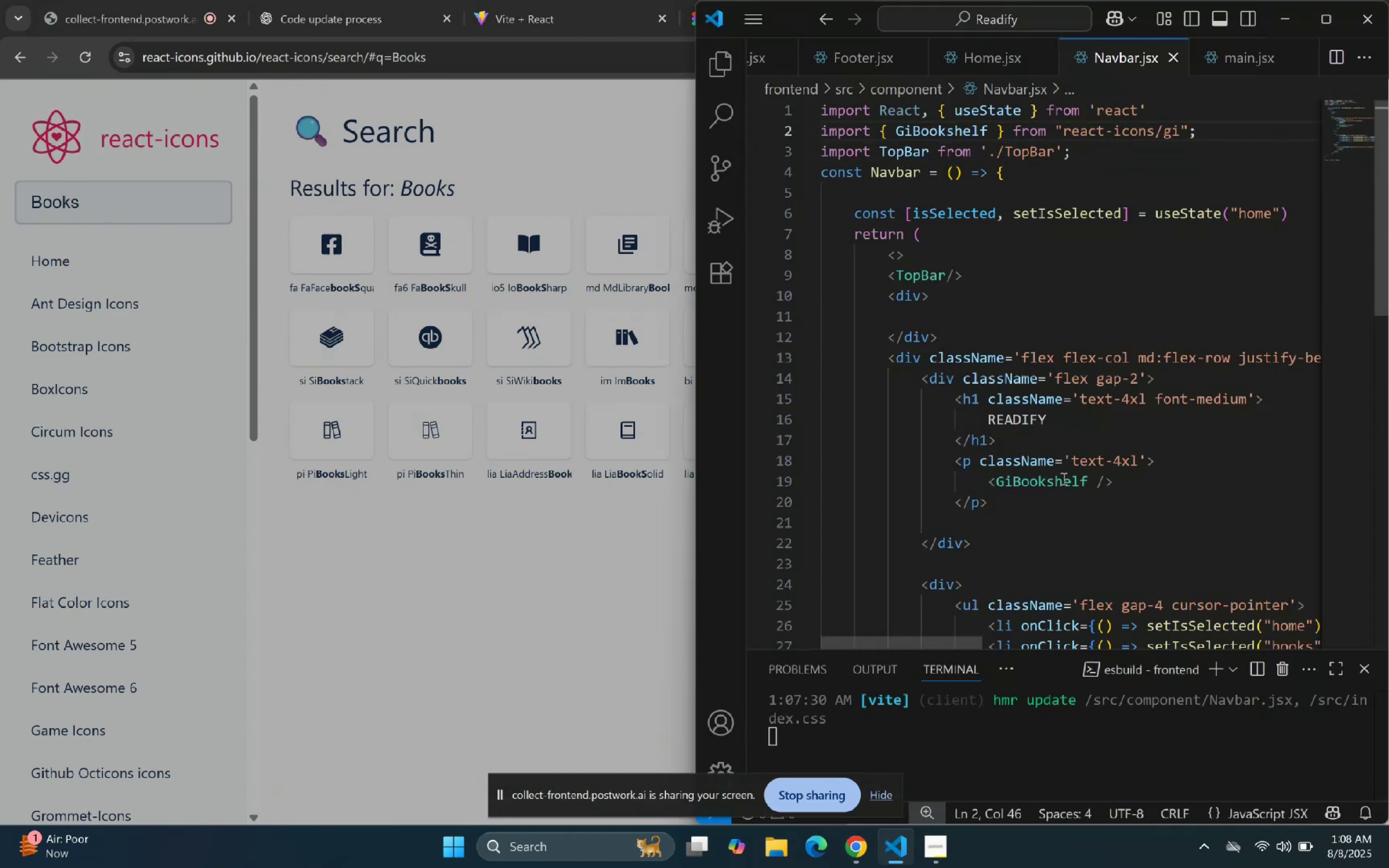 
double_click([1105, 514])
 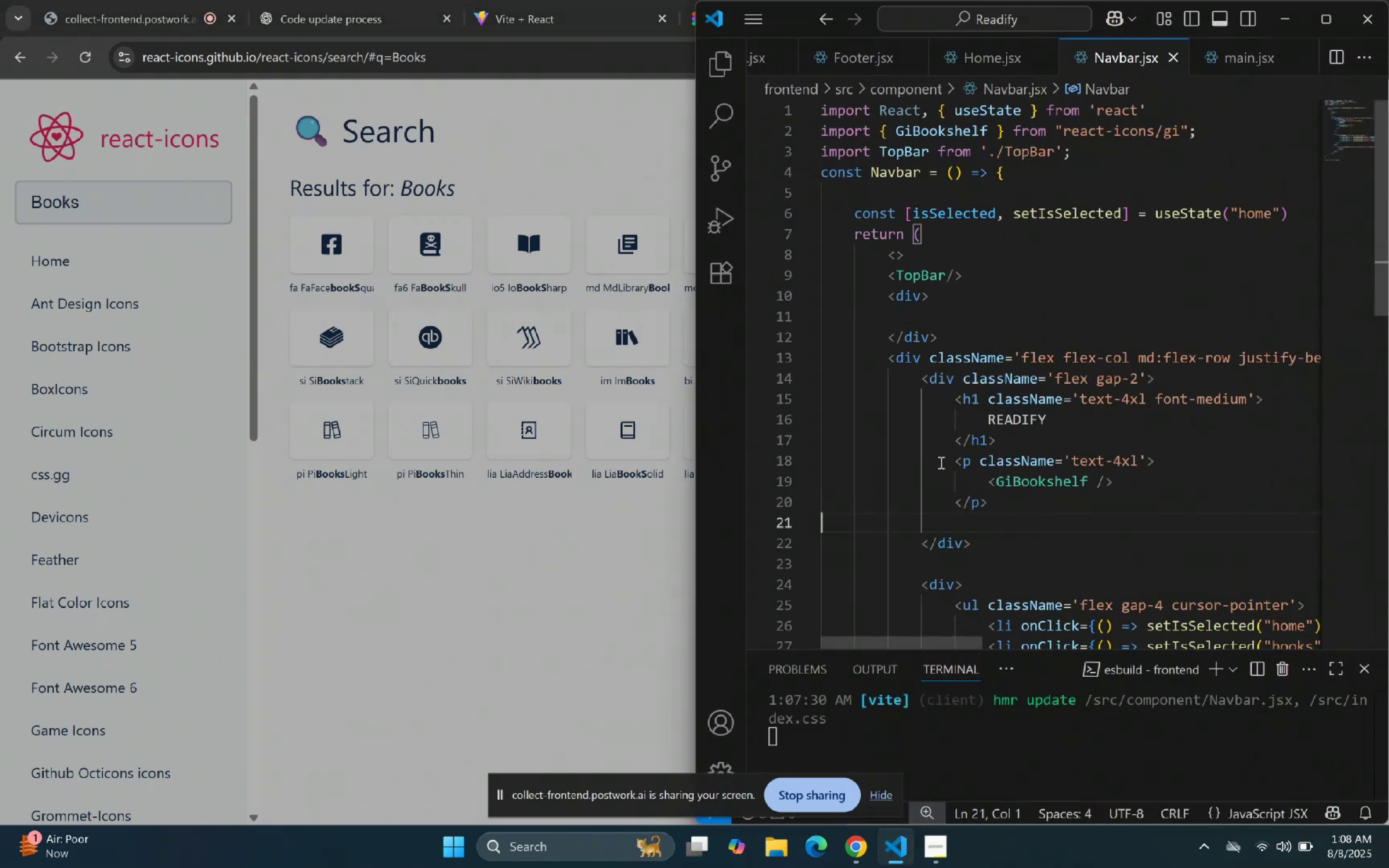 
key(Control+C)
 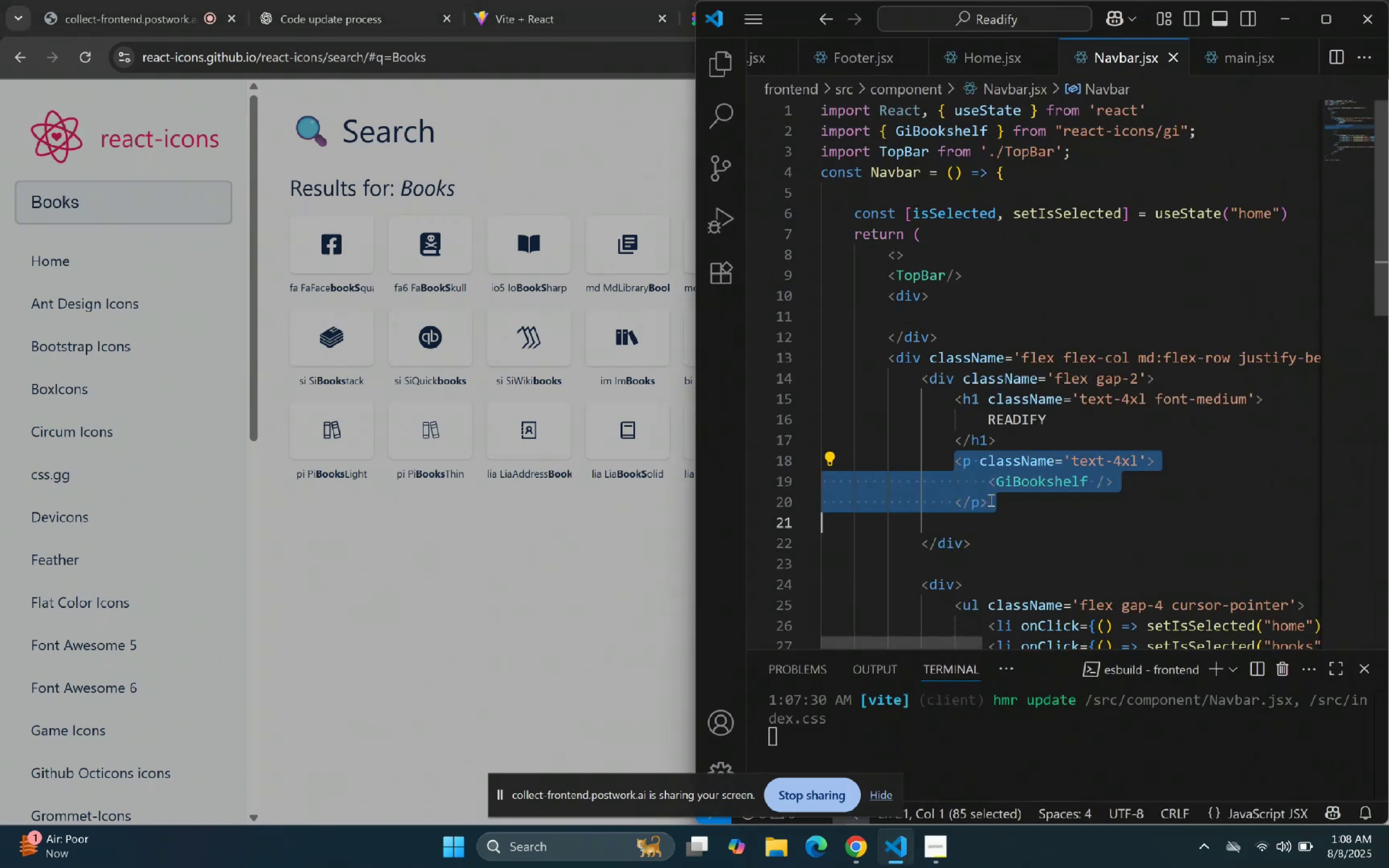 
key(Control+C)
 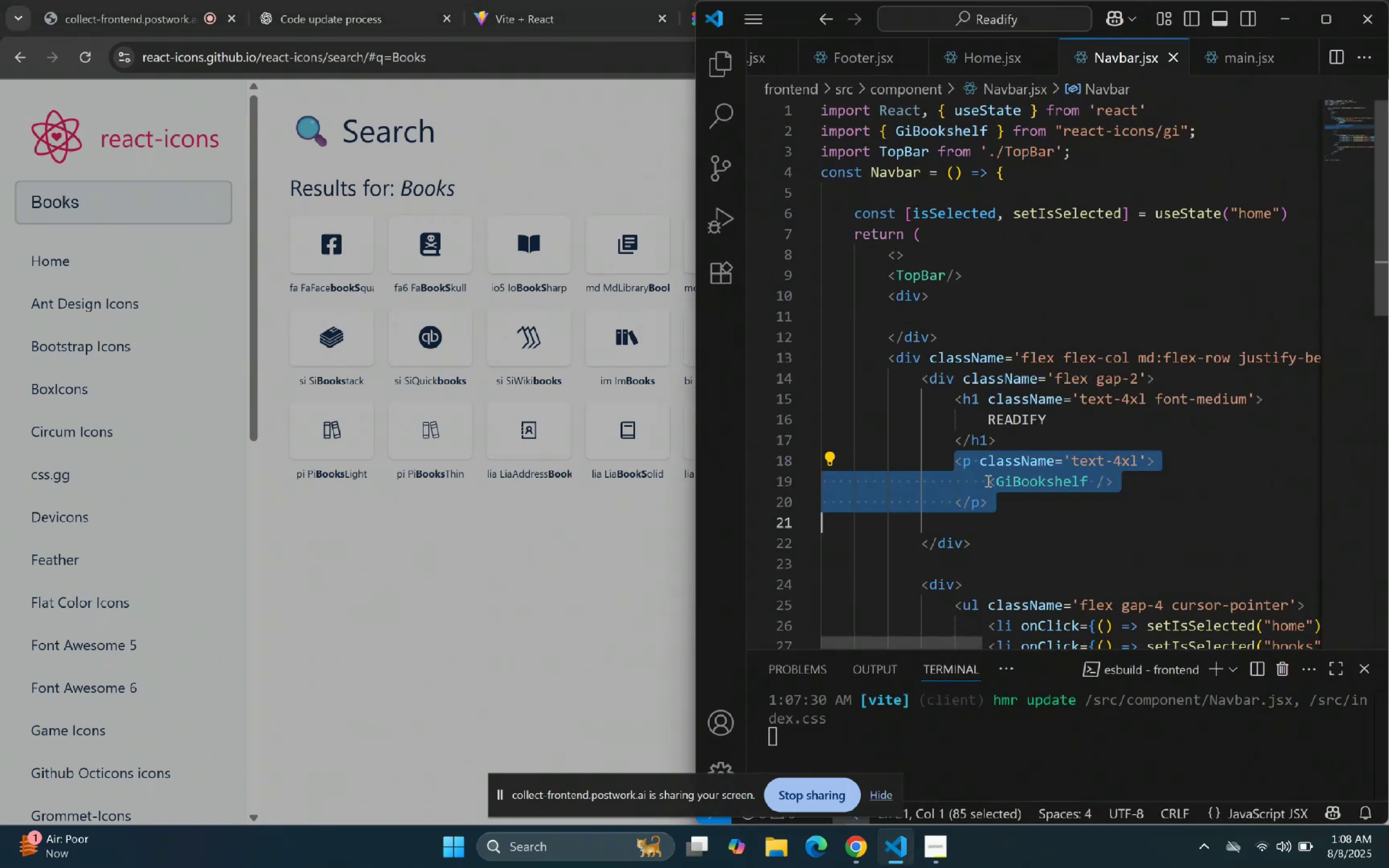 
key(Control+C)
 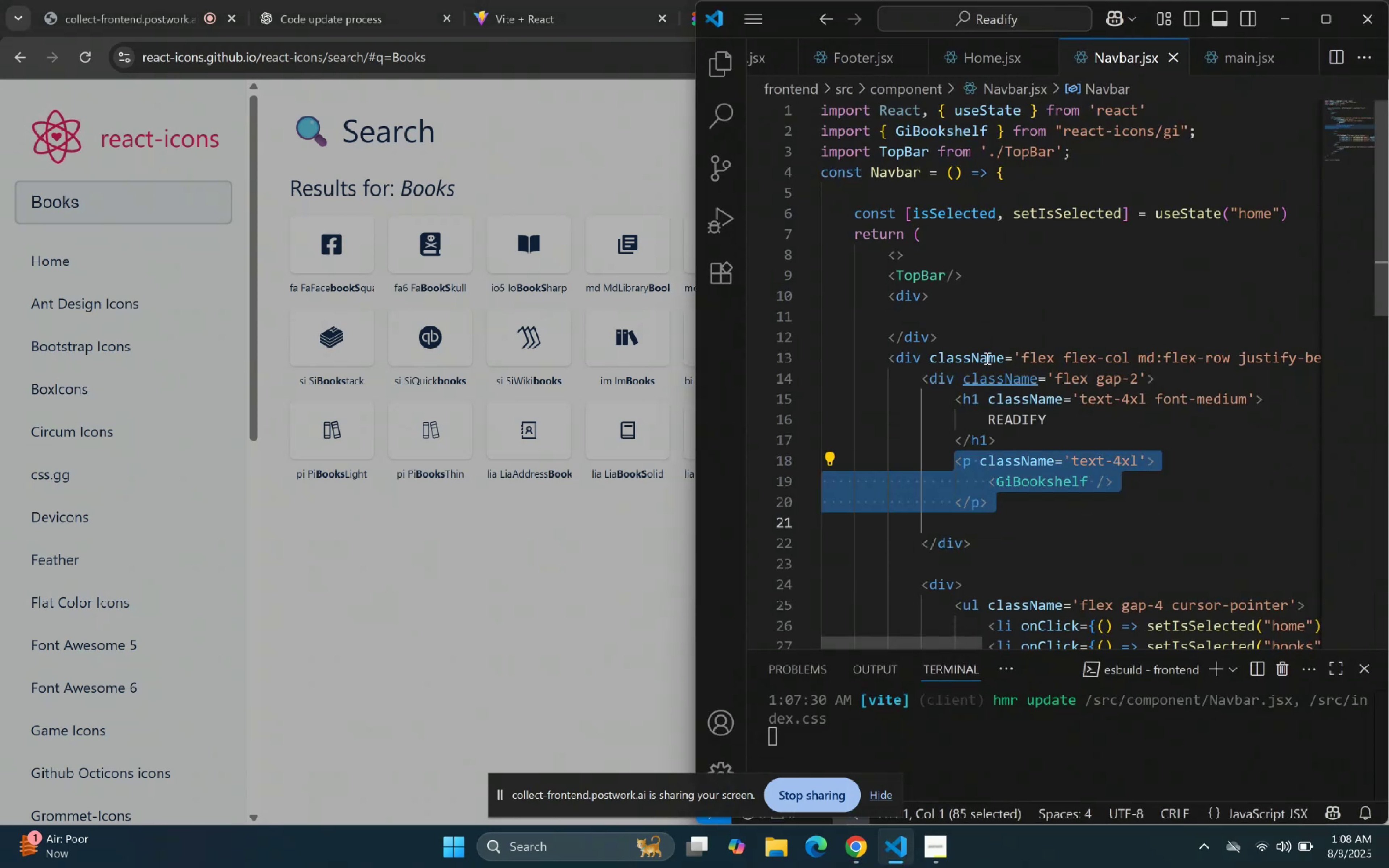 
key(Control+C)
 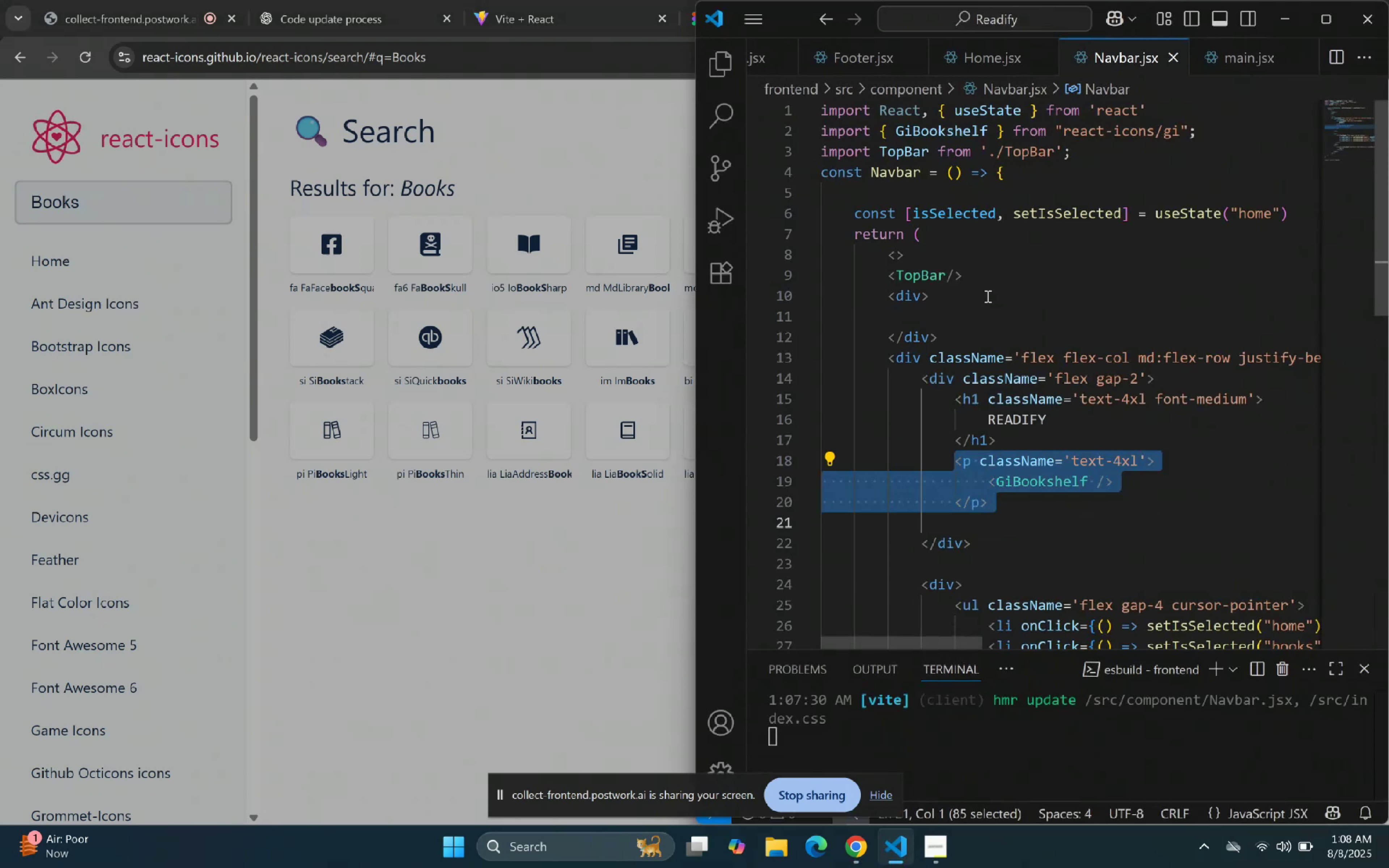 
left_click([970, 308])
 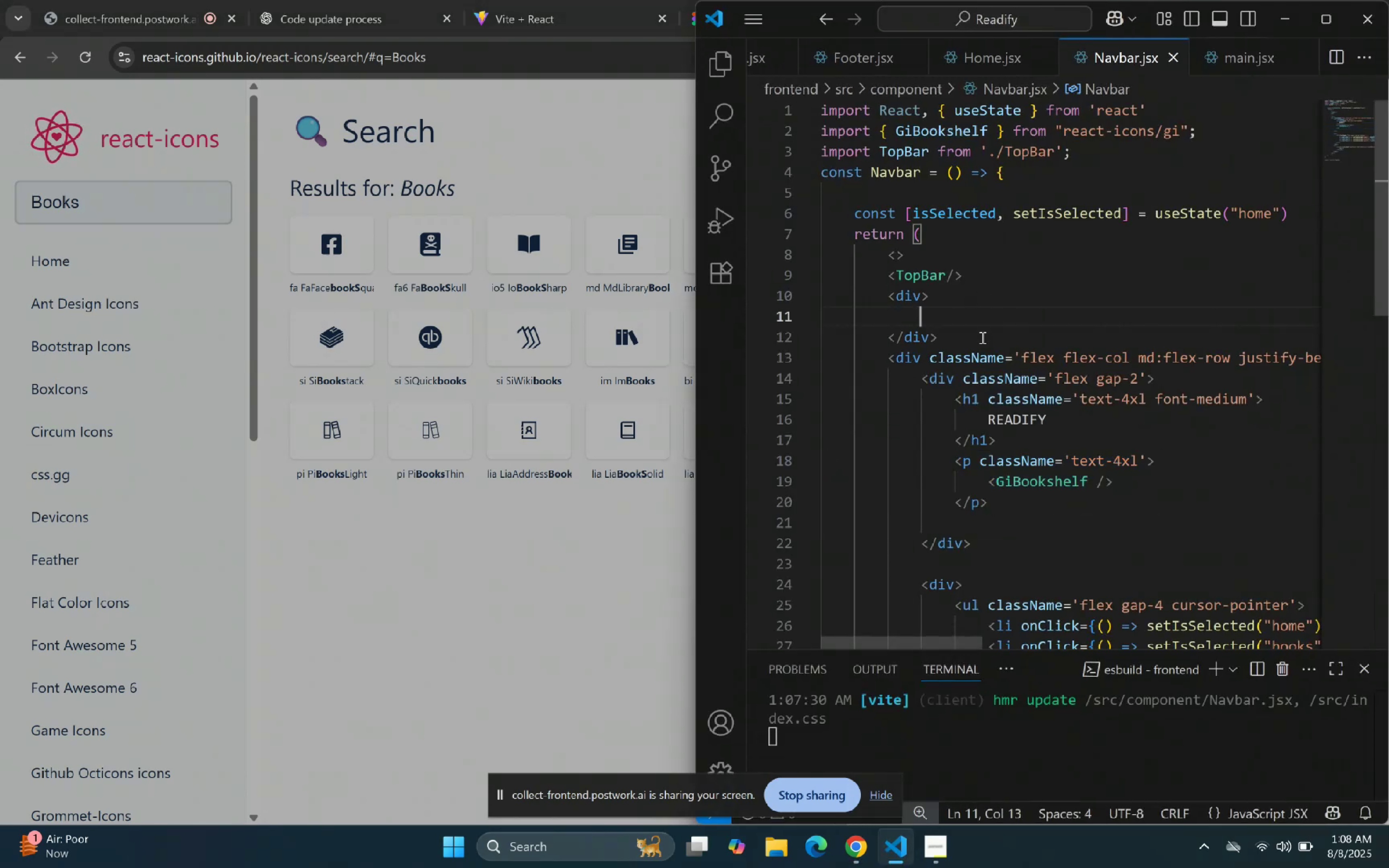 
key(Control+ControlLeft)
 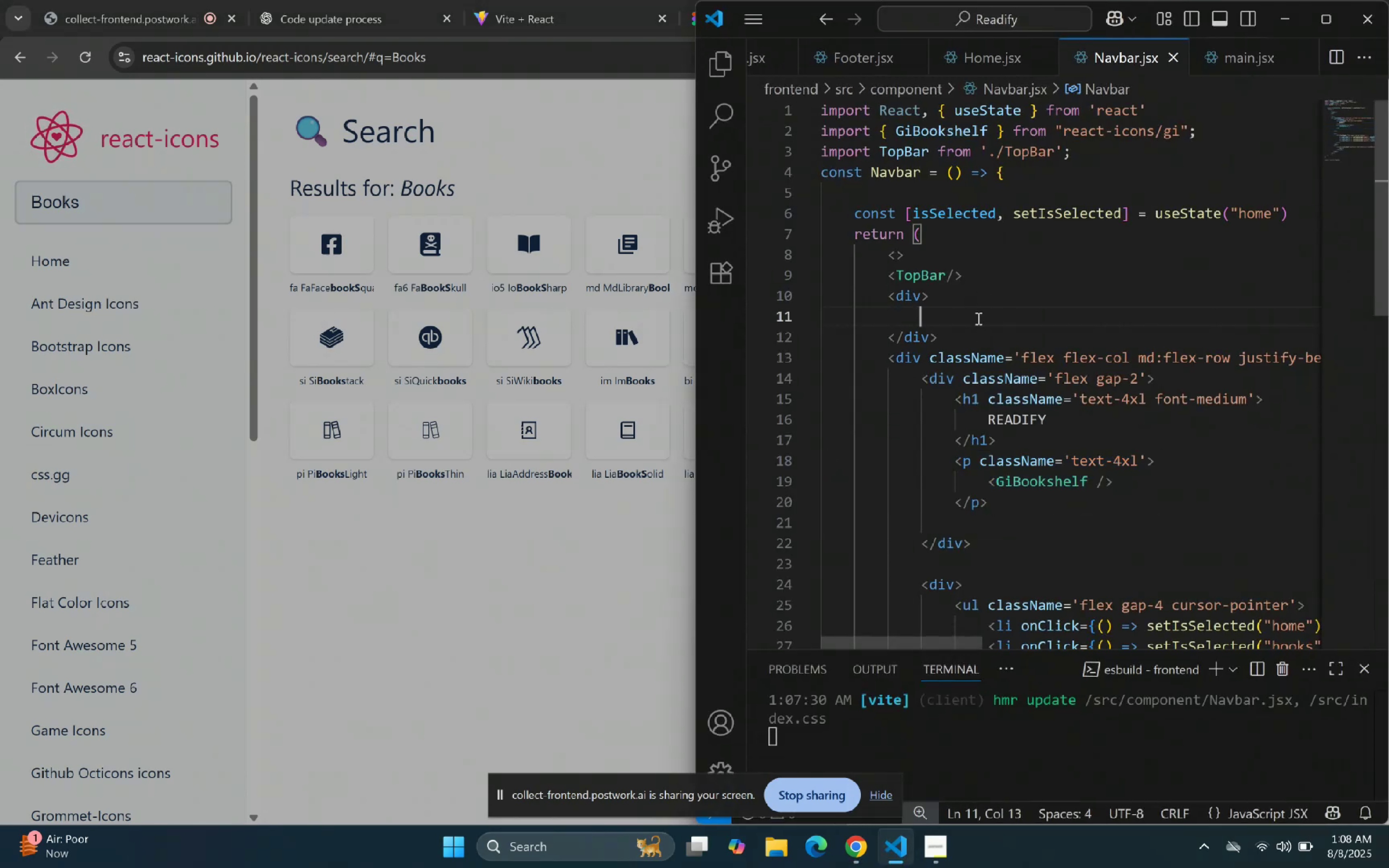 
key(Control+V)
 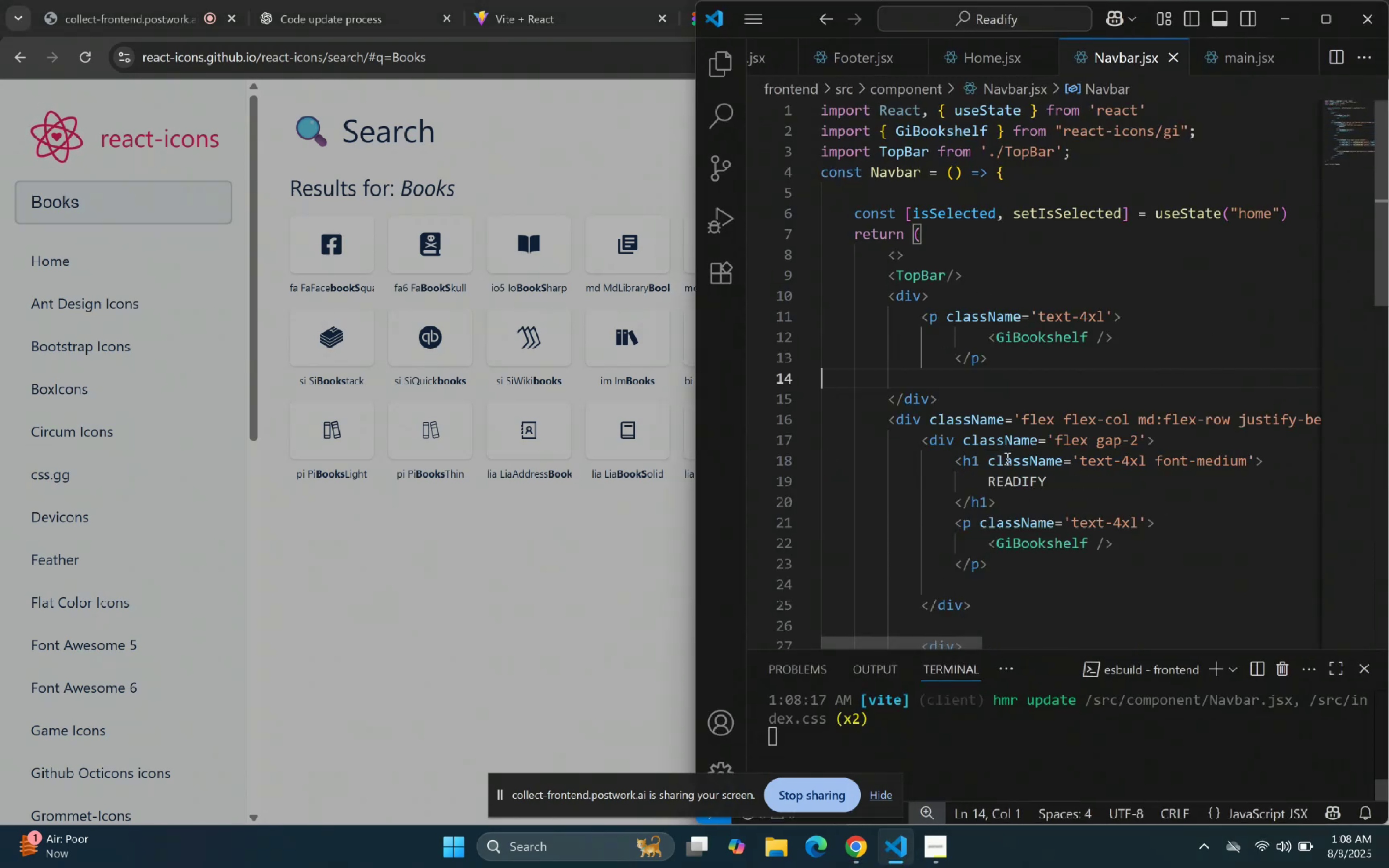 
right_click([1144, 242])
 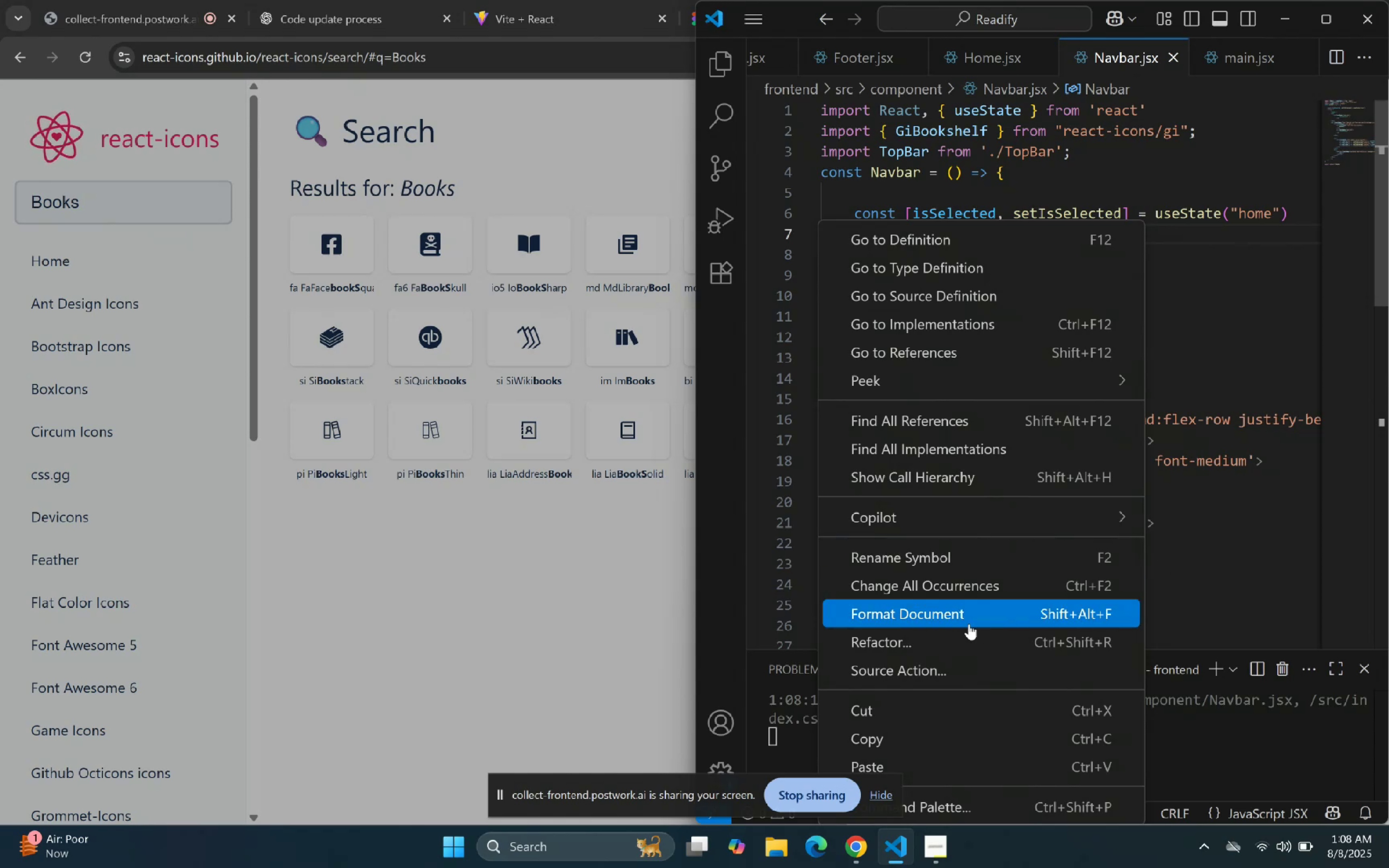 
left_click([953, 609])
 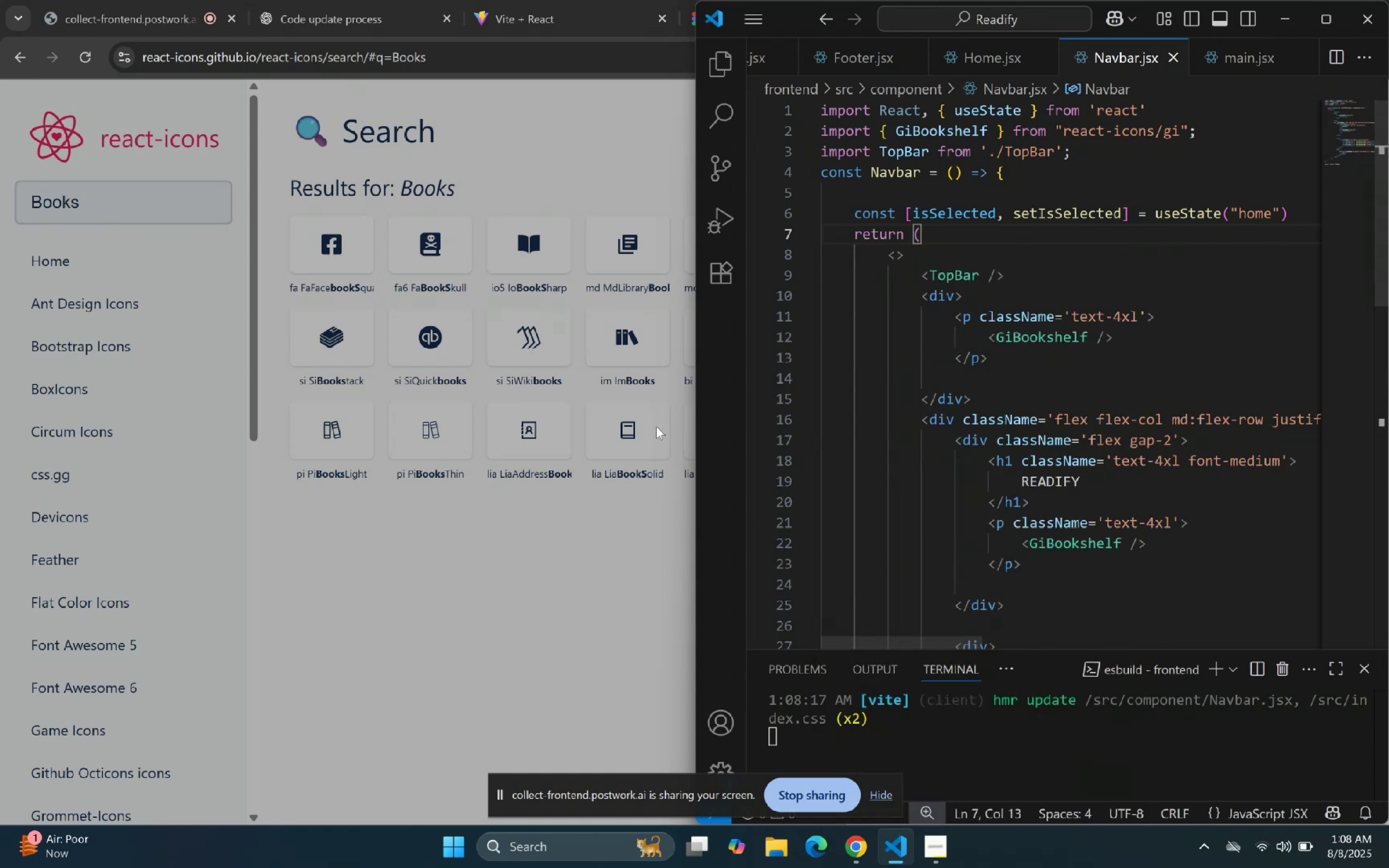 
left_click([1048, 373])
 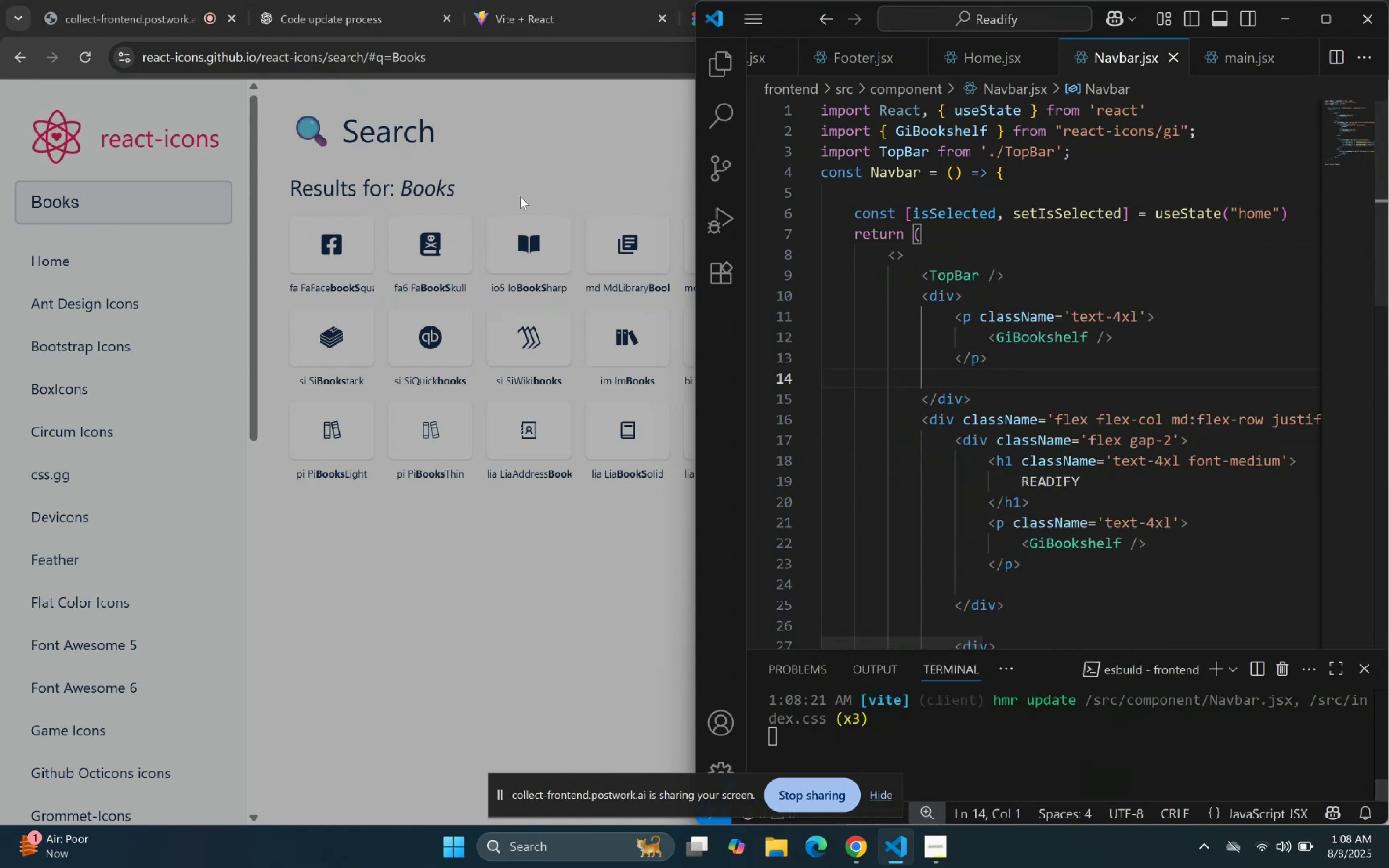 
left_click([572, 15])
 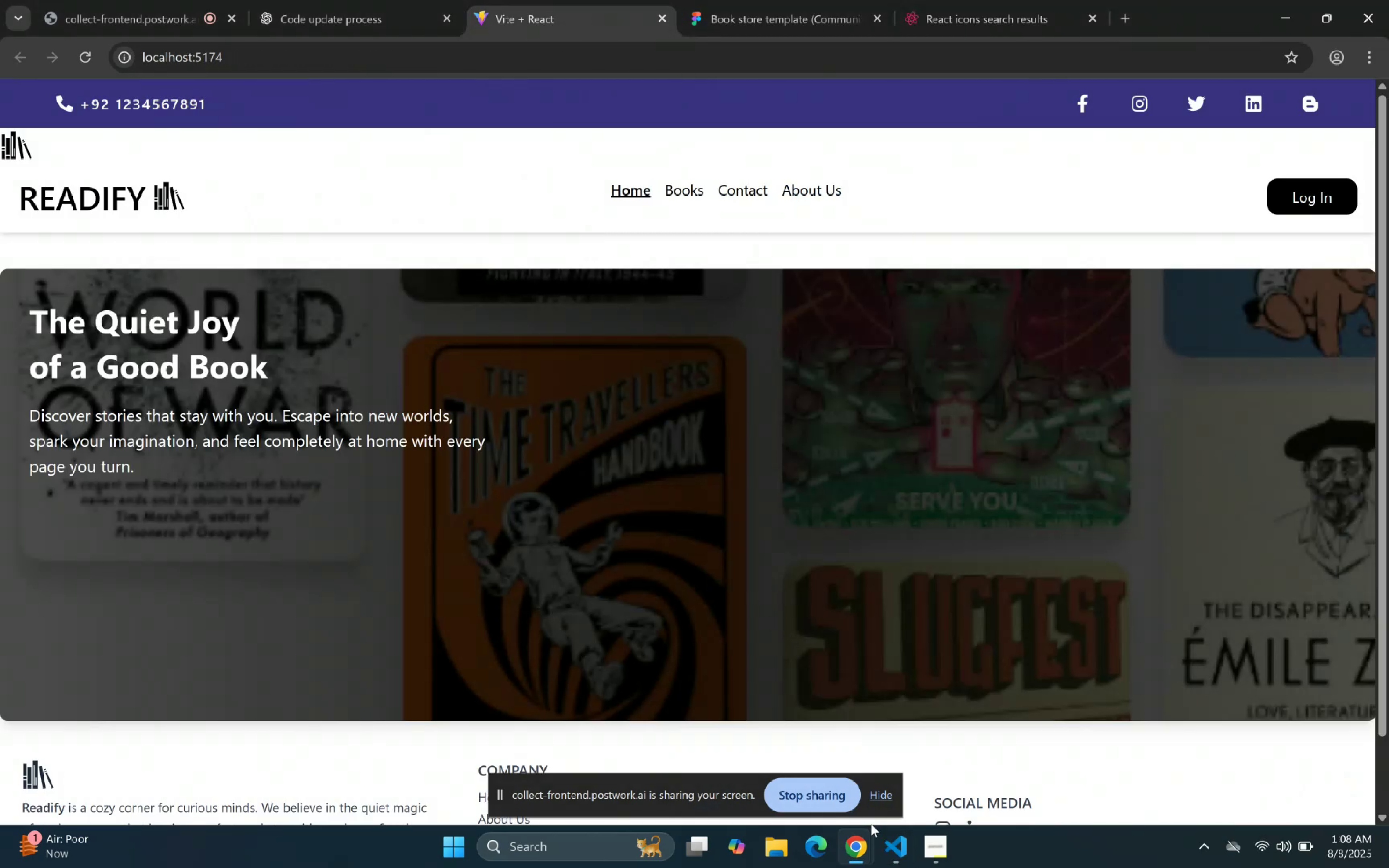 
left_click([889, 848])
 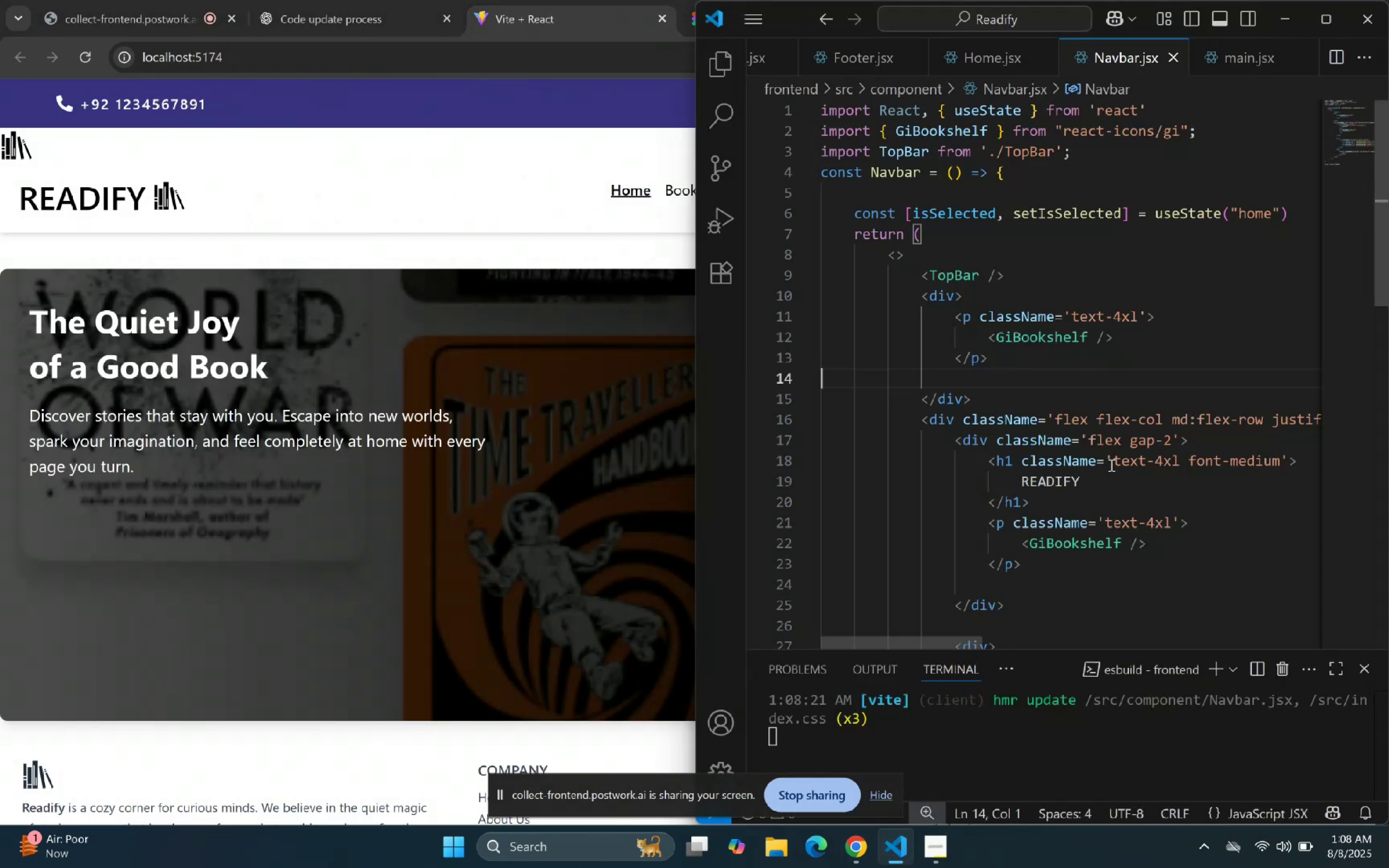 
left_click([1168, 362])
 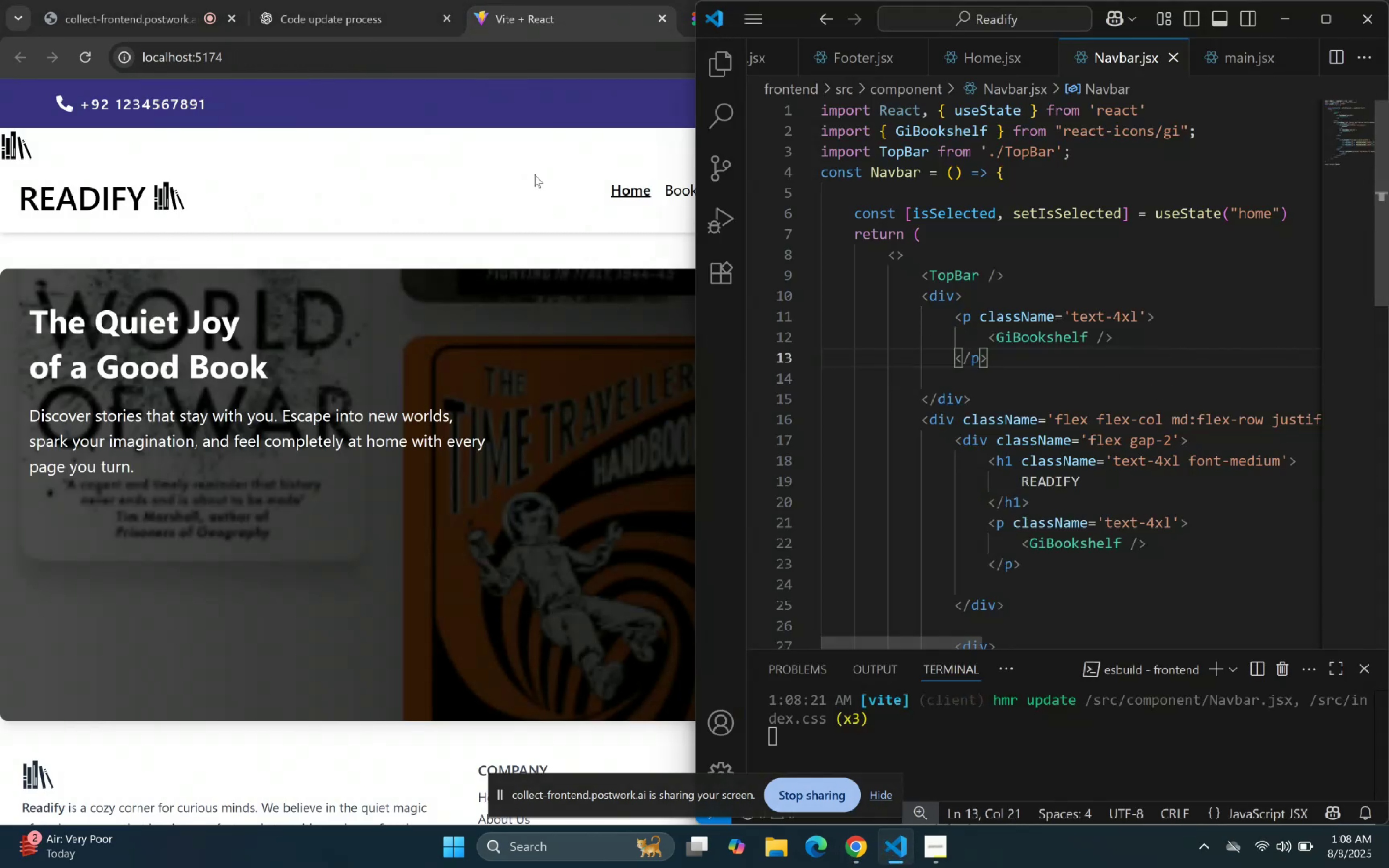 
left_click([513, 145])
 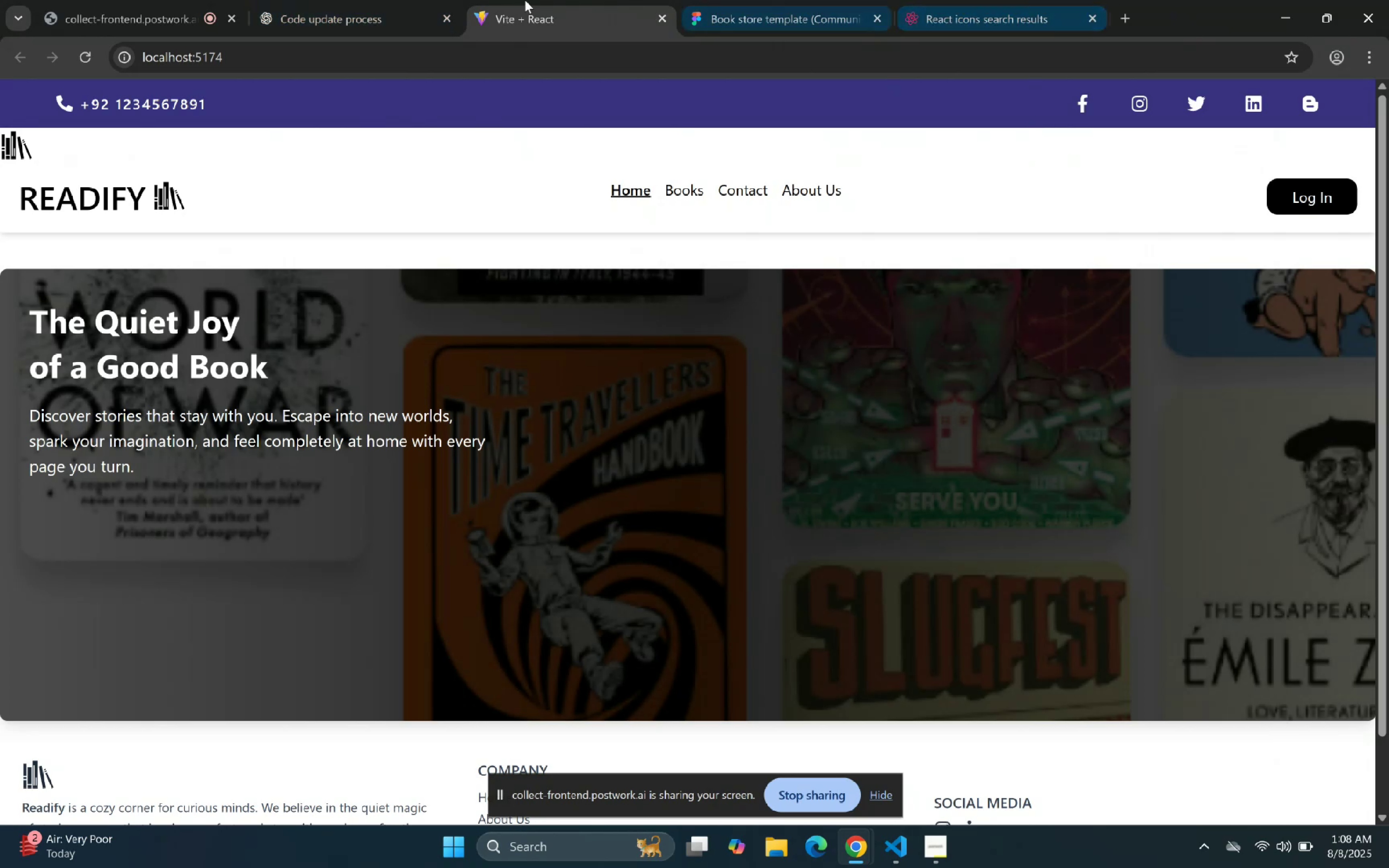 
left_click([354, 0])
 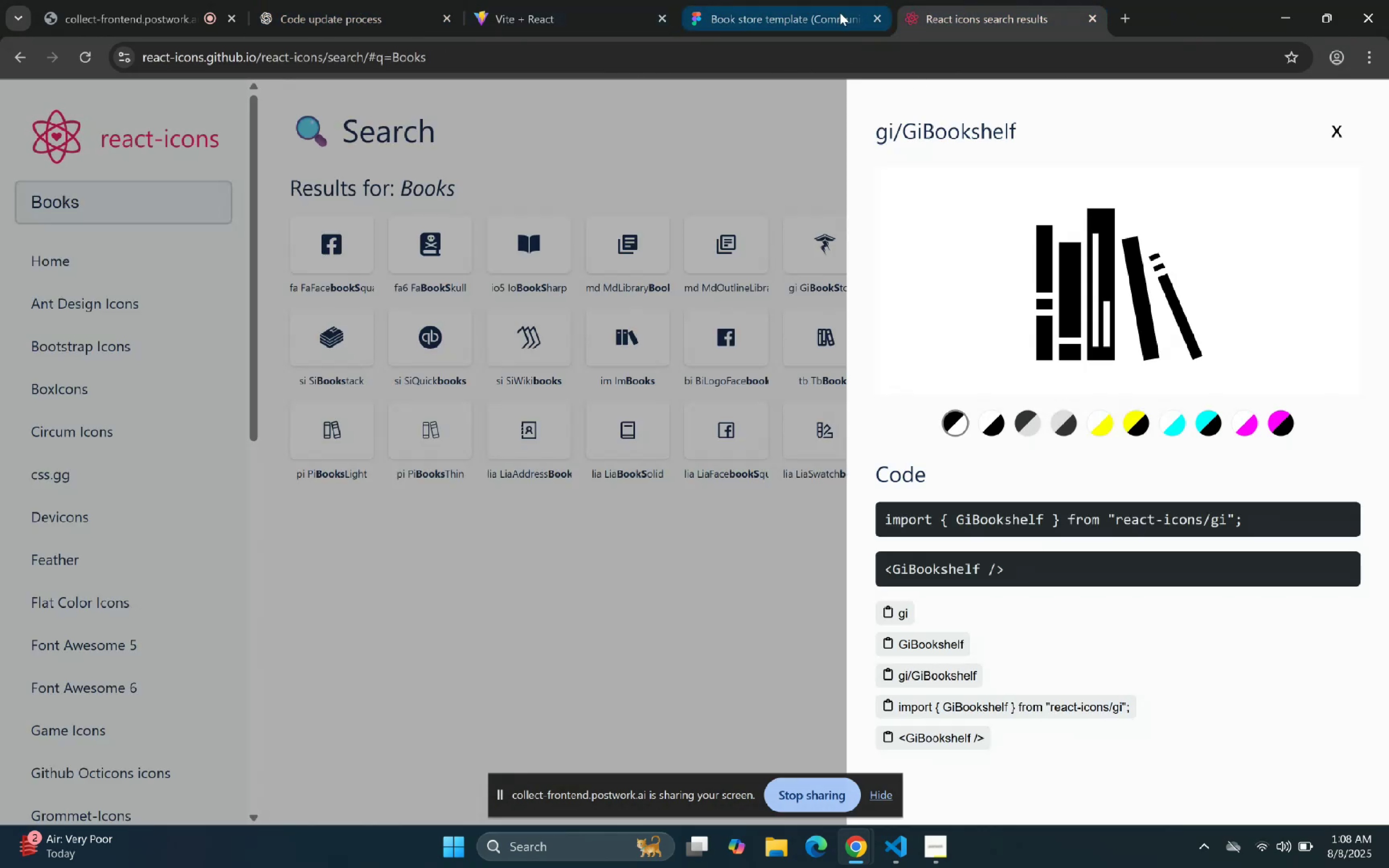 
left_click([767, 0])
 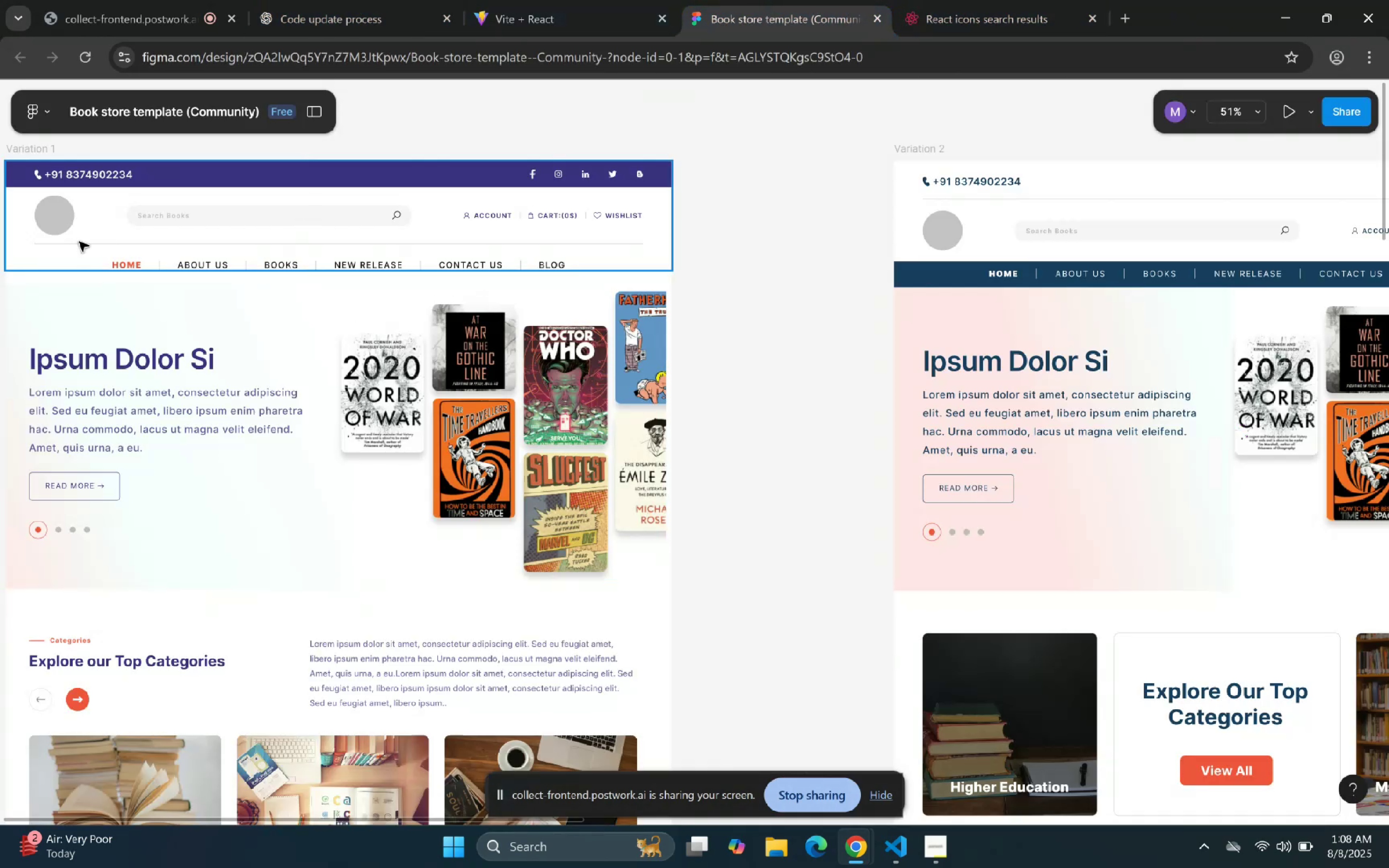 
left_click([532, 21])
 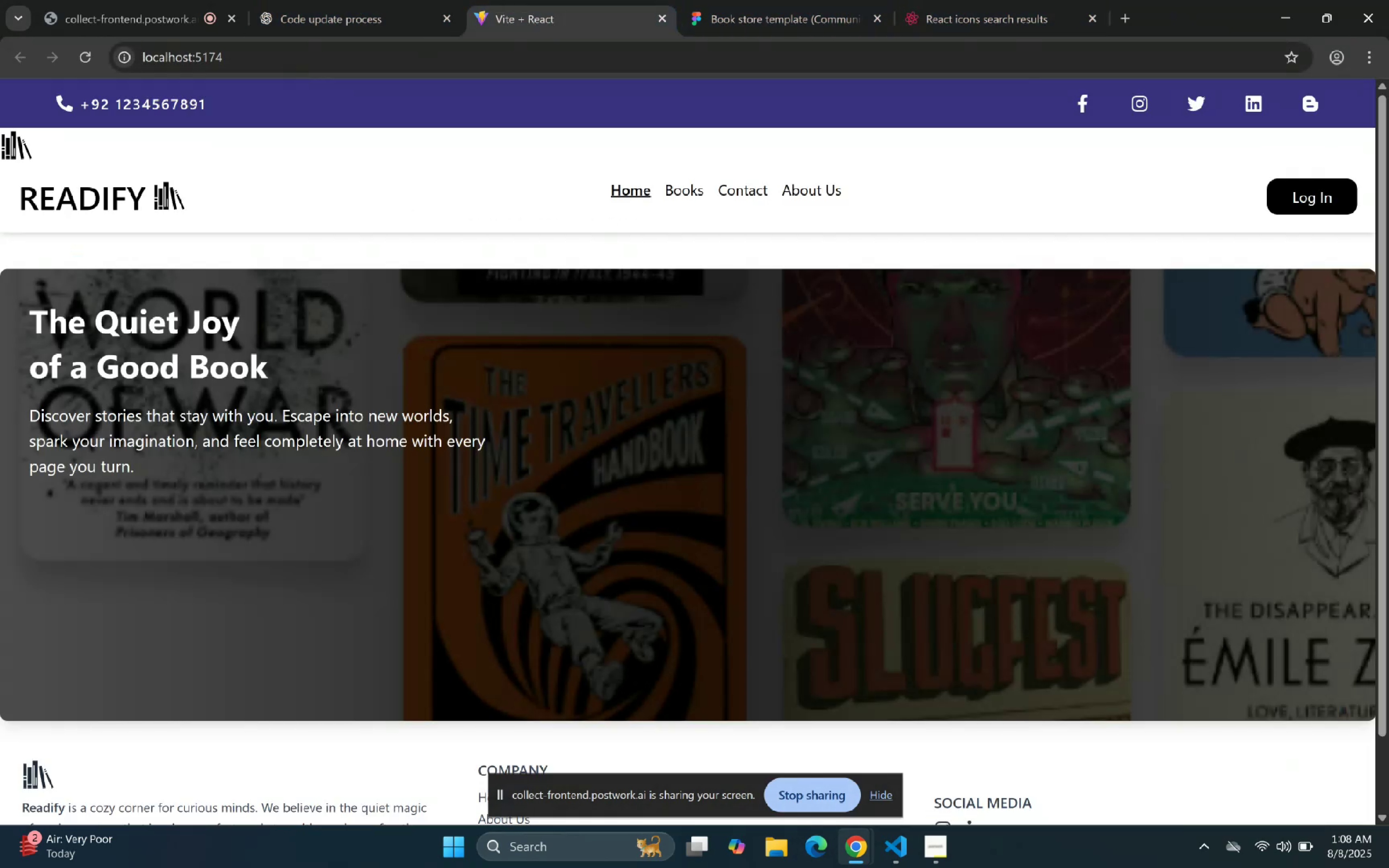 
left_click([890, 856])
 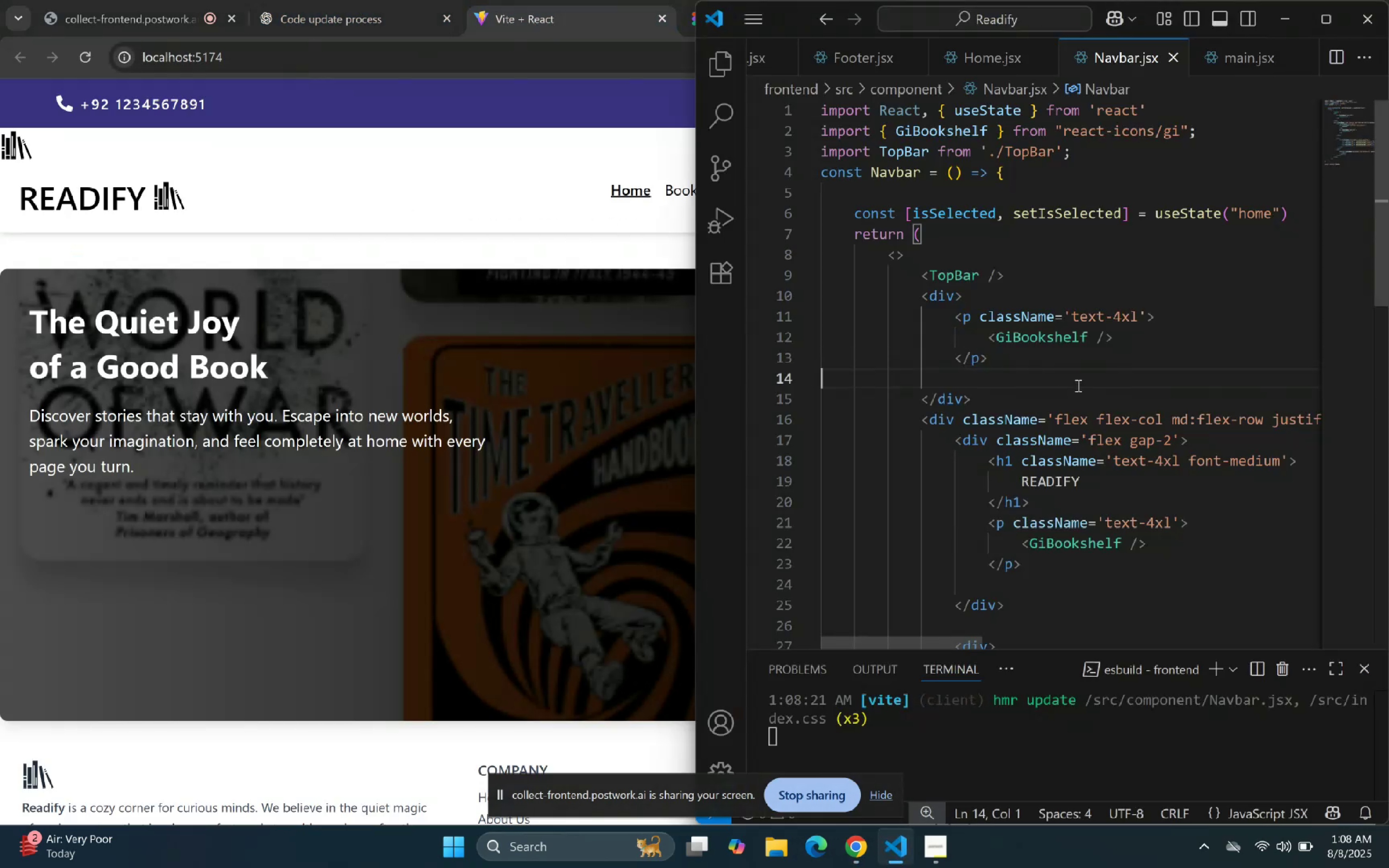 
double_click([1105, 465])
 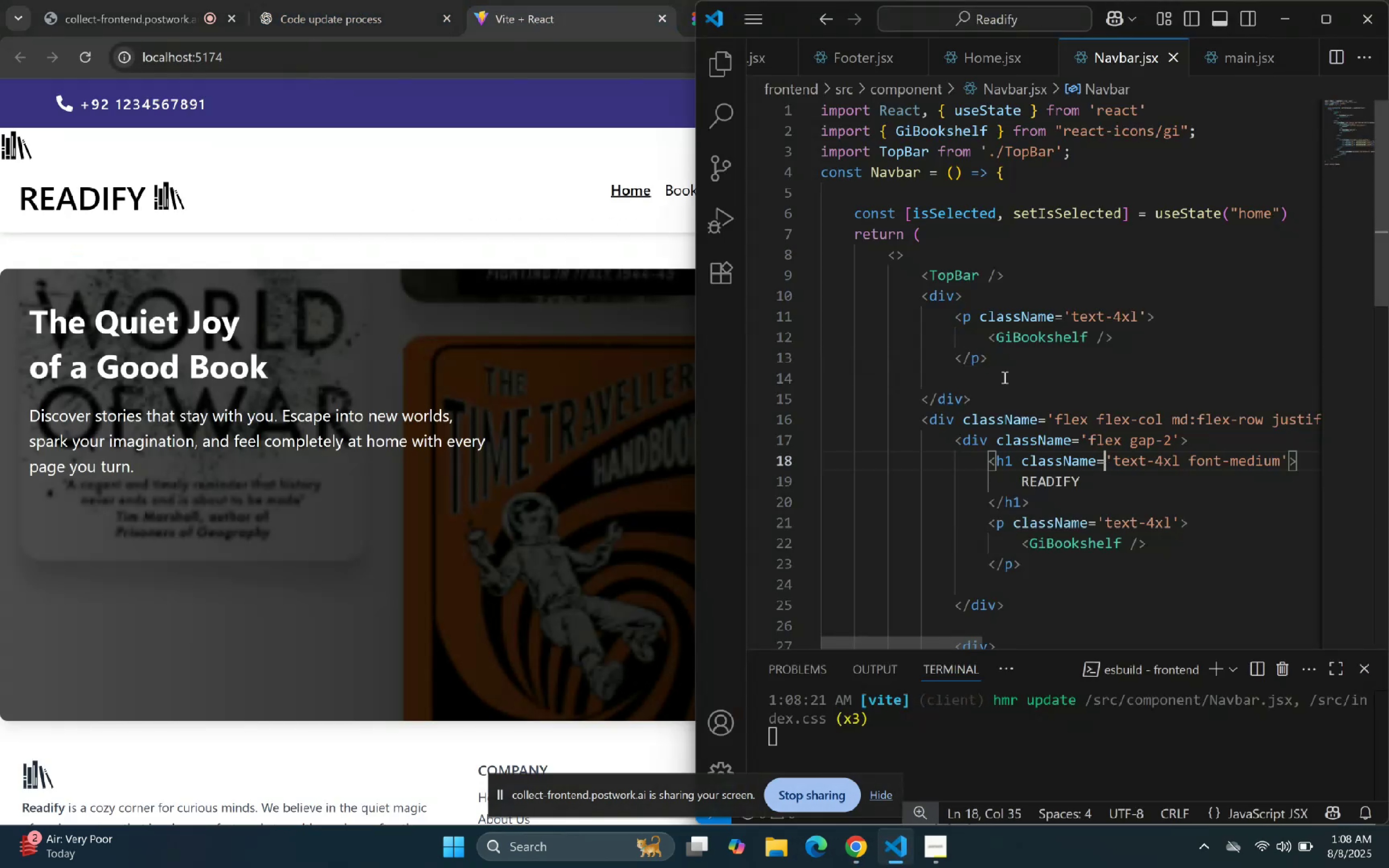 
scroll: coordinate [1032, 342], scroll_direction: down, amount: 1.0
 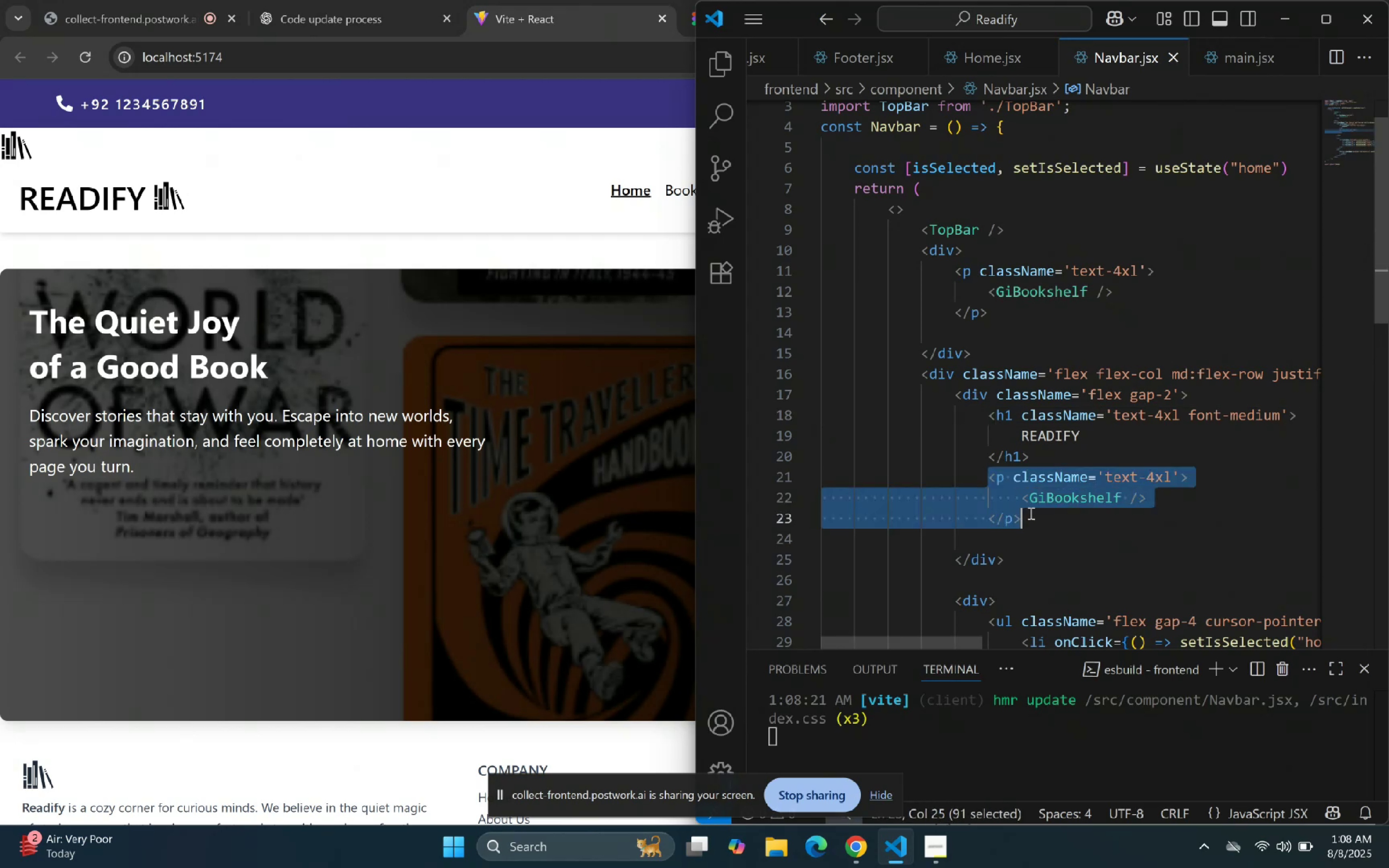 
key(Backspace)
 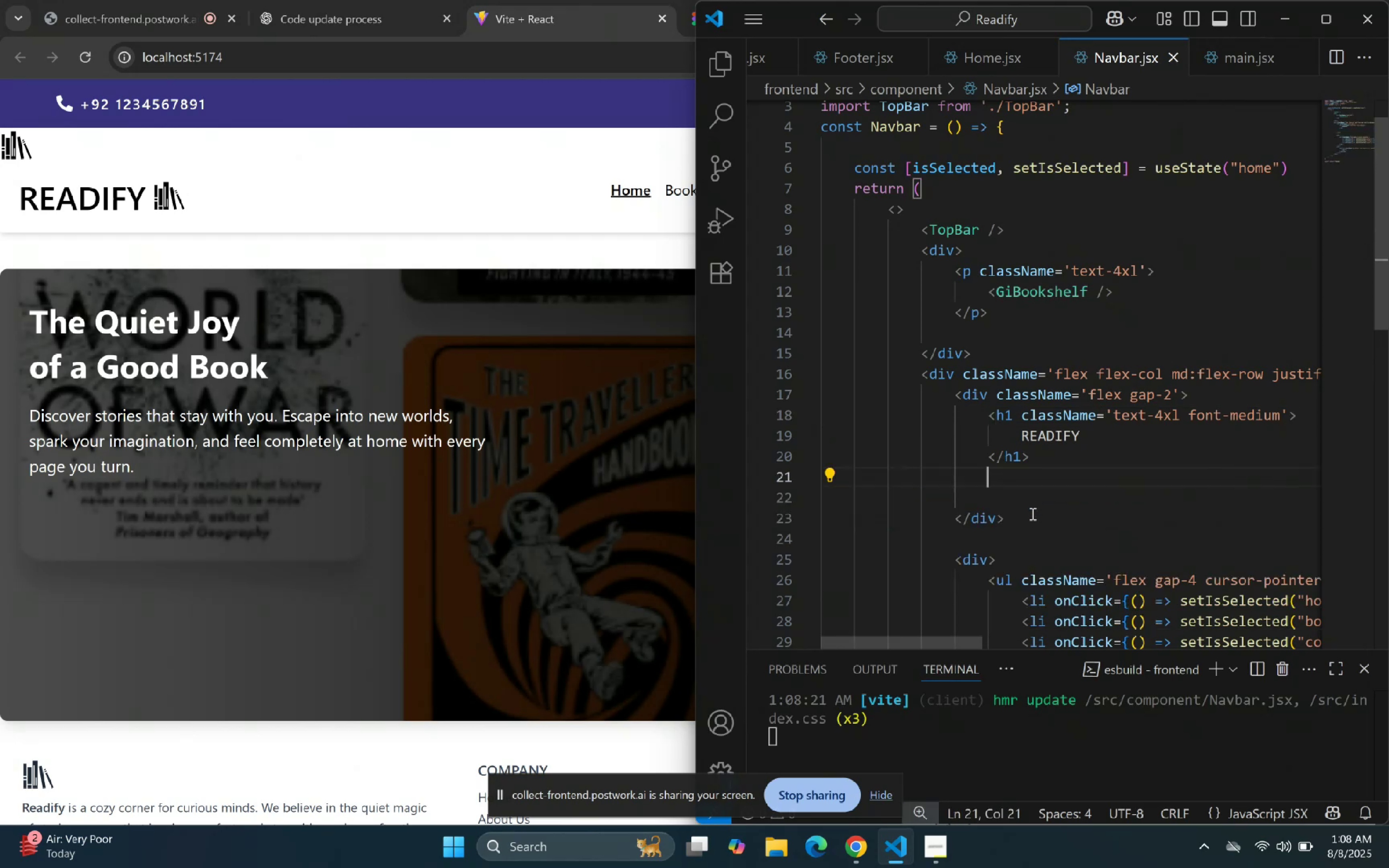 
key(Backspace)
 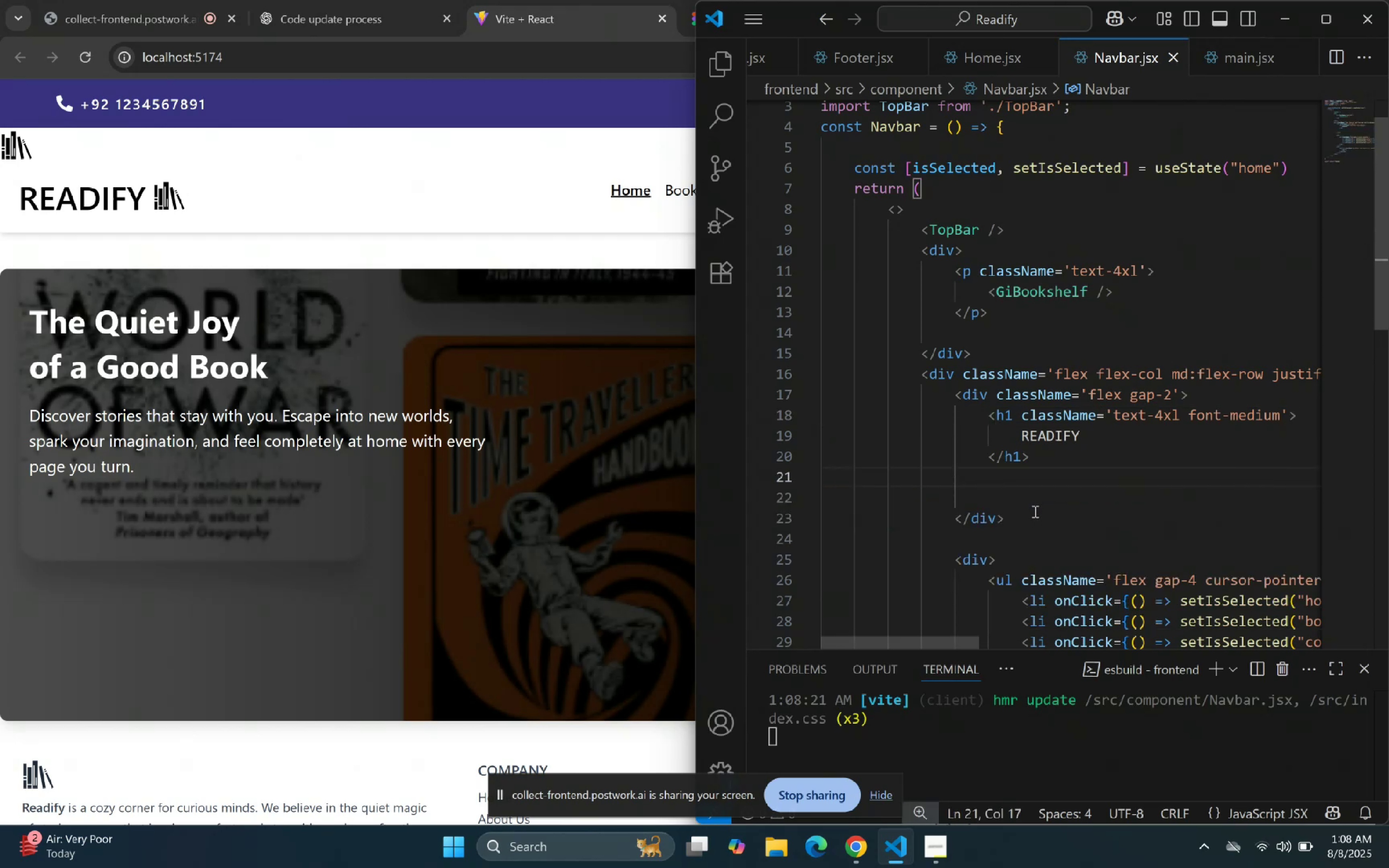 
scroll: coordinate [1040, 439], scroll_direction: down, amount: 2.0
 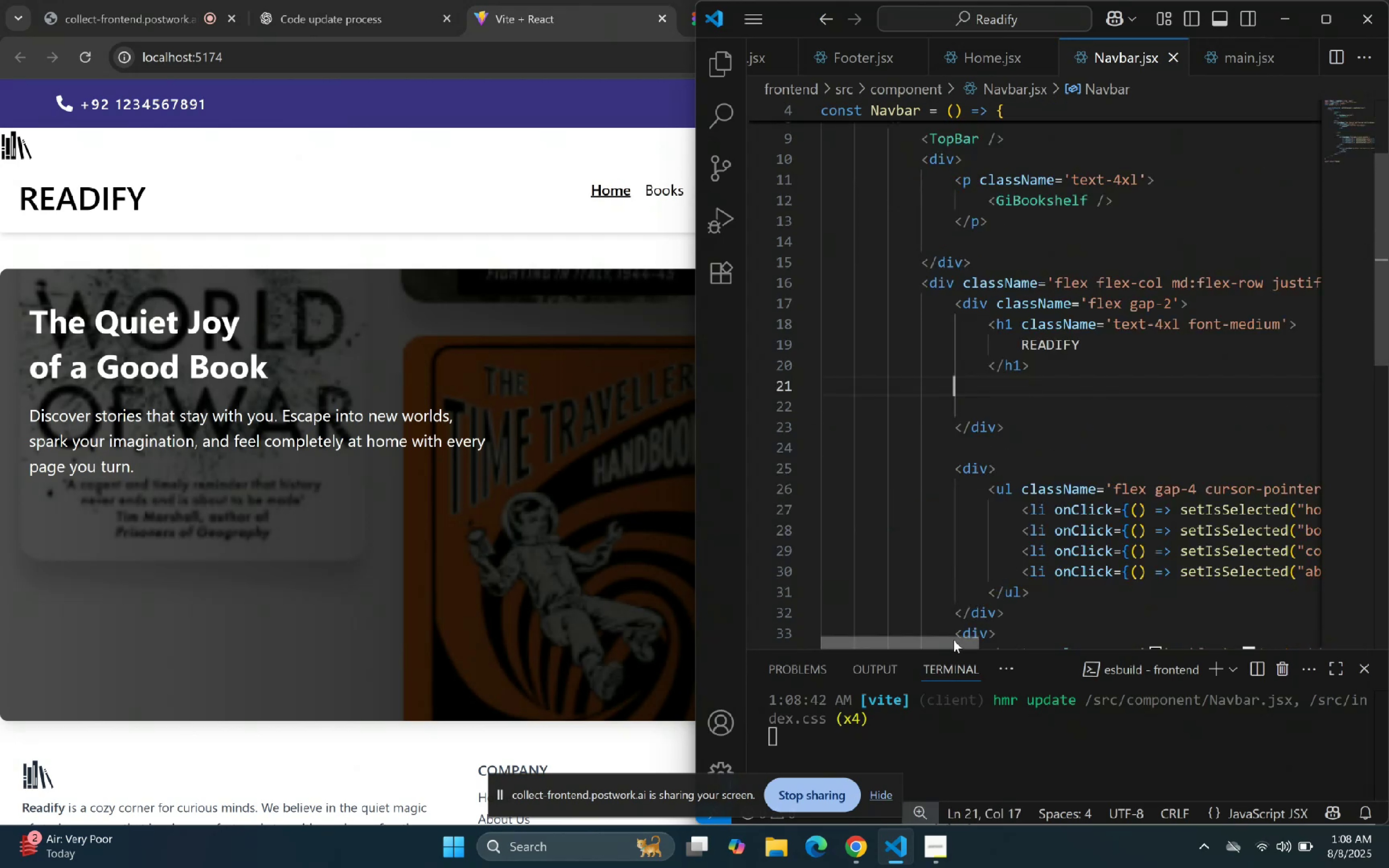 
scroll: coordinate [978, 520], scroll_direction: up, amount: 2.0
 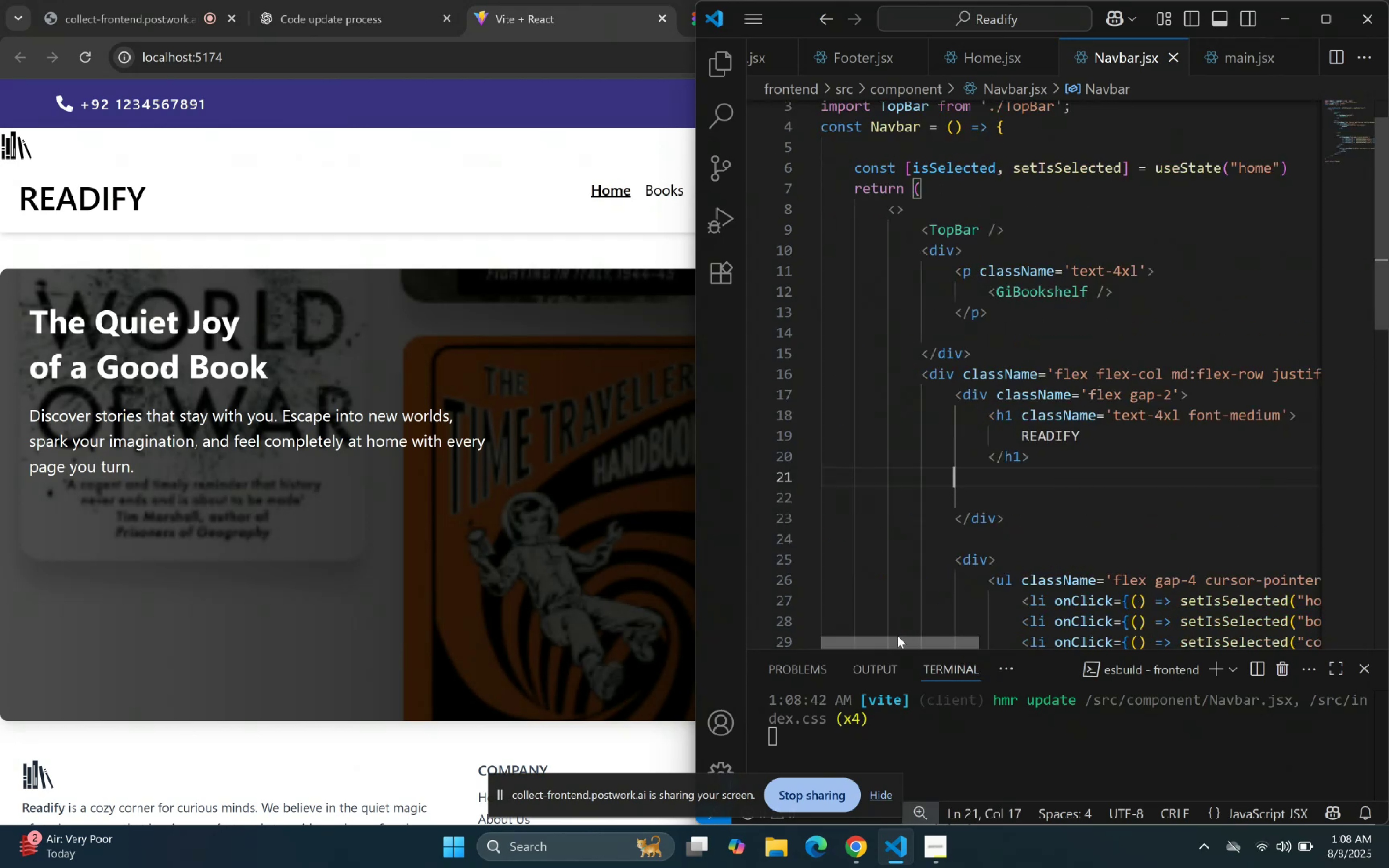 
scroll: coordinate [1001, 392], scroll_direction: down, amount: 1.0
 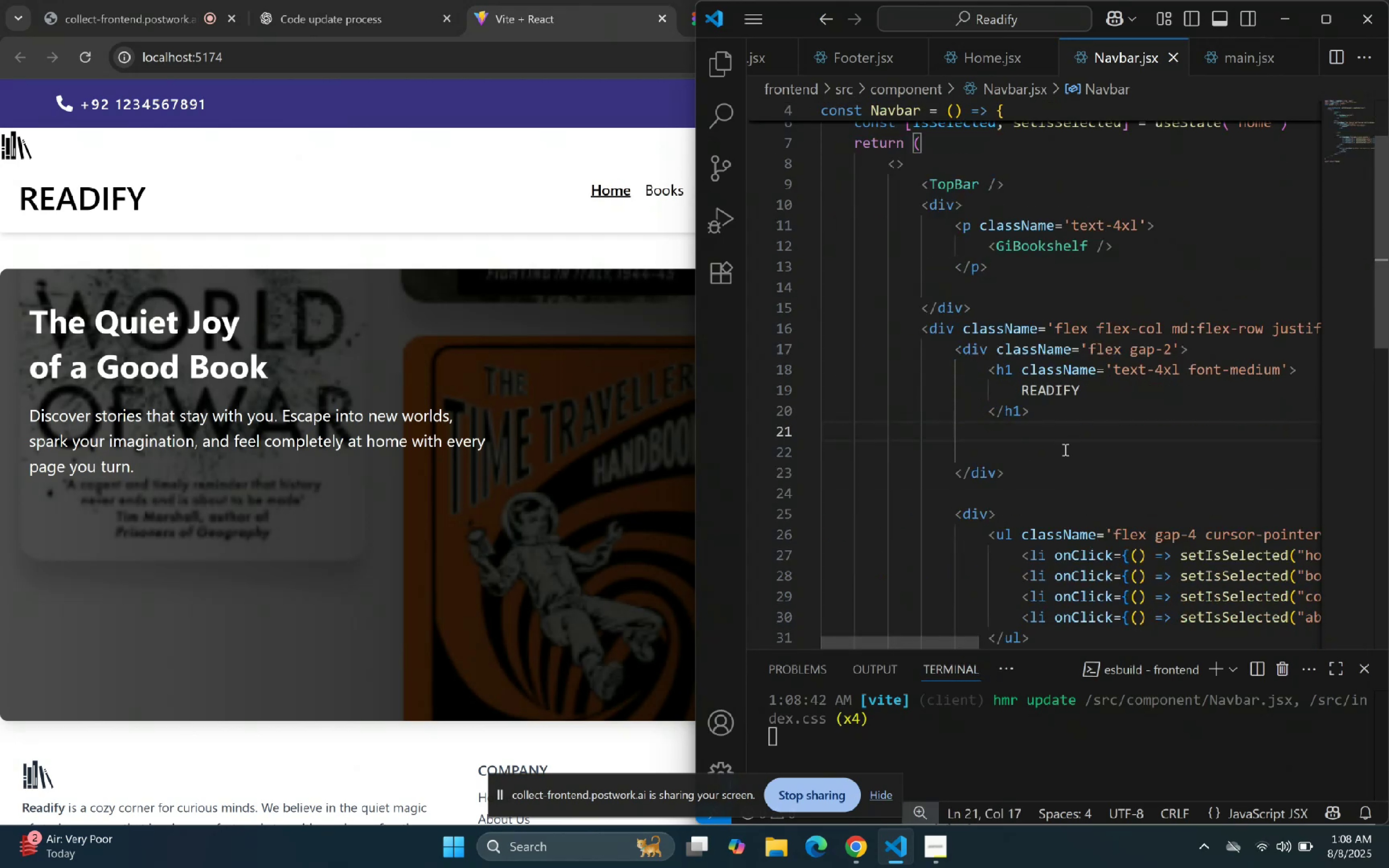 
key(Control+Z)
 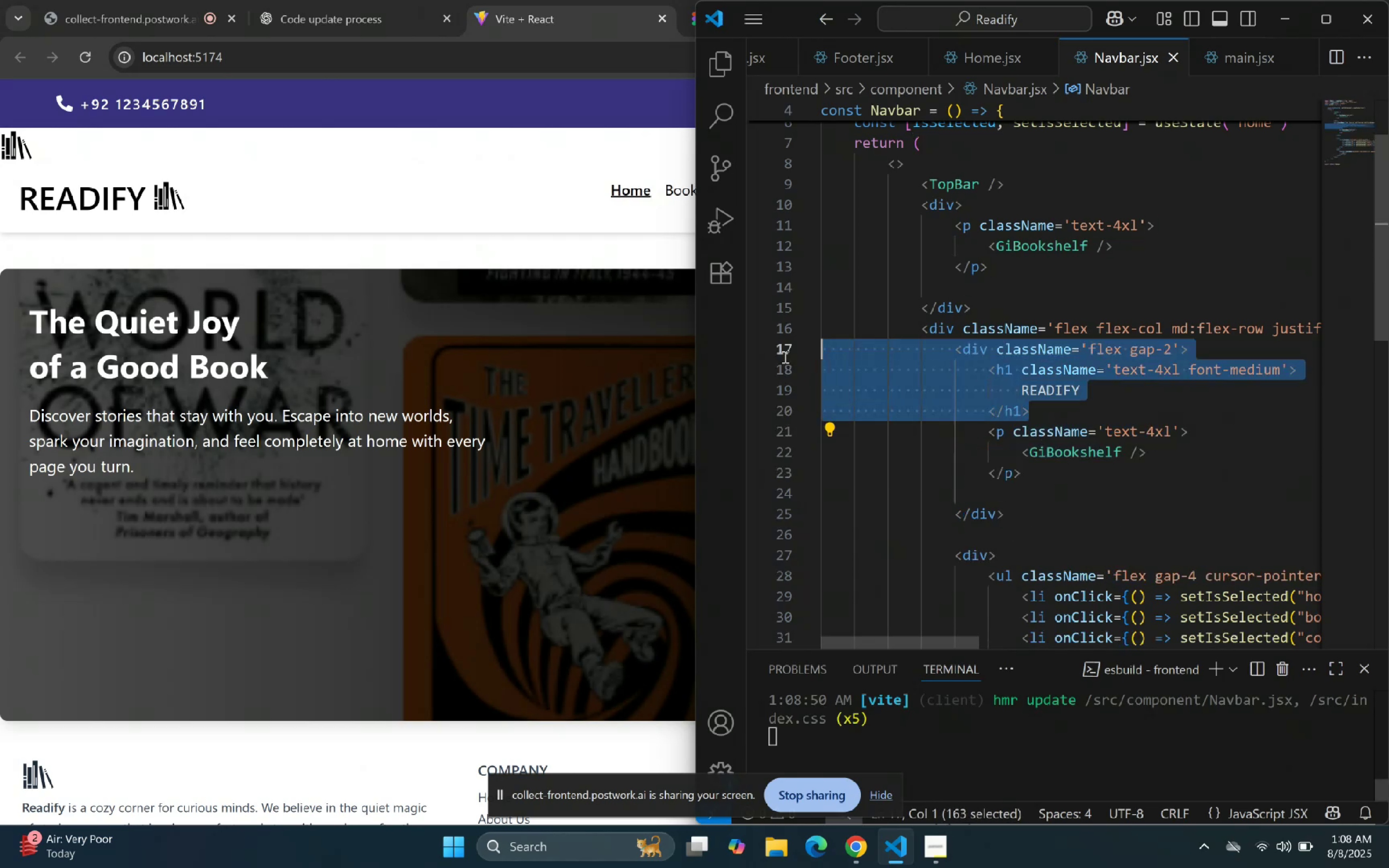 
key(Shift+ArrowDown)
 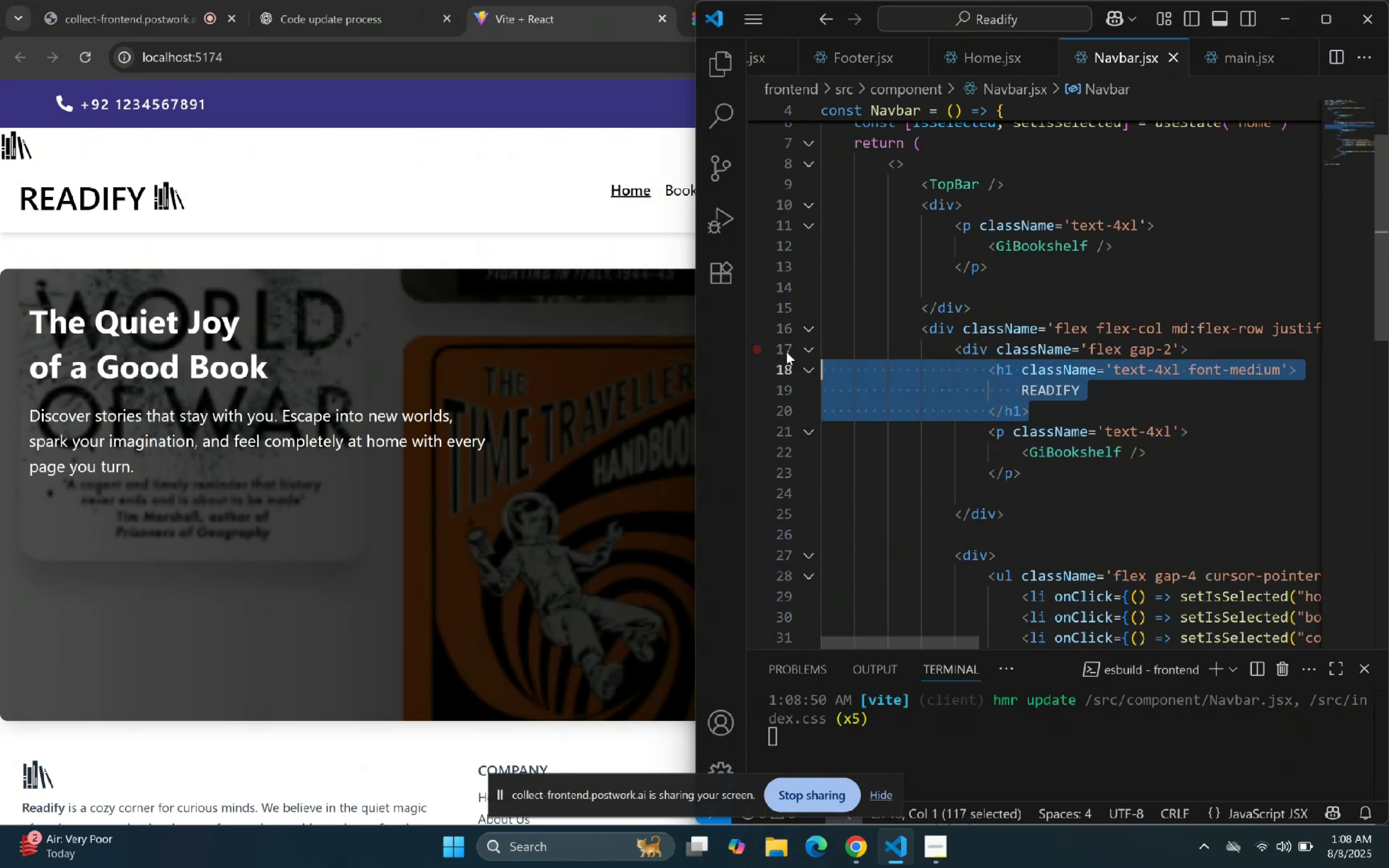 
key(Backspace)
 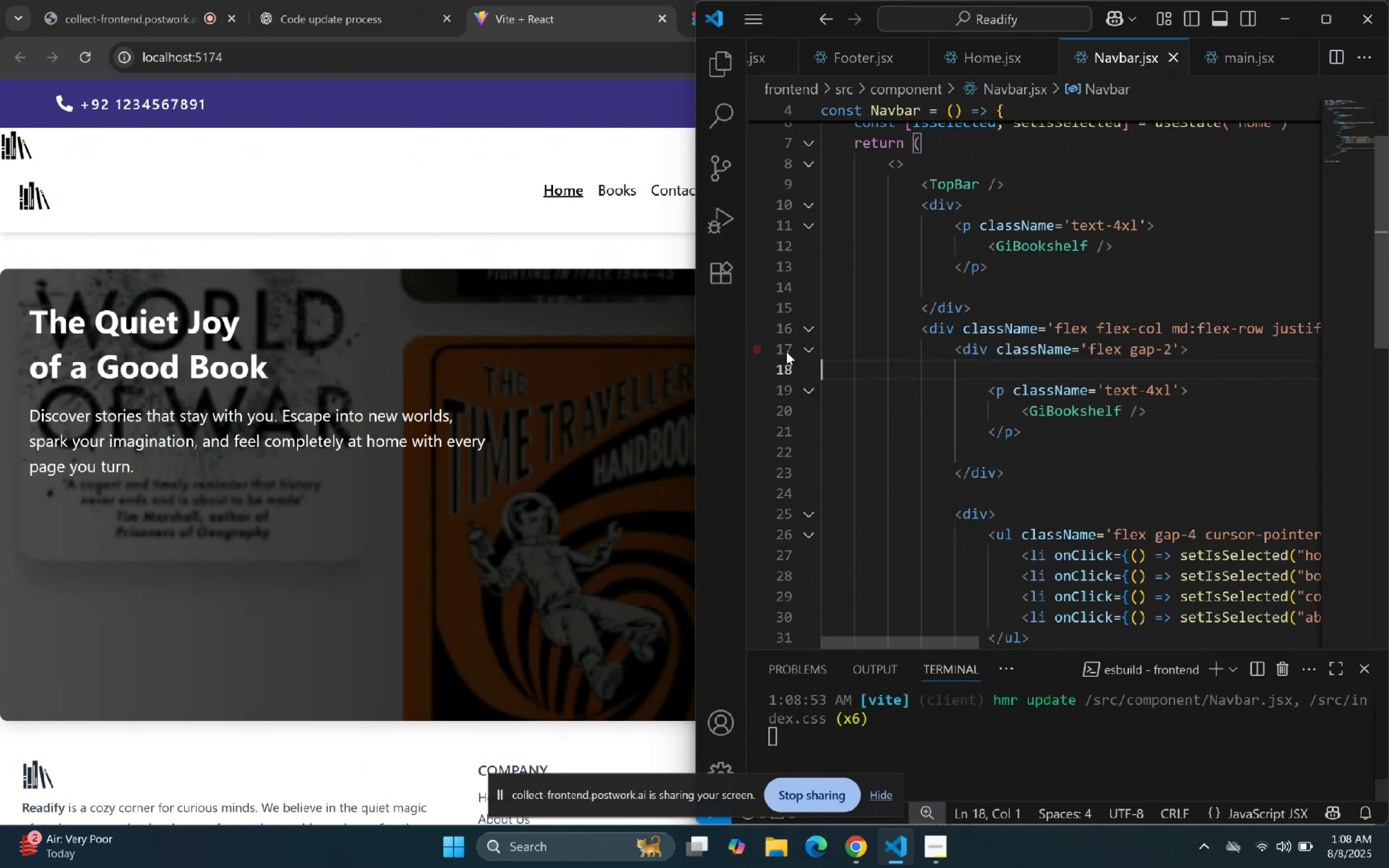 
key(Backspace)
 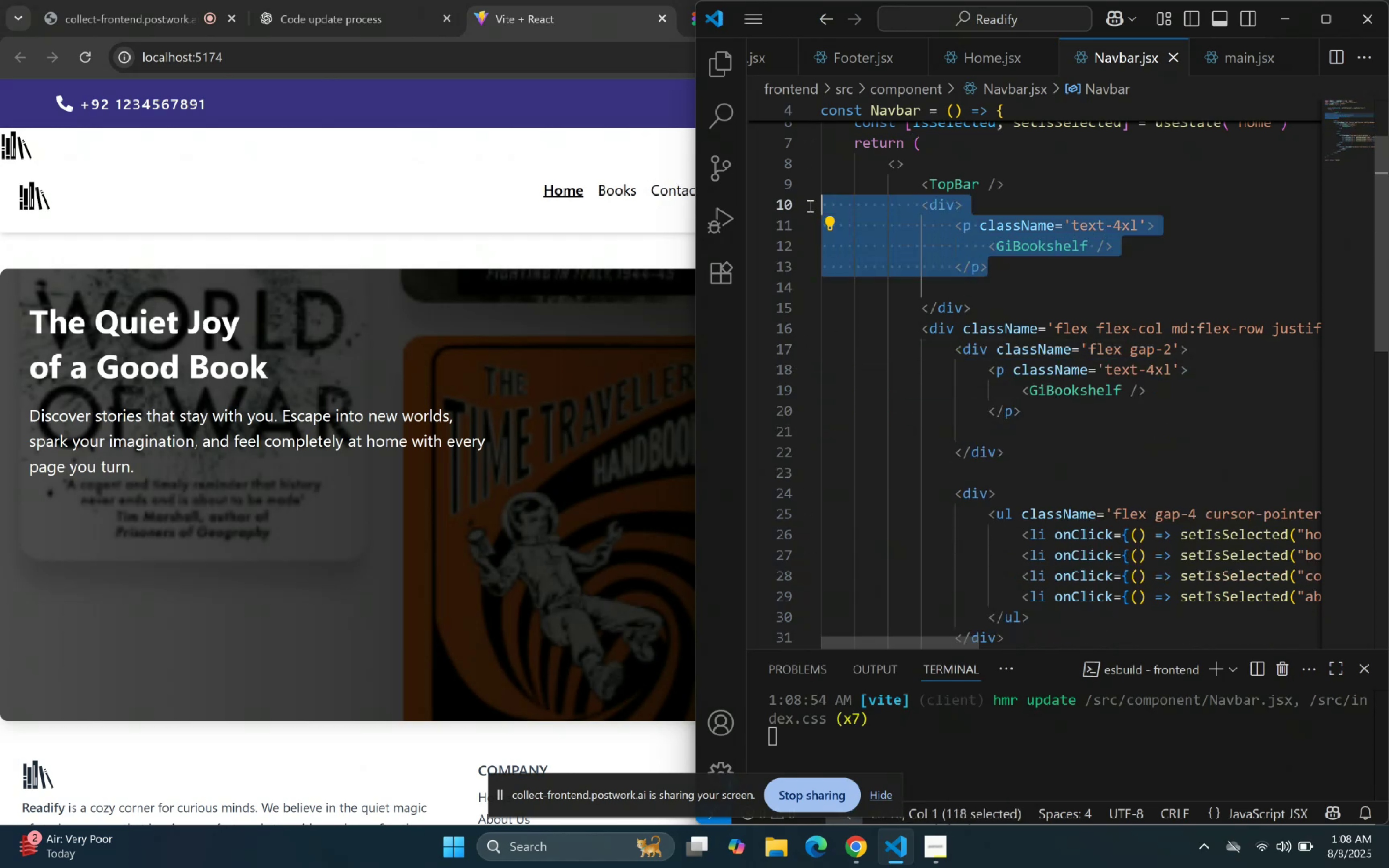 
key(Backspace)
 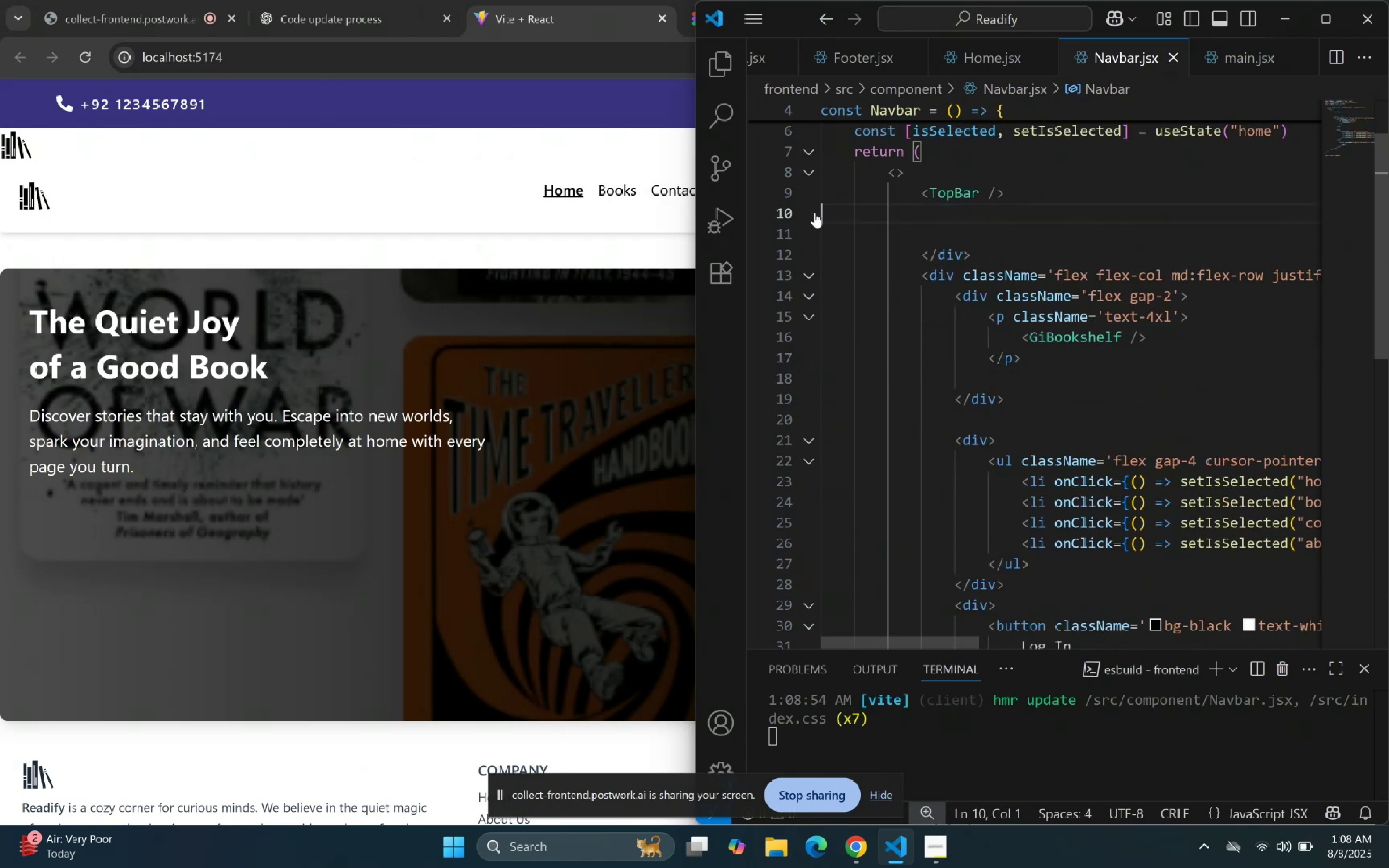 
key(Backspace)
 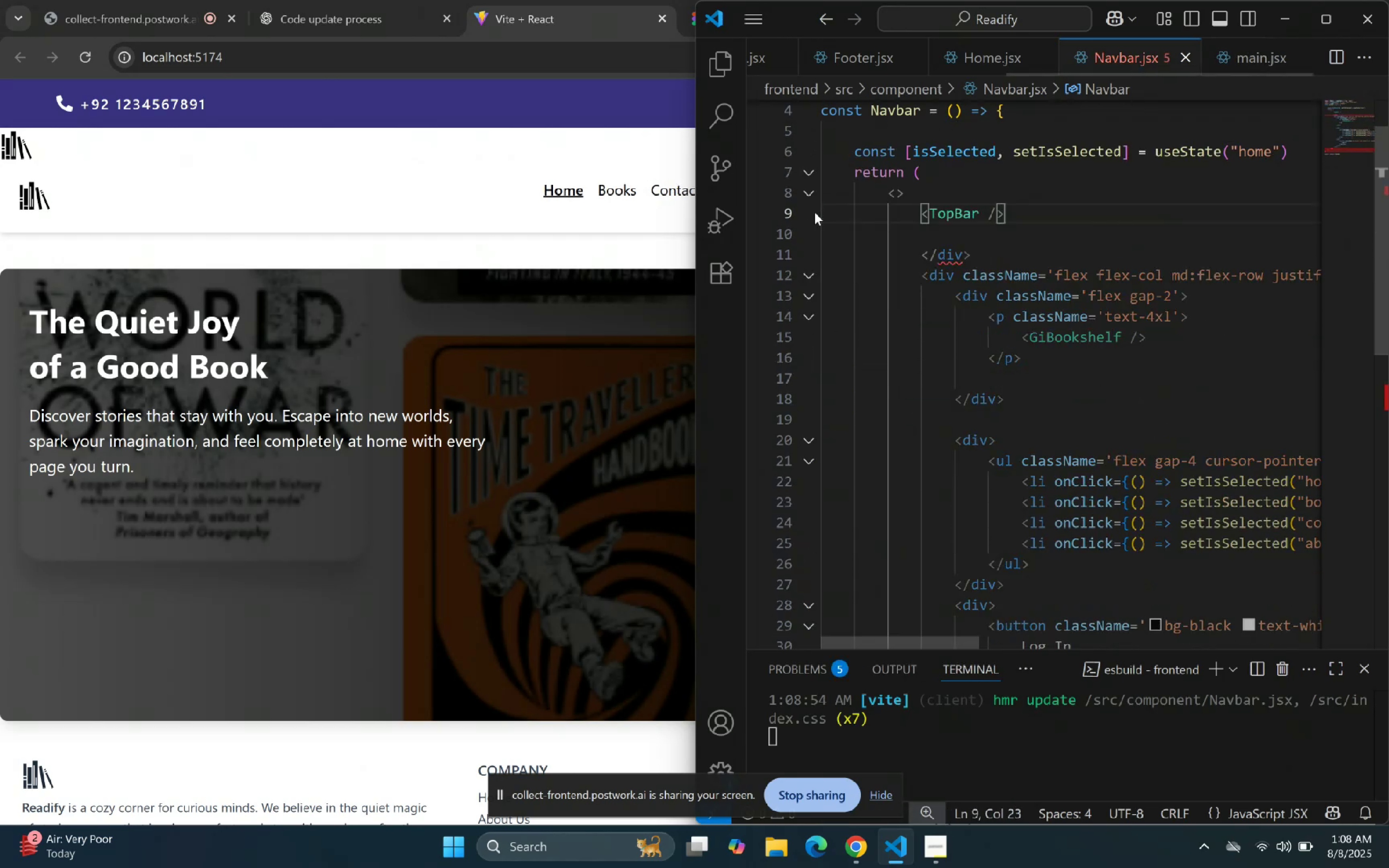 
key(Control+Z)
 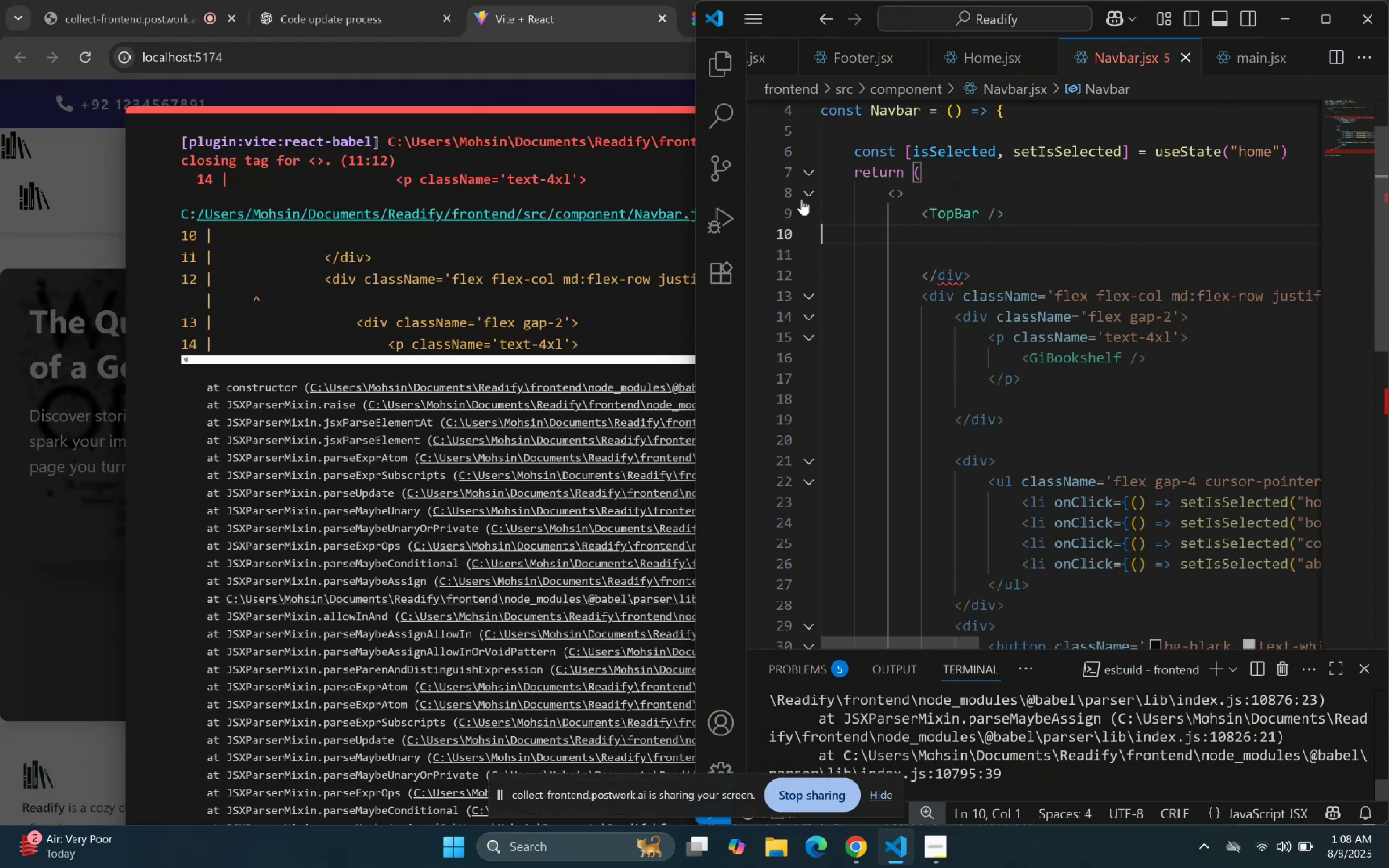 
key(Control+Z)
 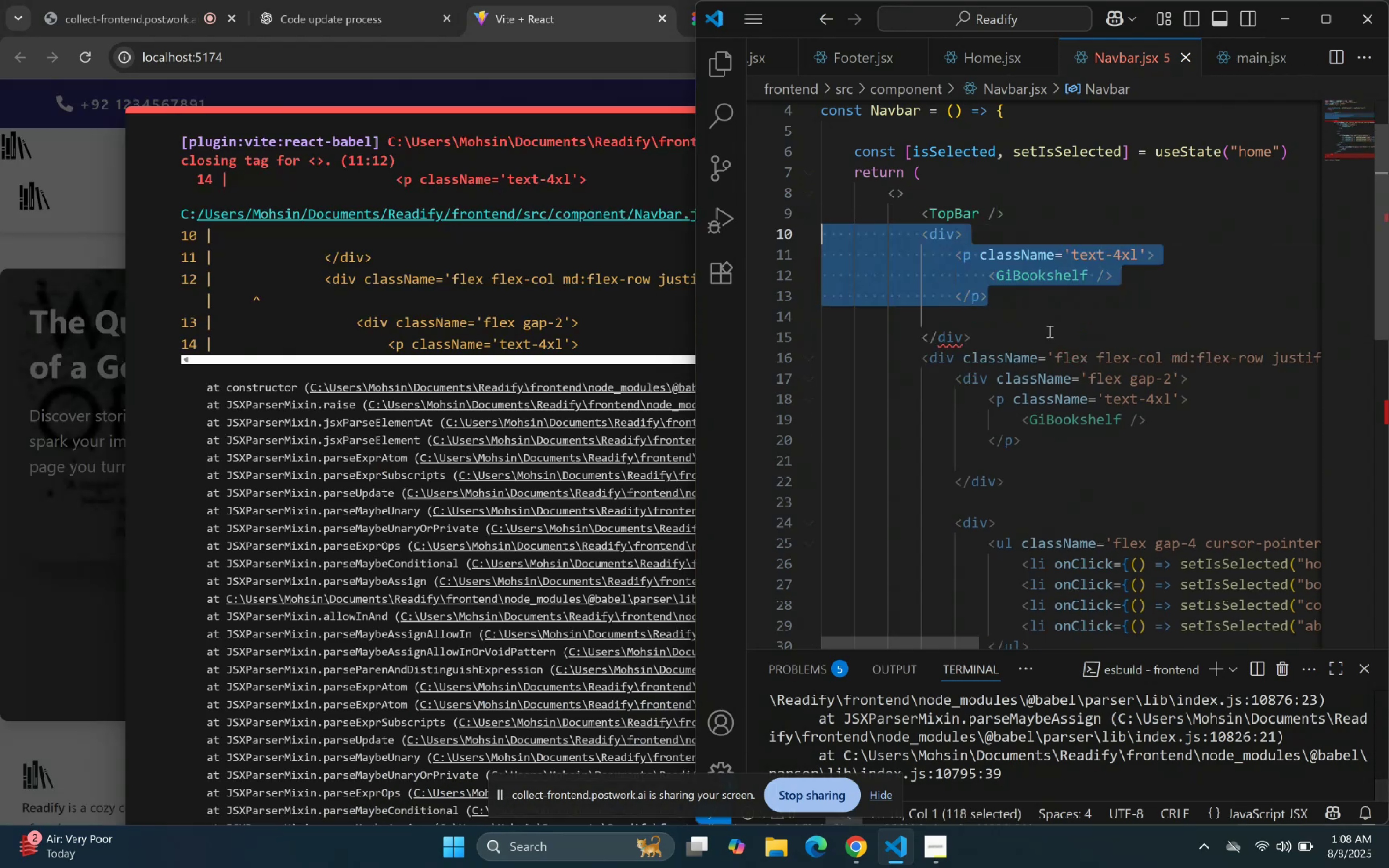 
left_click([1032, 319])
 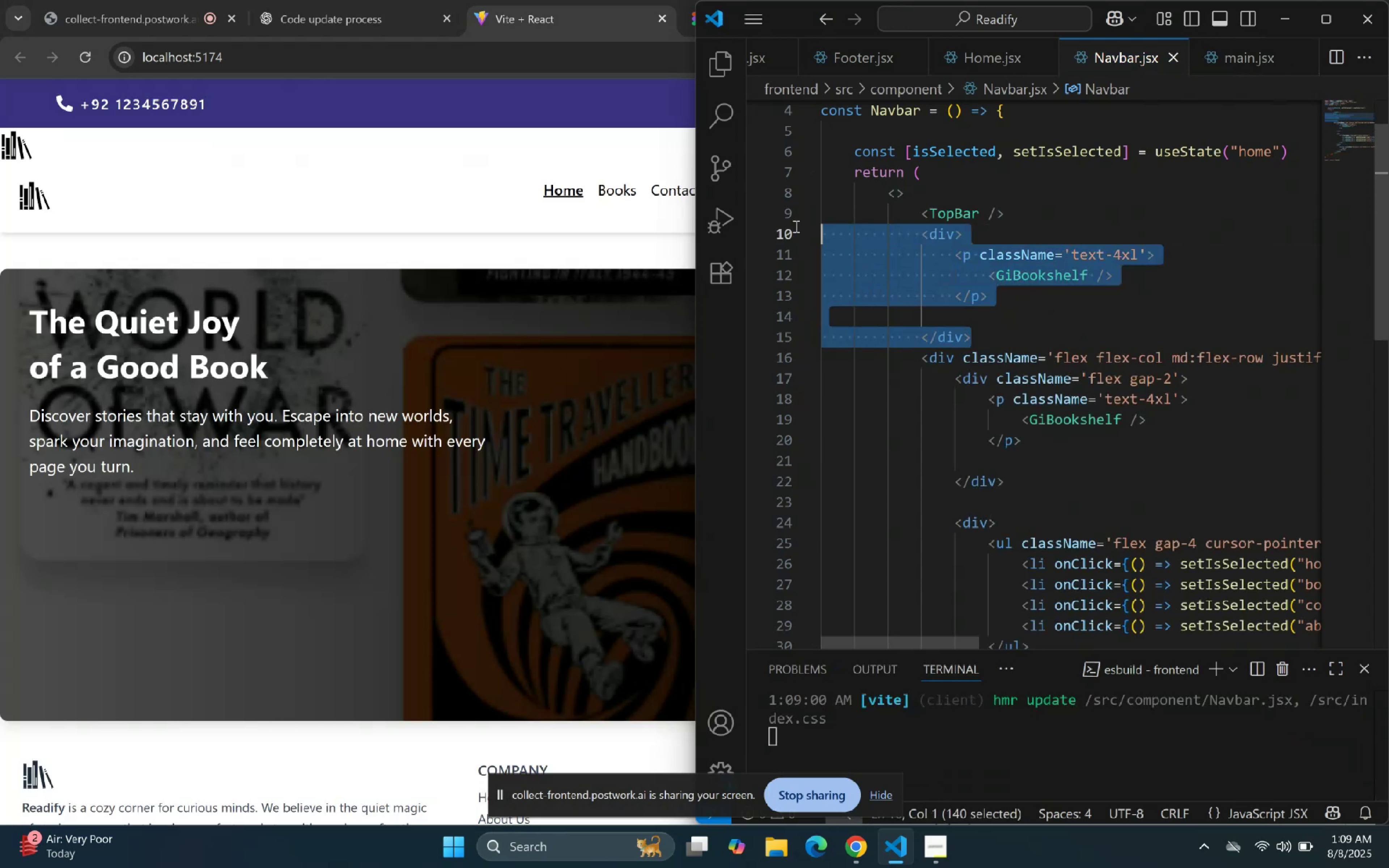 
key(Backspace)
 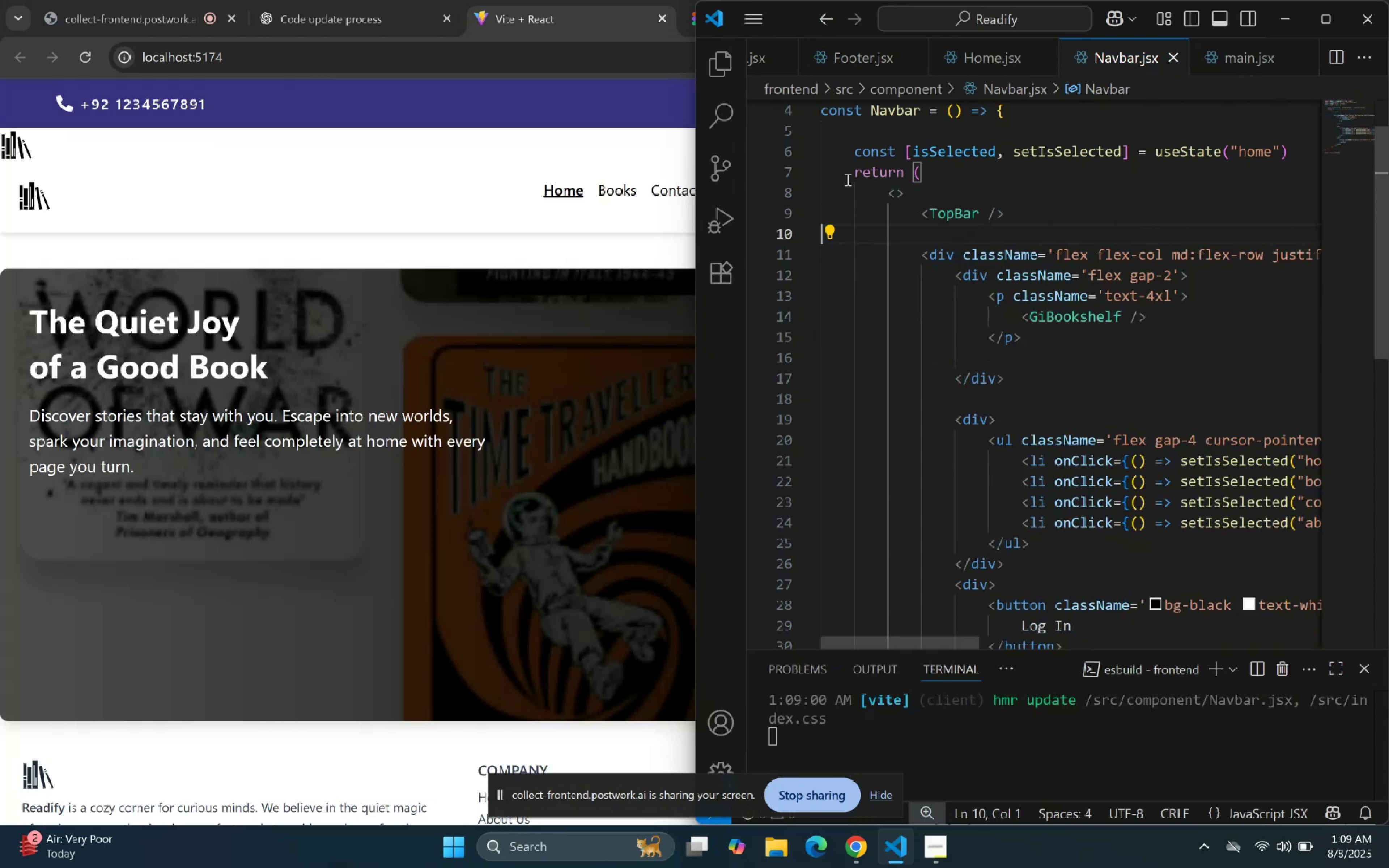 
key(Backspace)
 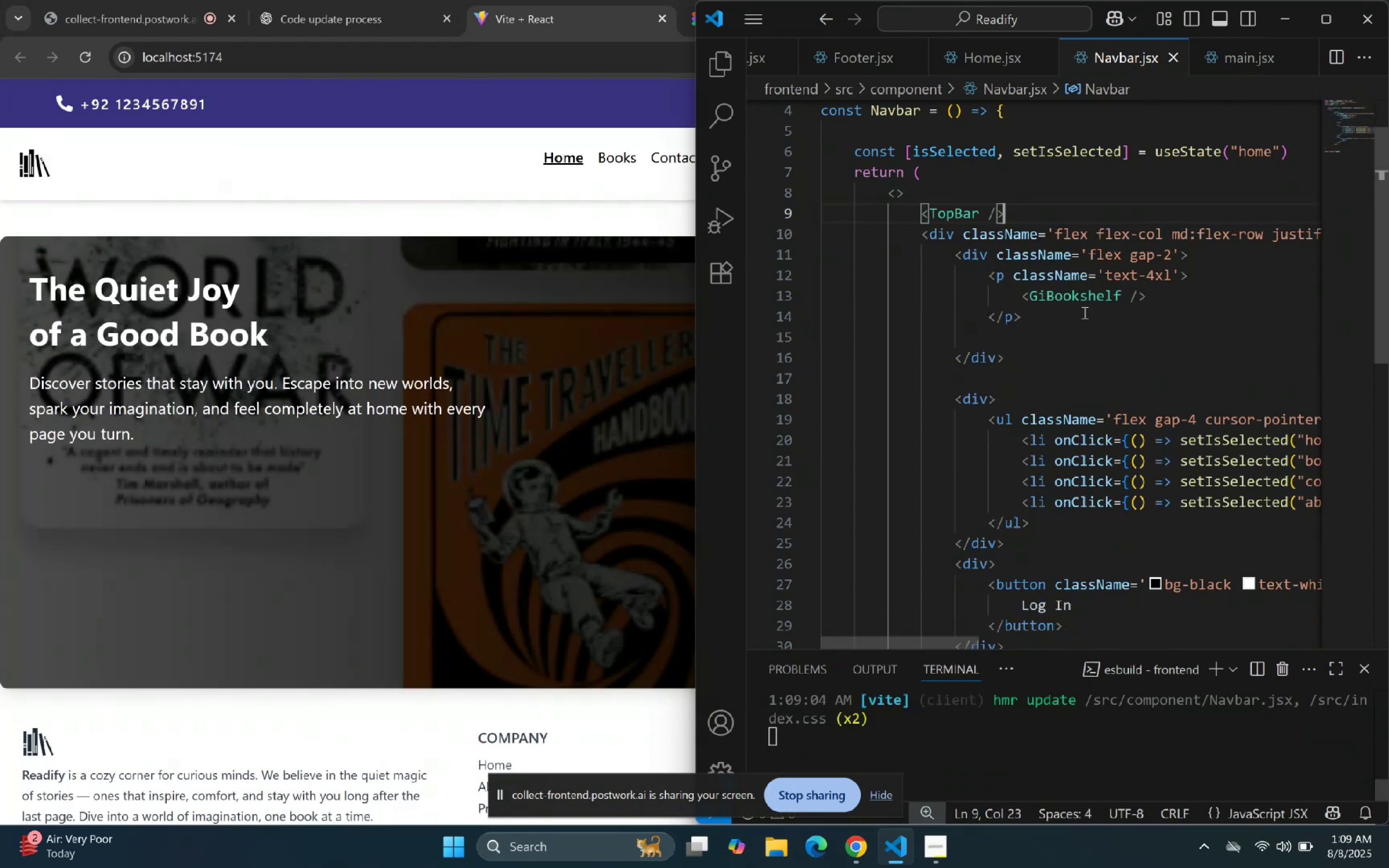 
right_click([1072, 333])
 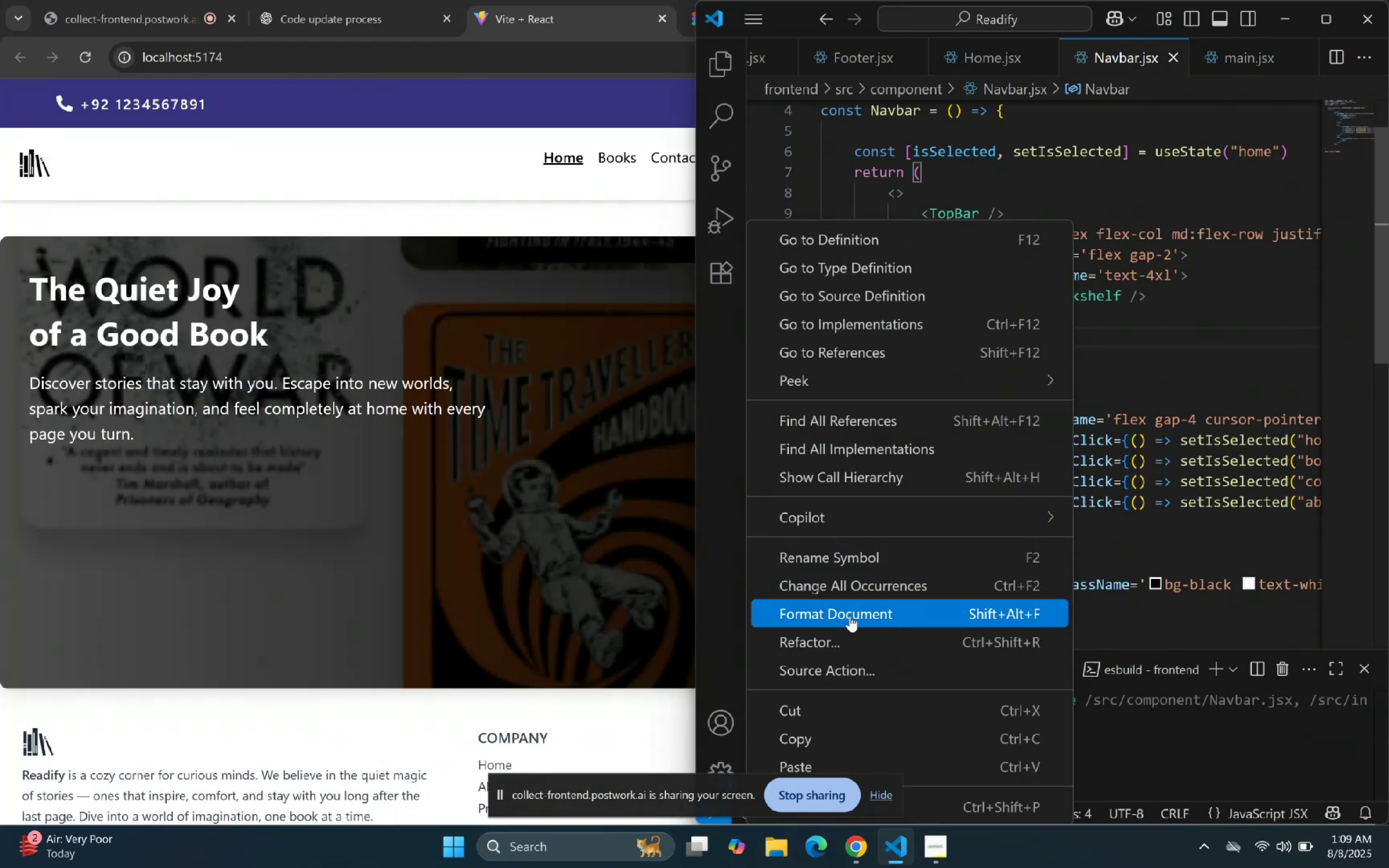 
left_click([868, 608])
 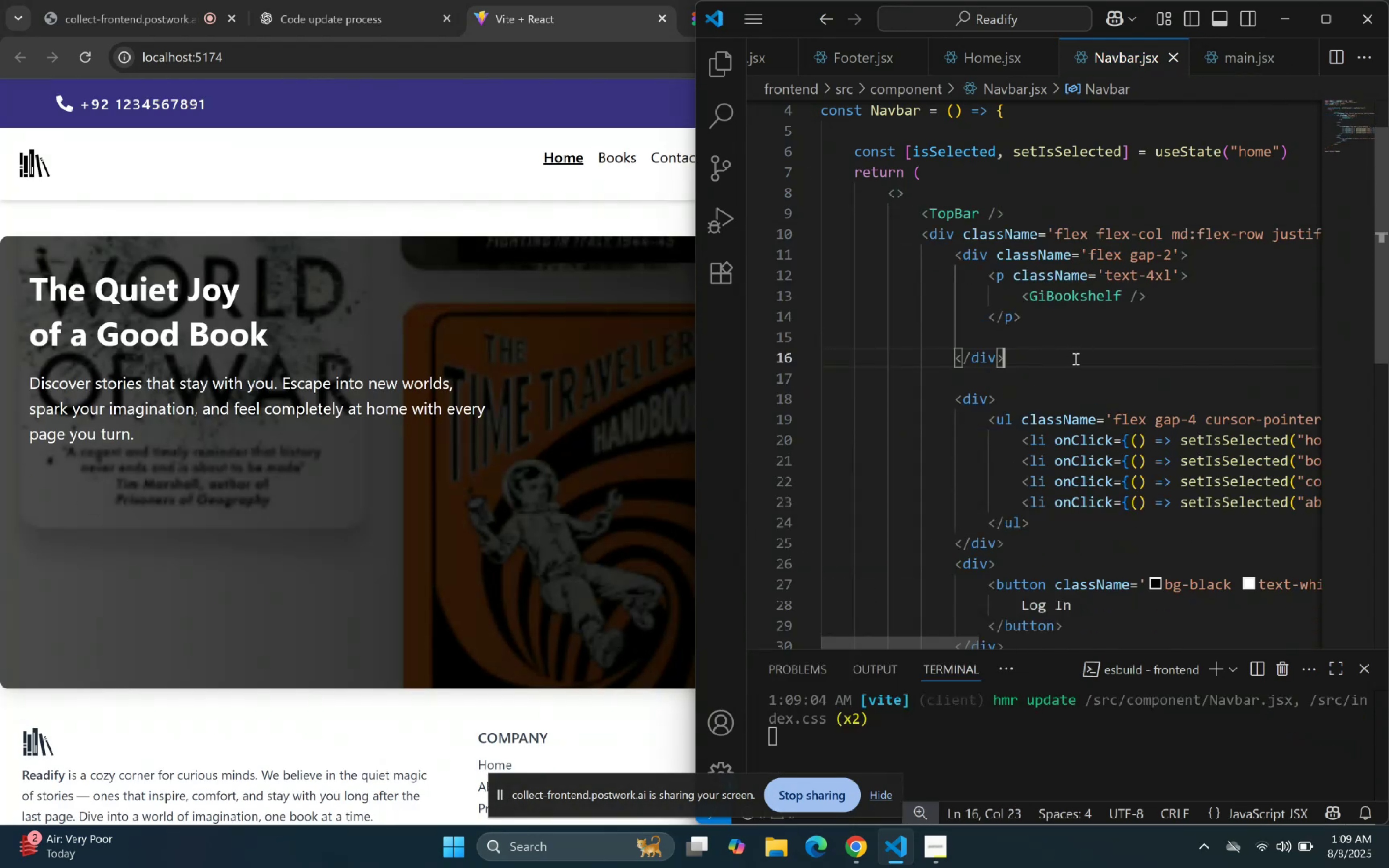 
scroll: coordinate [1053, 342], scroll_direction: up, amount: 2.0
 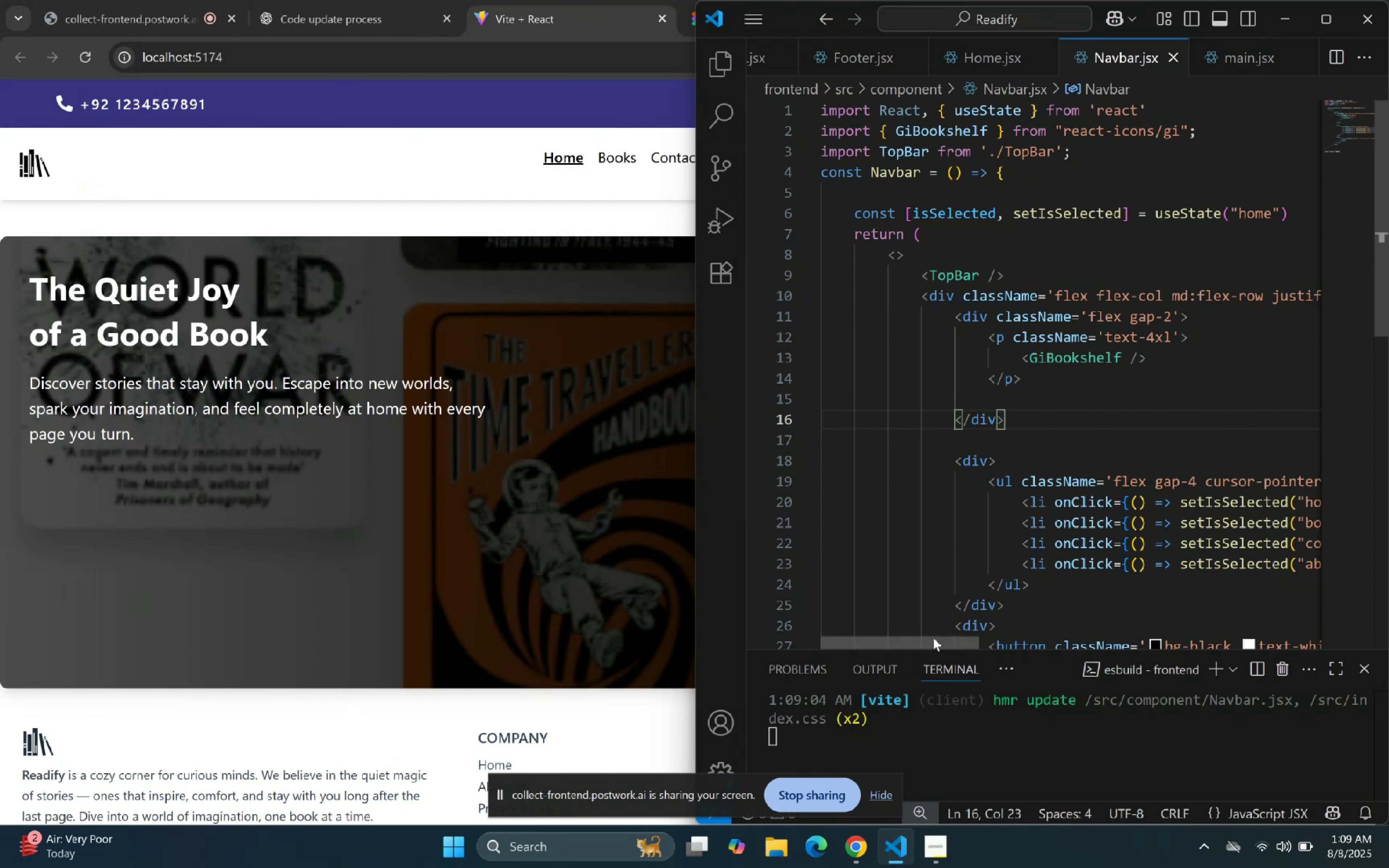 
mouse_move([952, 638])
 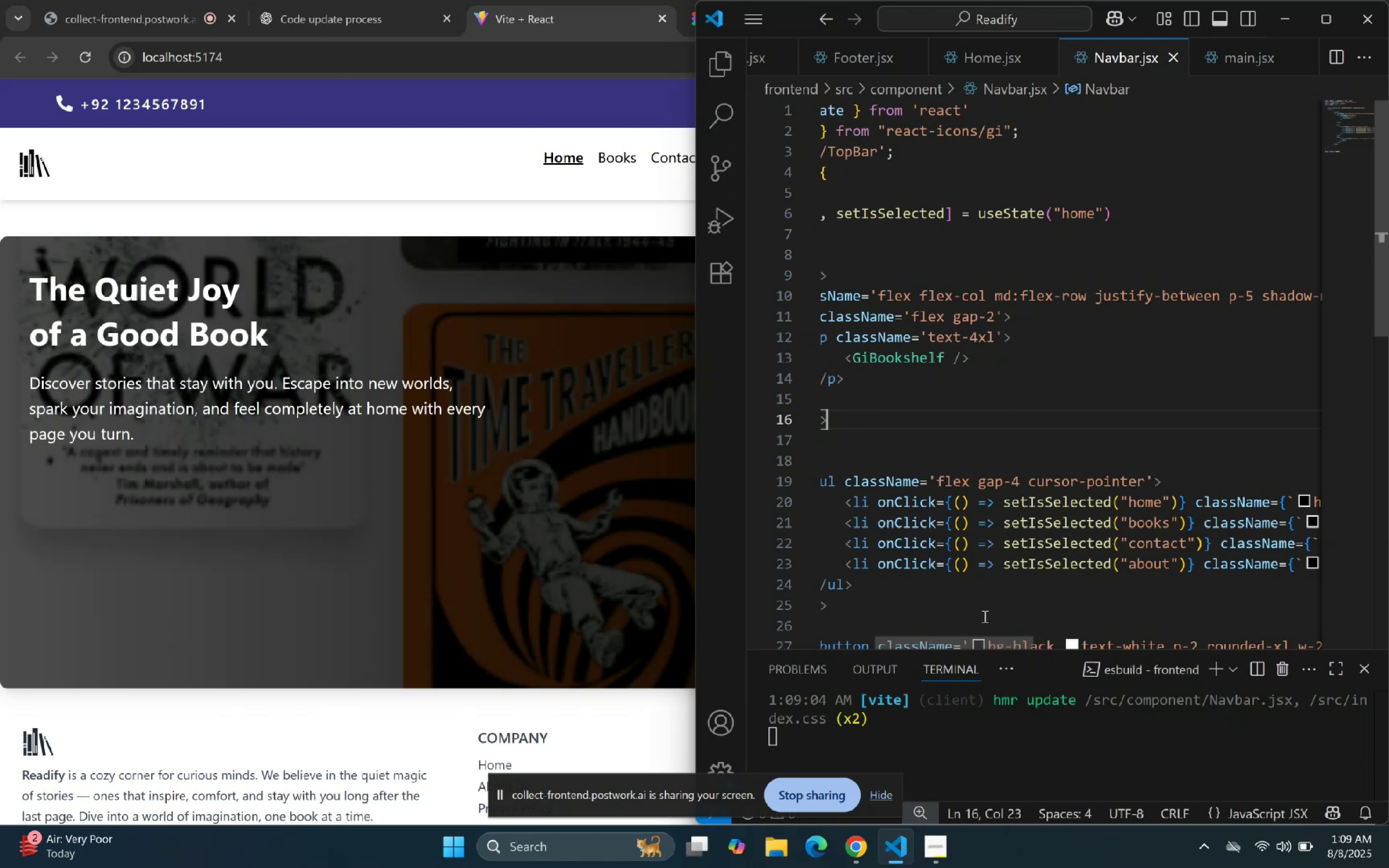 
wait(18.1)
 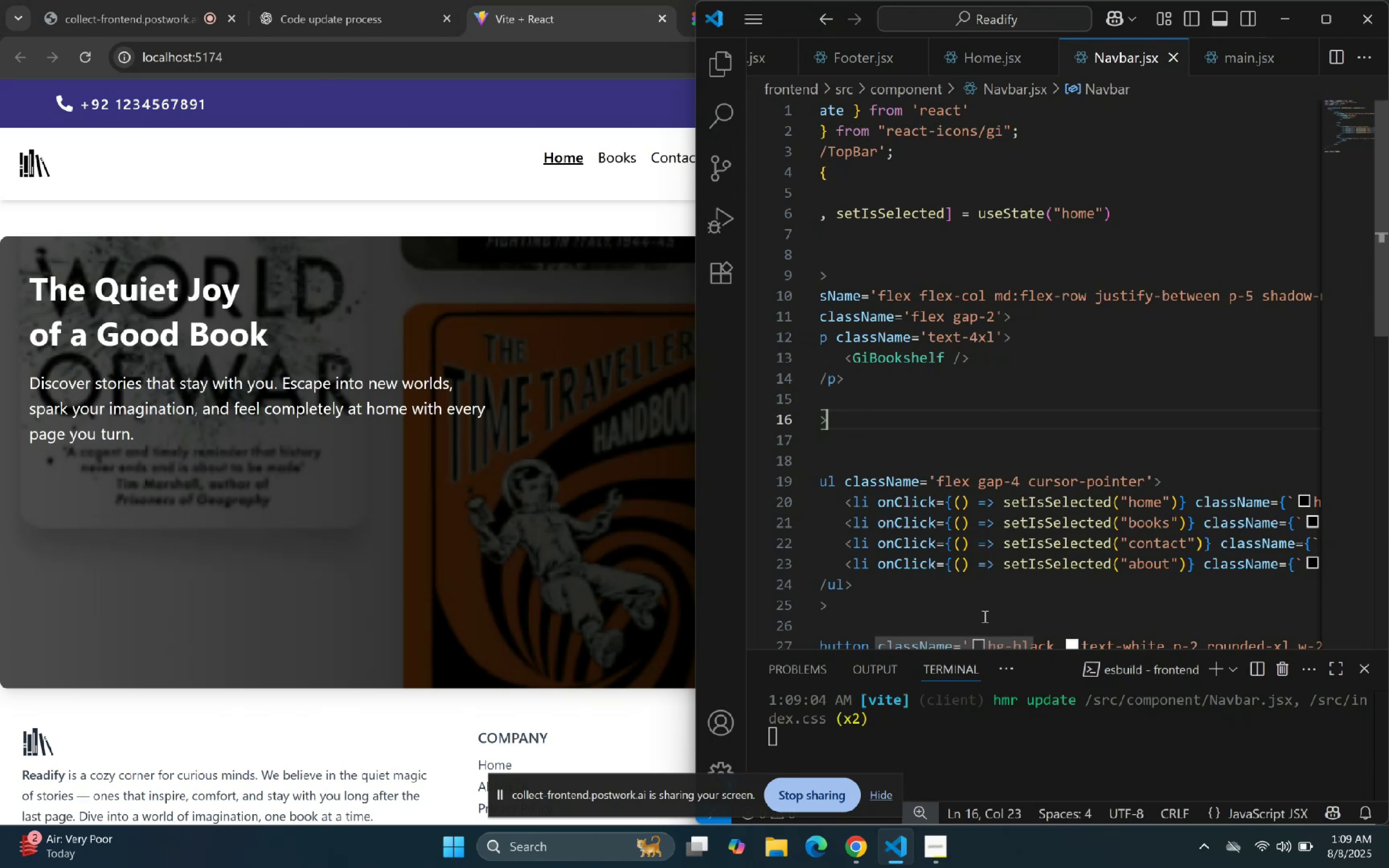 
left_click([1104, 289])
 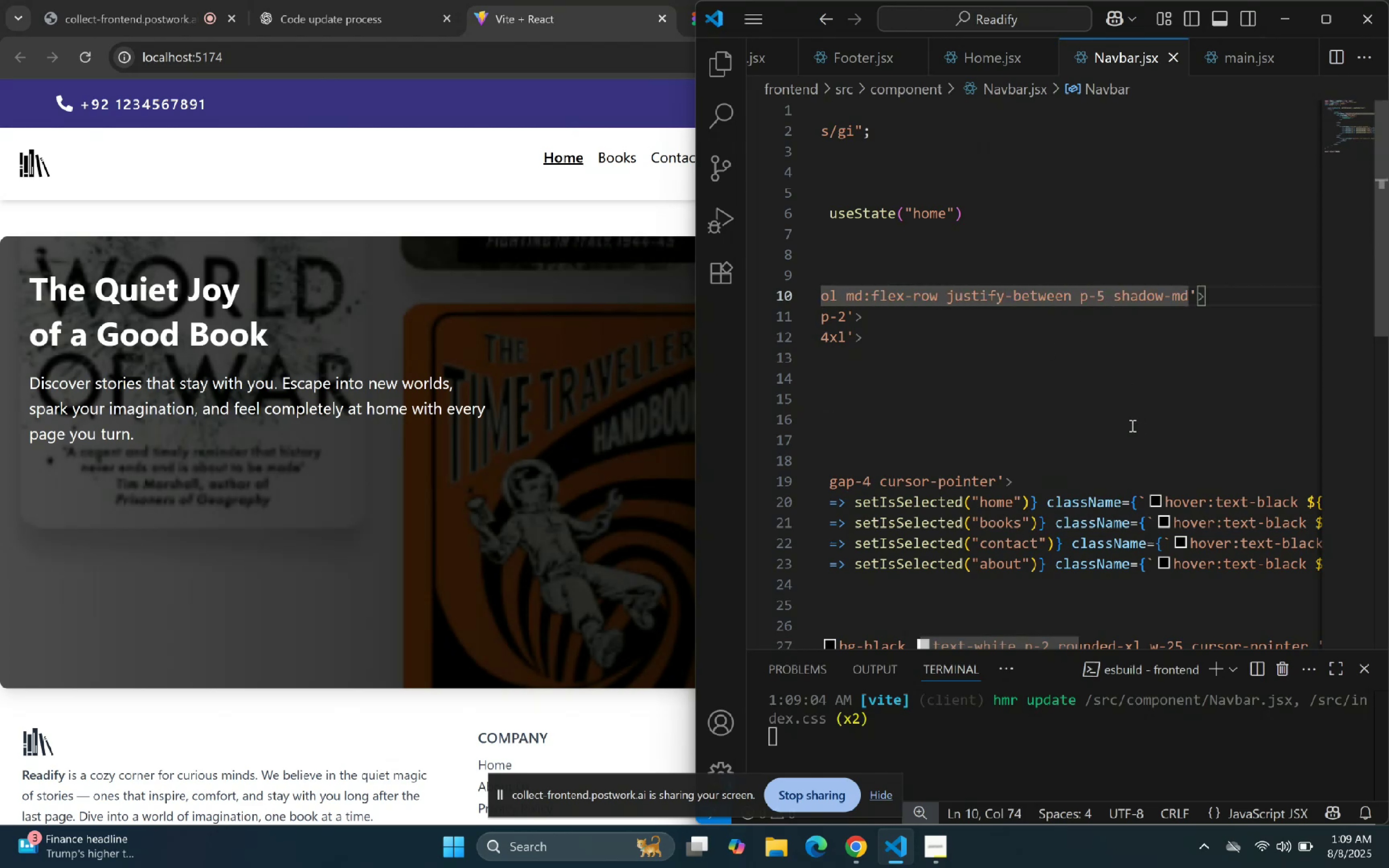 
key(Backspace)
 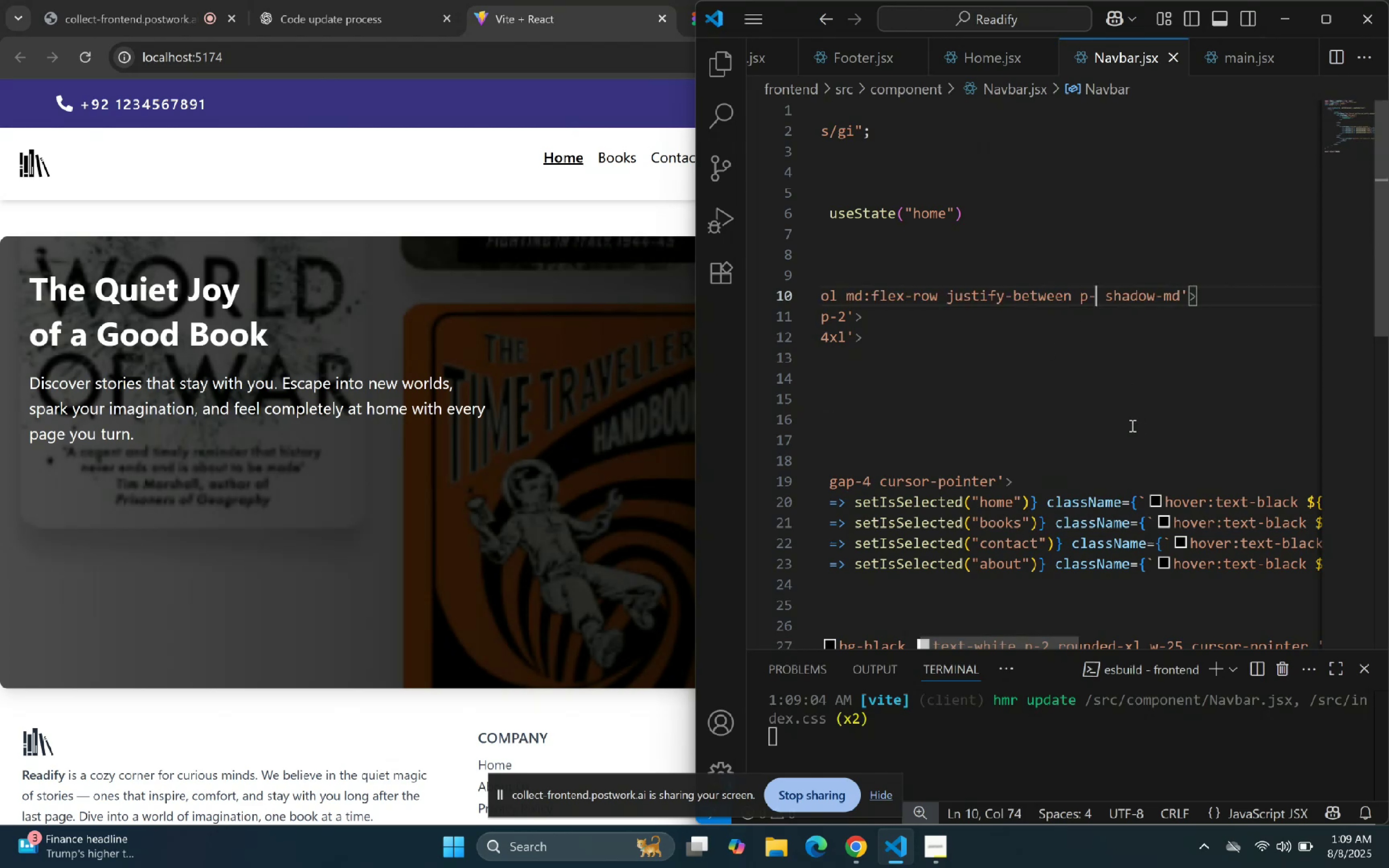 
key(Shift+BracketLeft)
 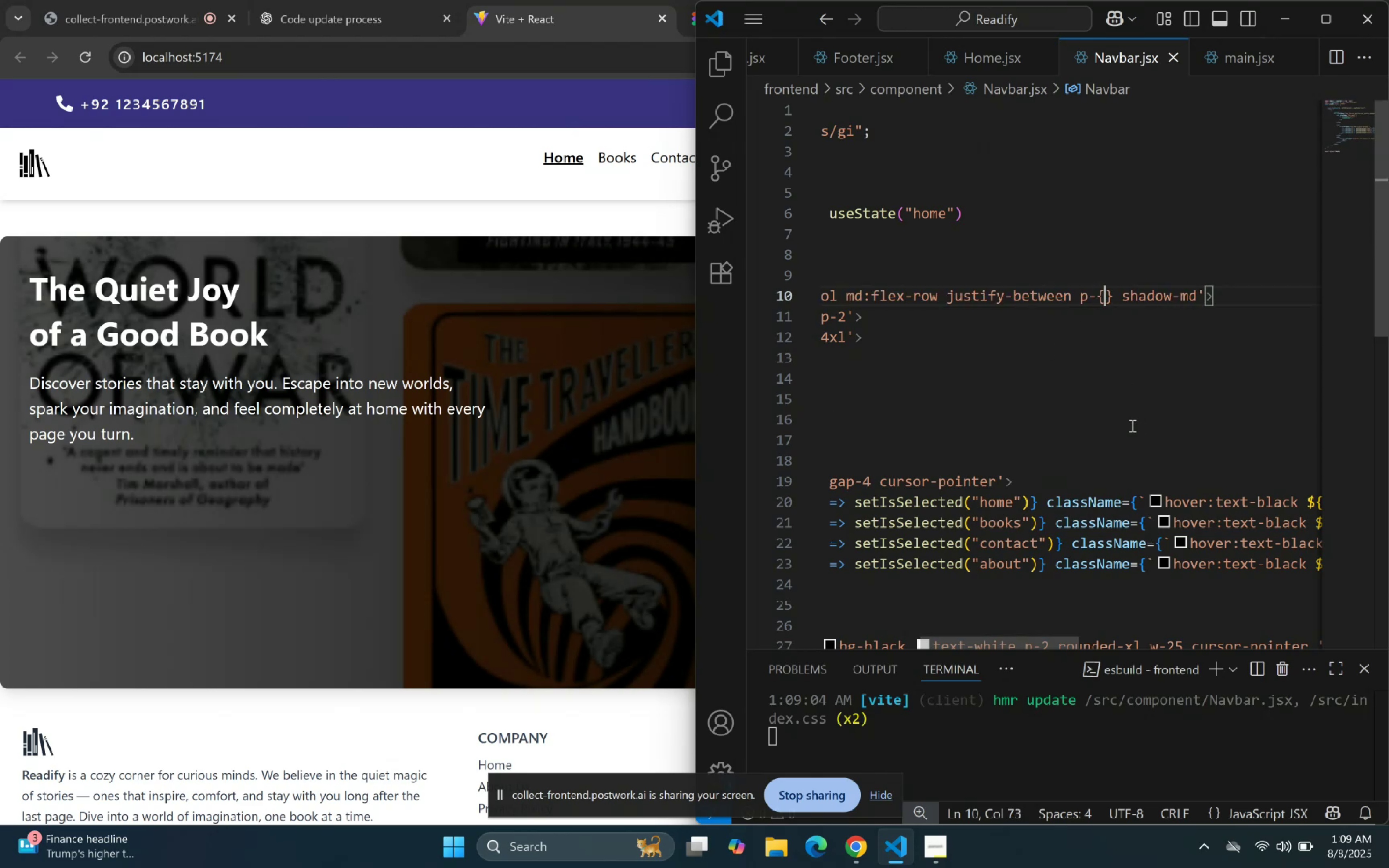 
key(Shift+BracketRight)
 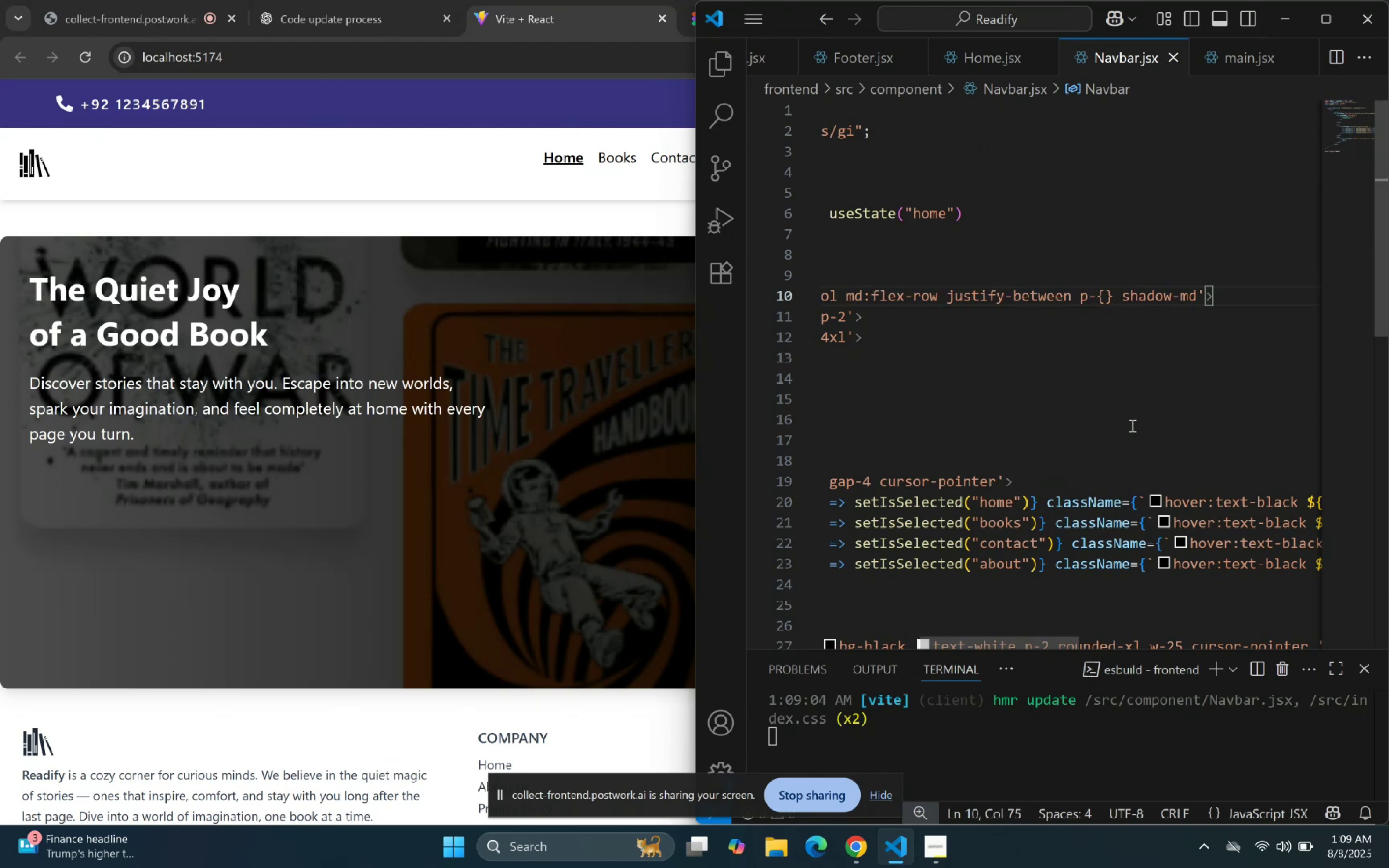 
key(Backspace)
 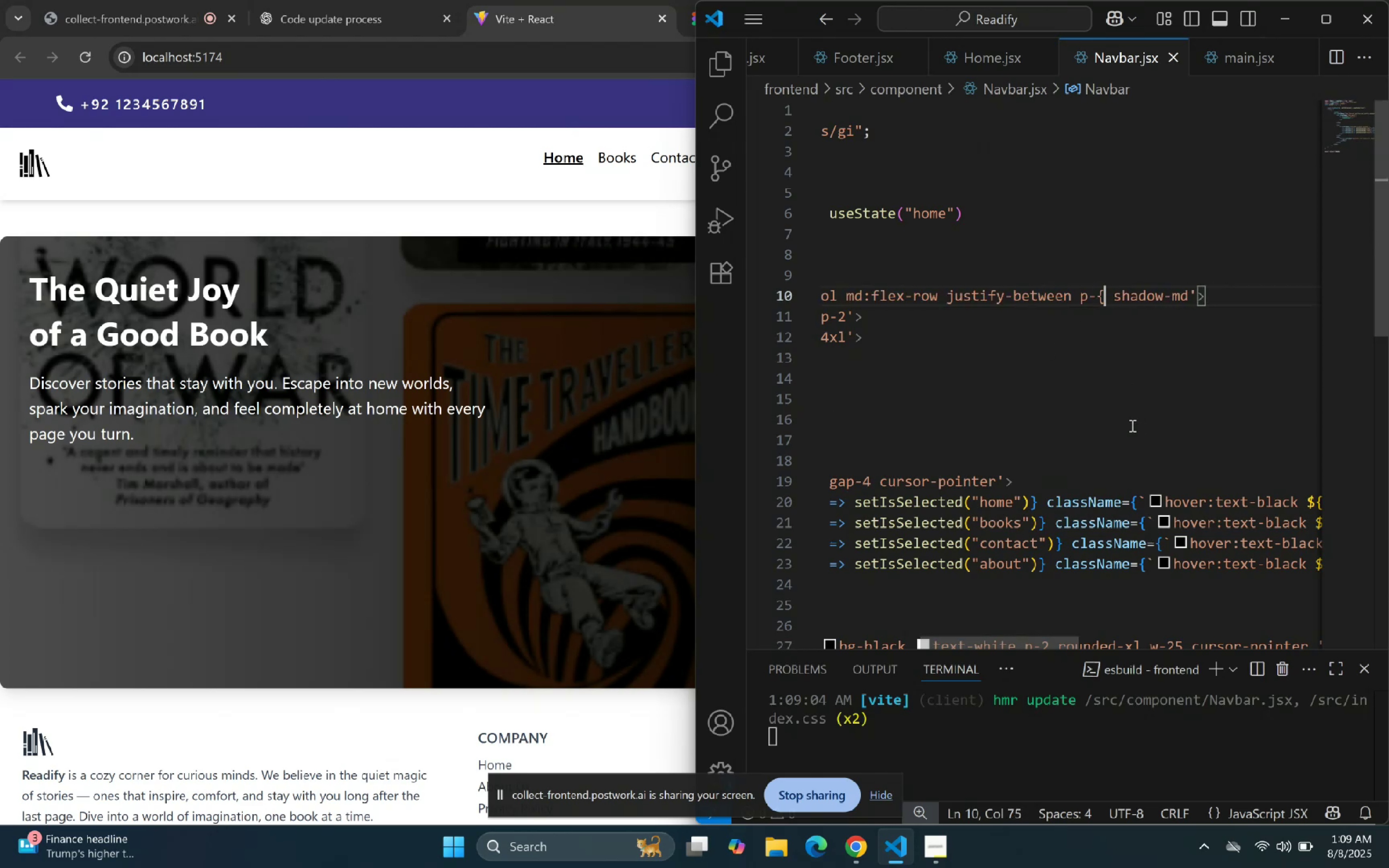 
key(Backspace)
 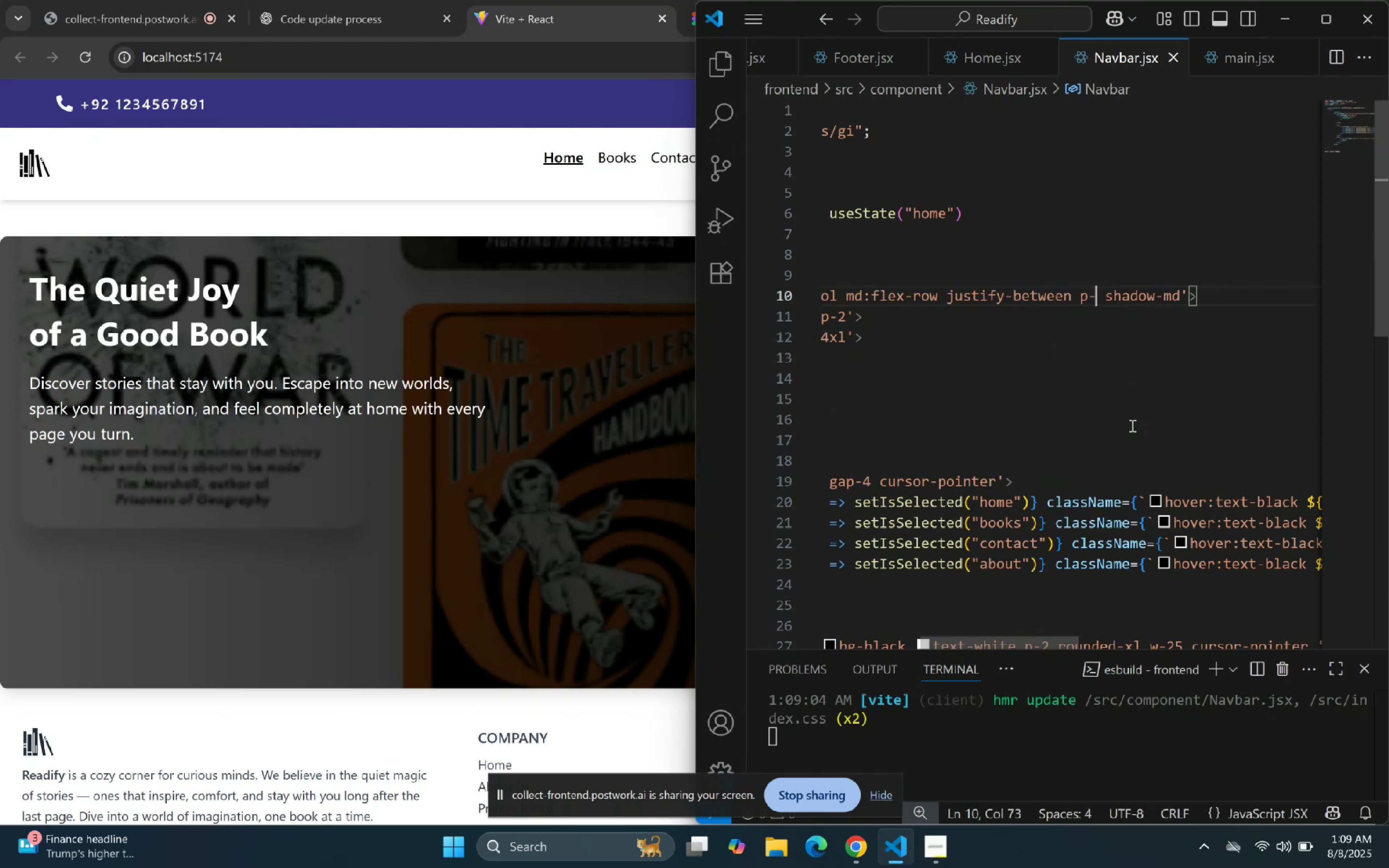 
key(BracketLeft)
 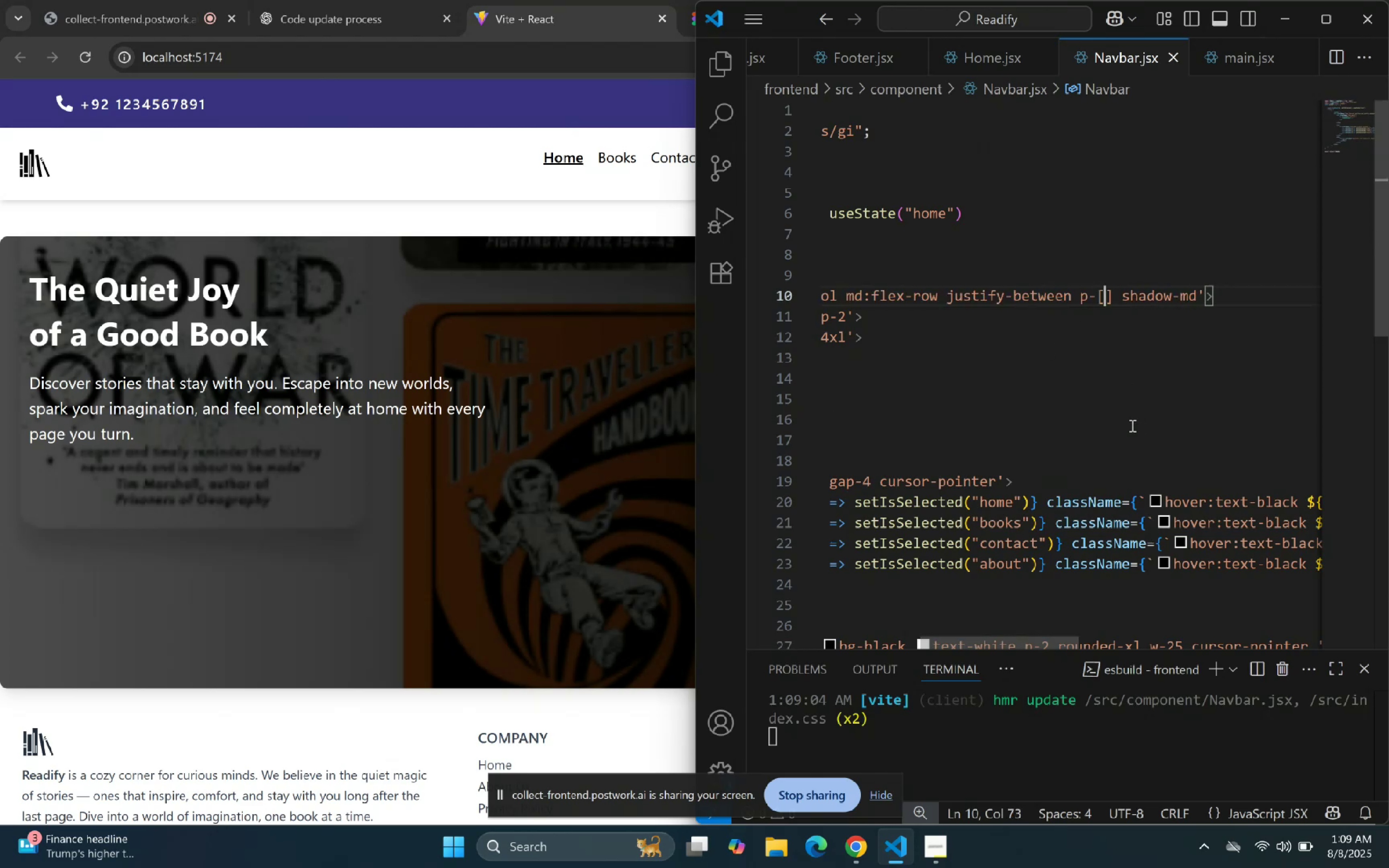 
key(BracketRight)
 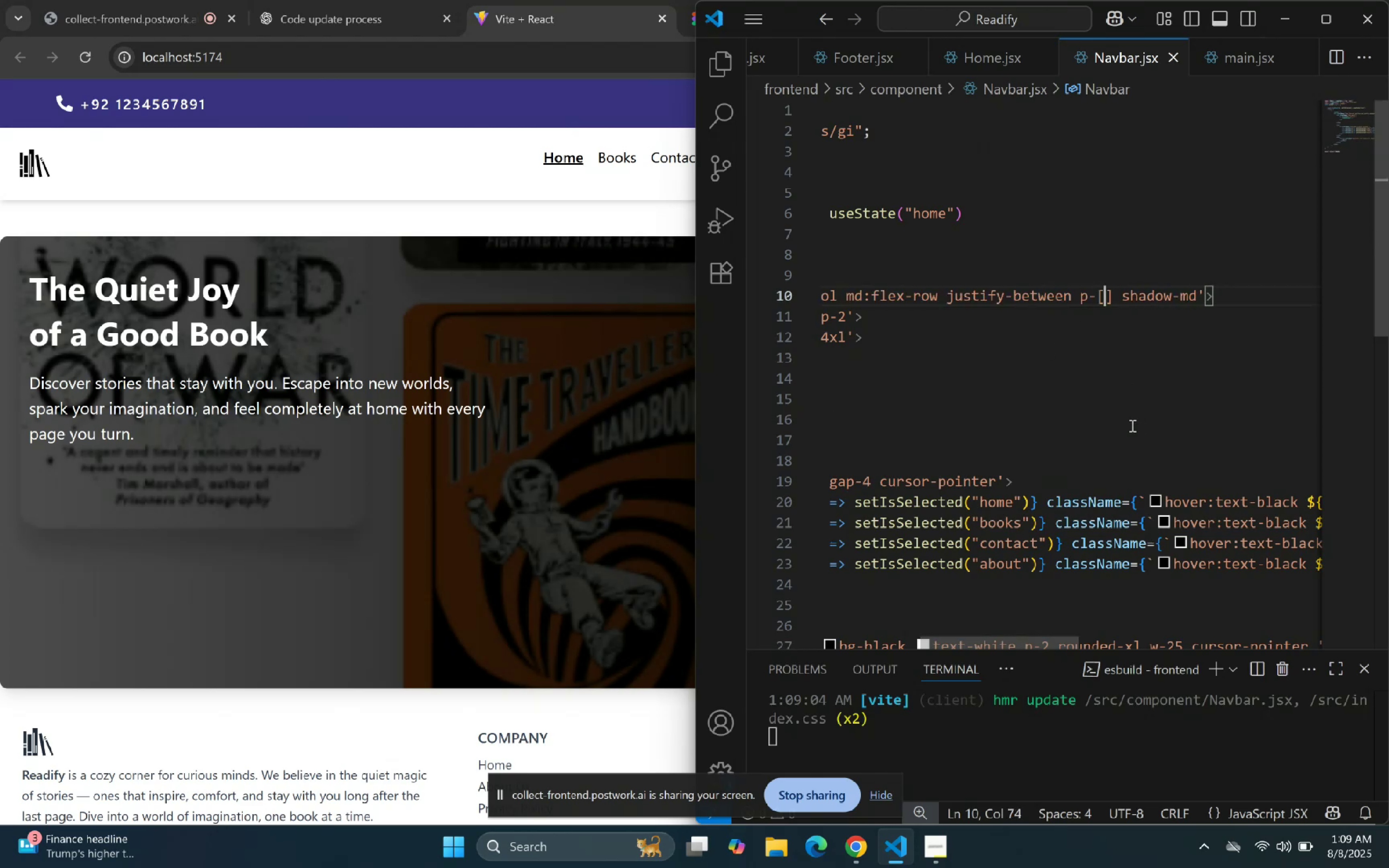 
key(ArrowLeft)
 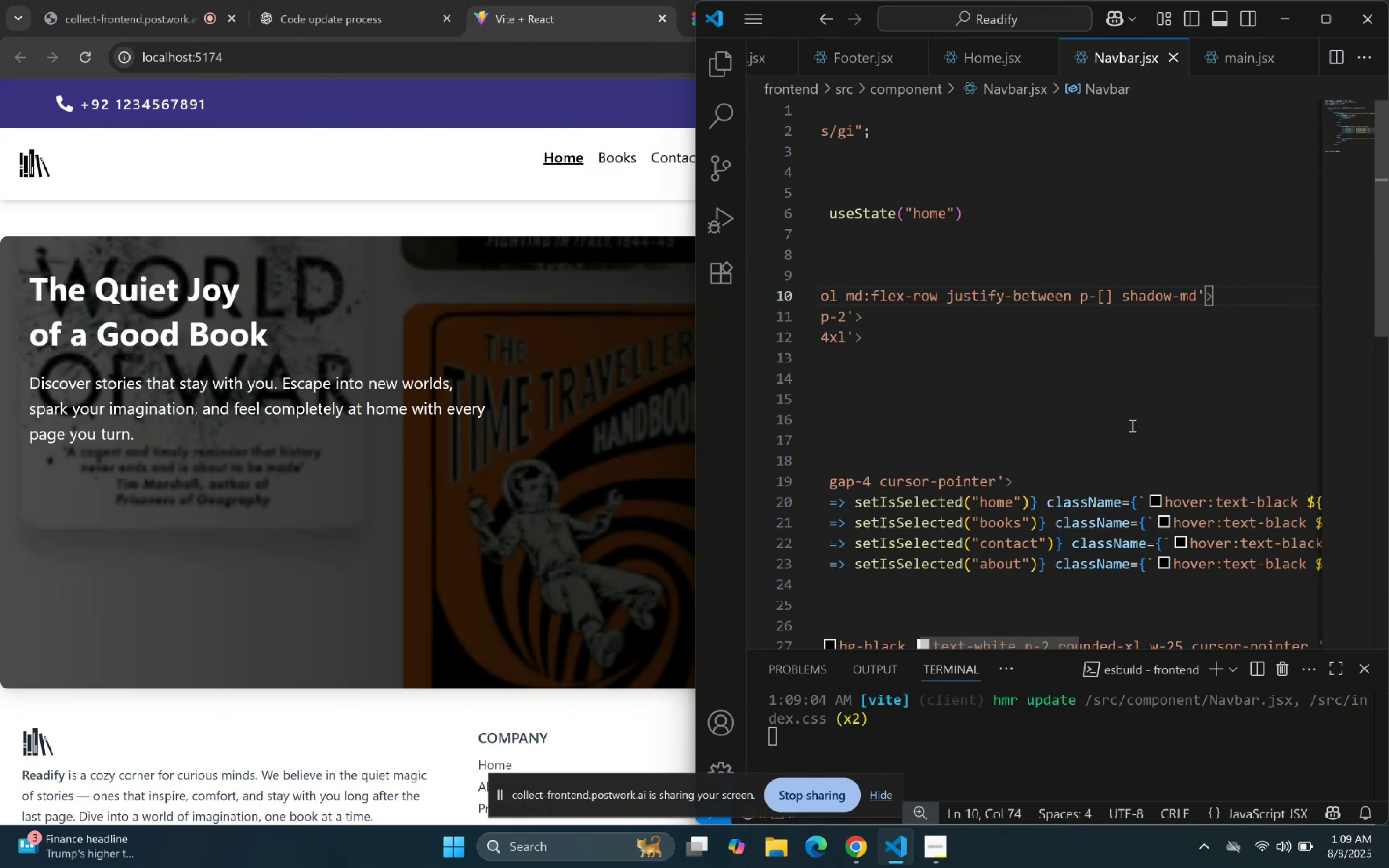 
type(60px)
 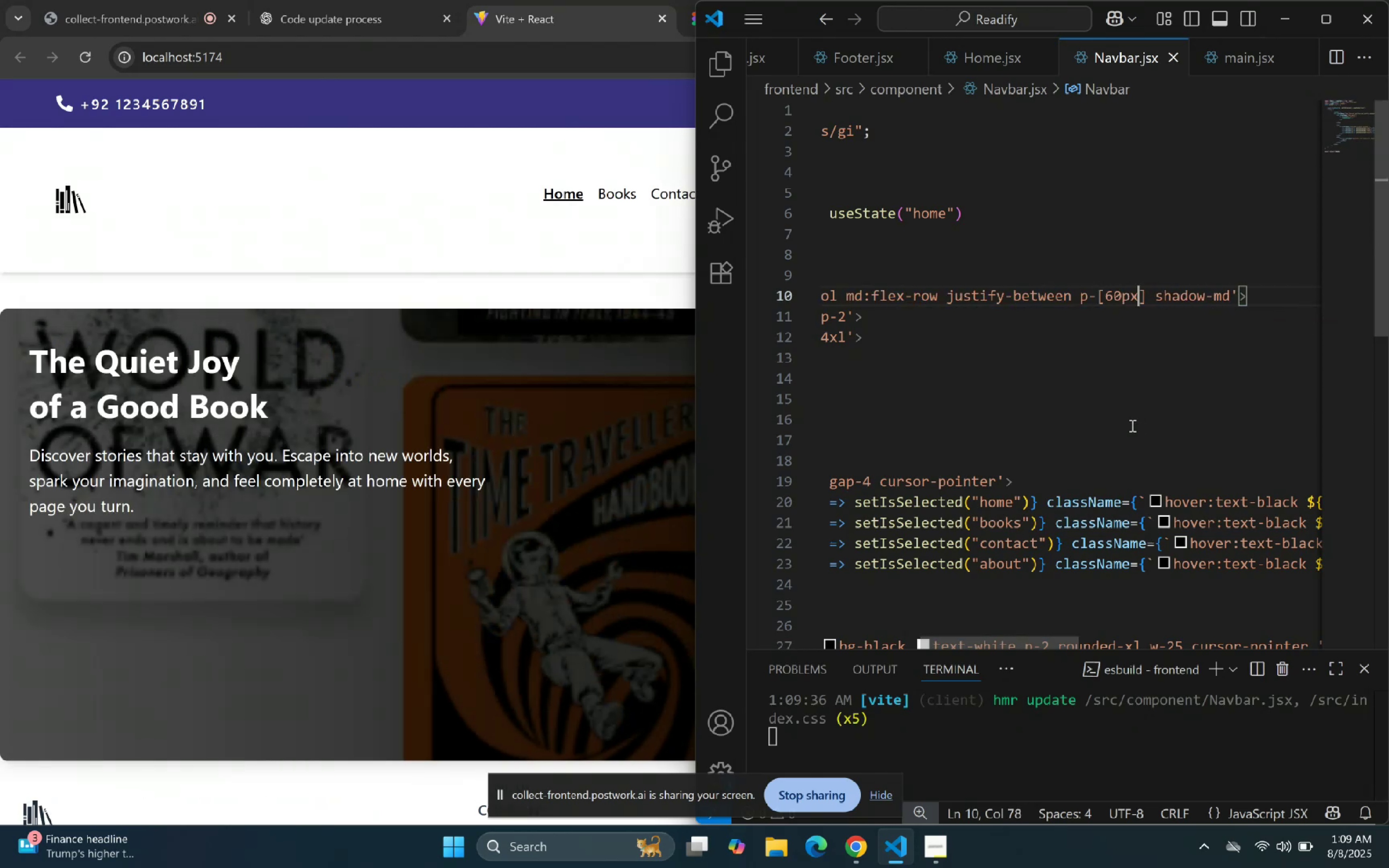 
key(ArrowLeft)
 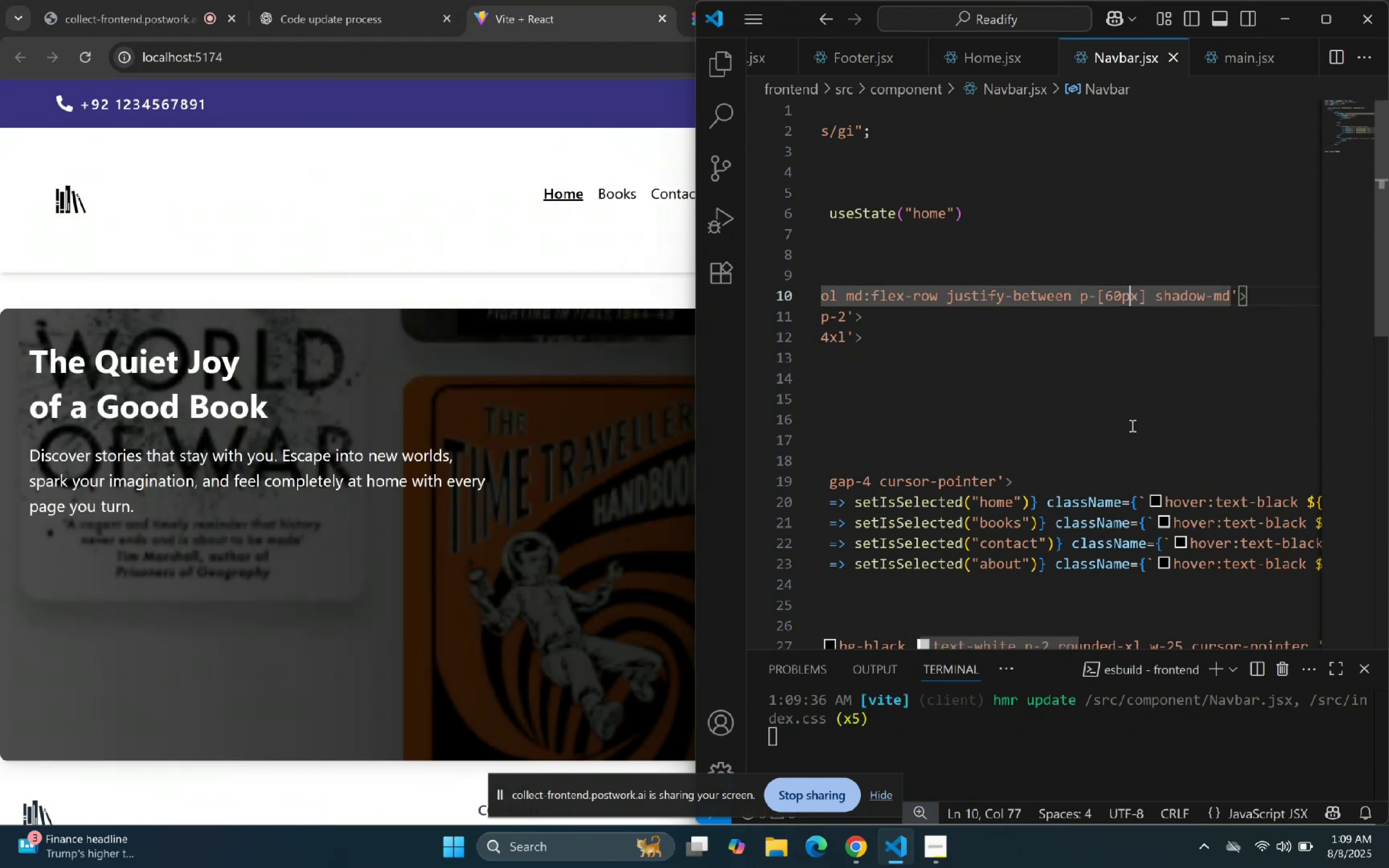 
key(ArrowLeft)
 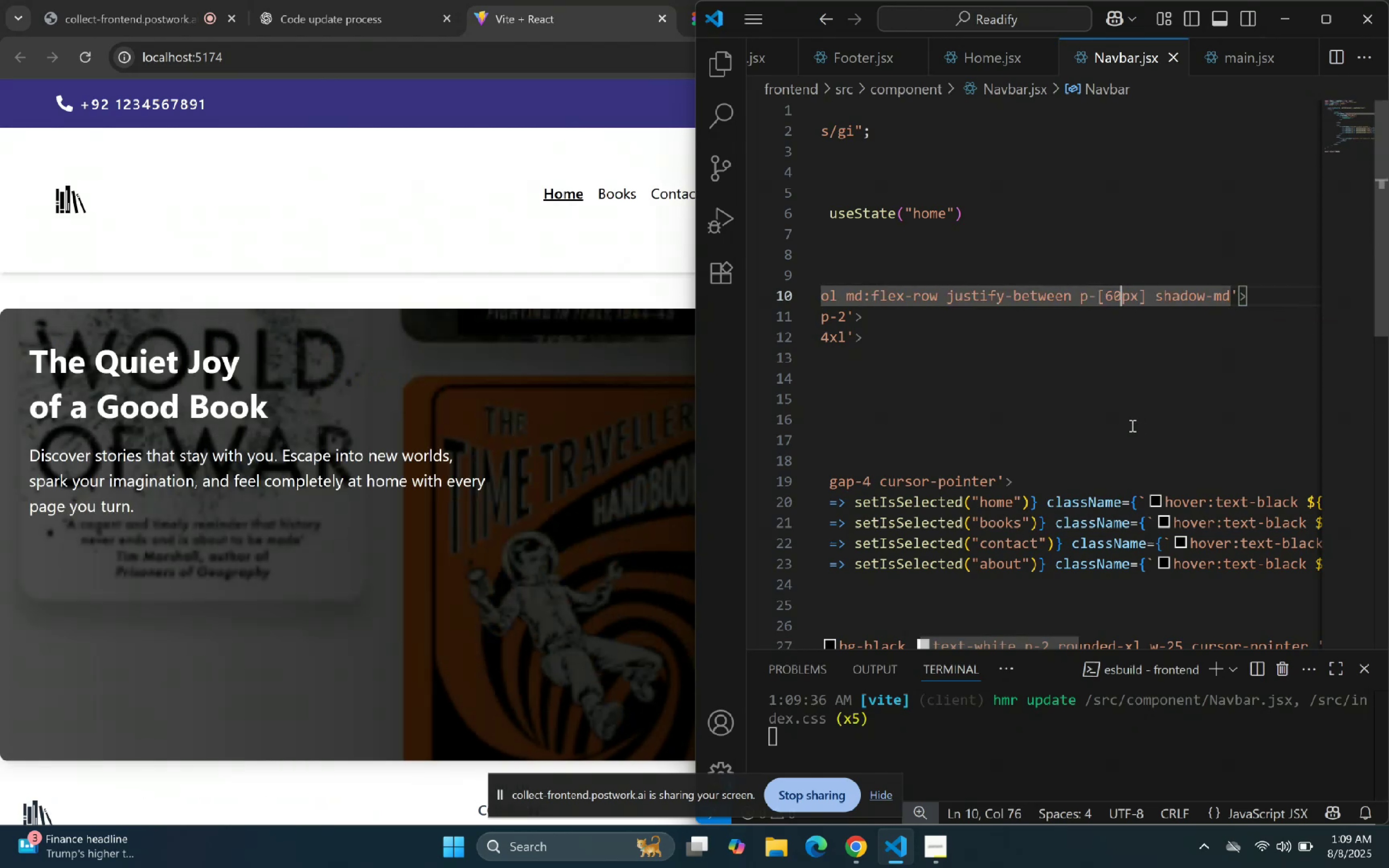 
key(Backspace)
 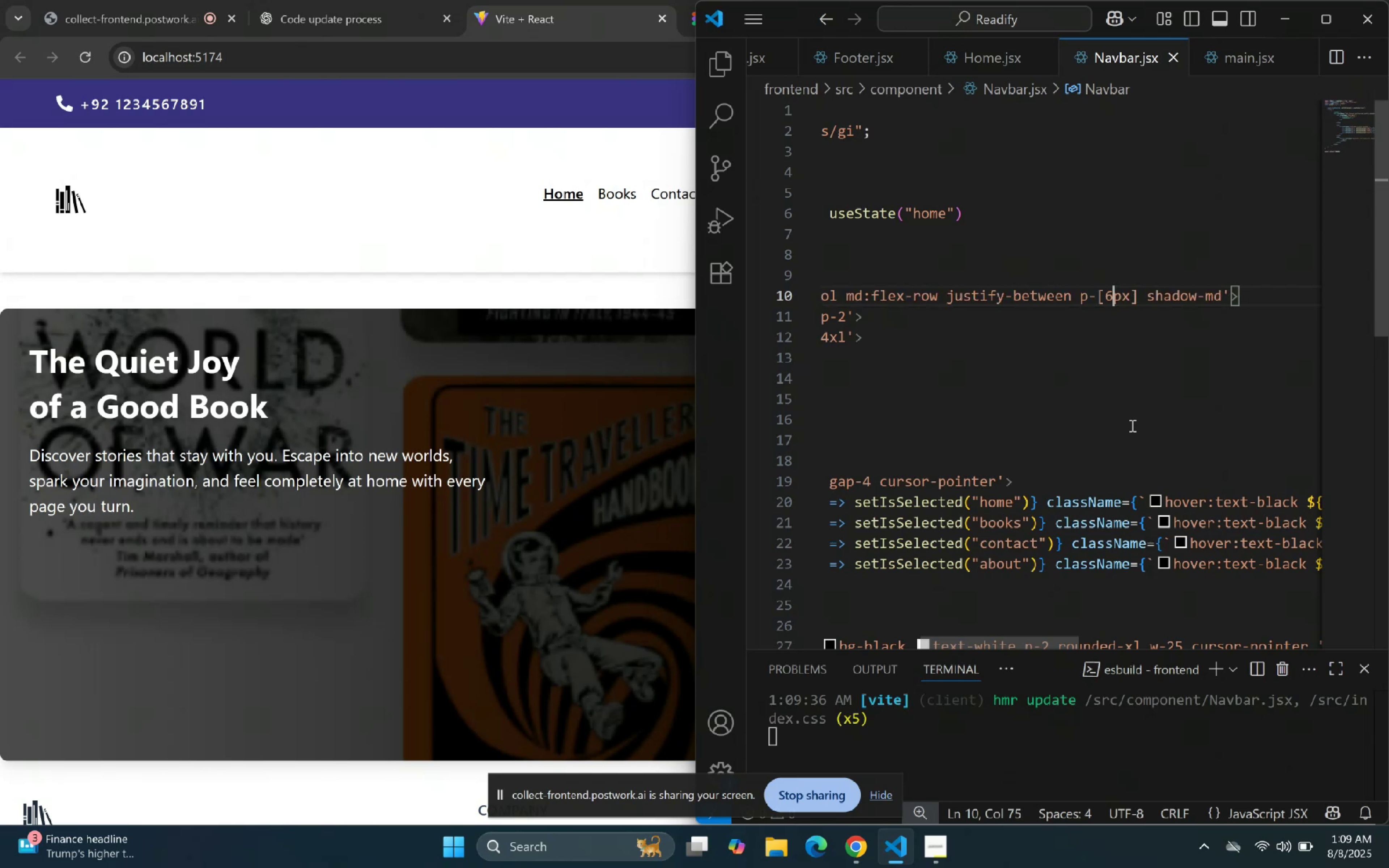 
key(2)
 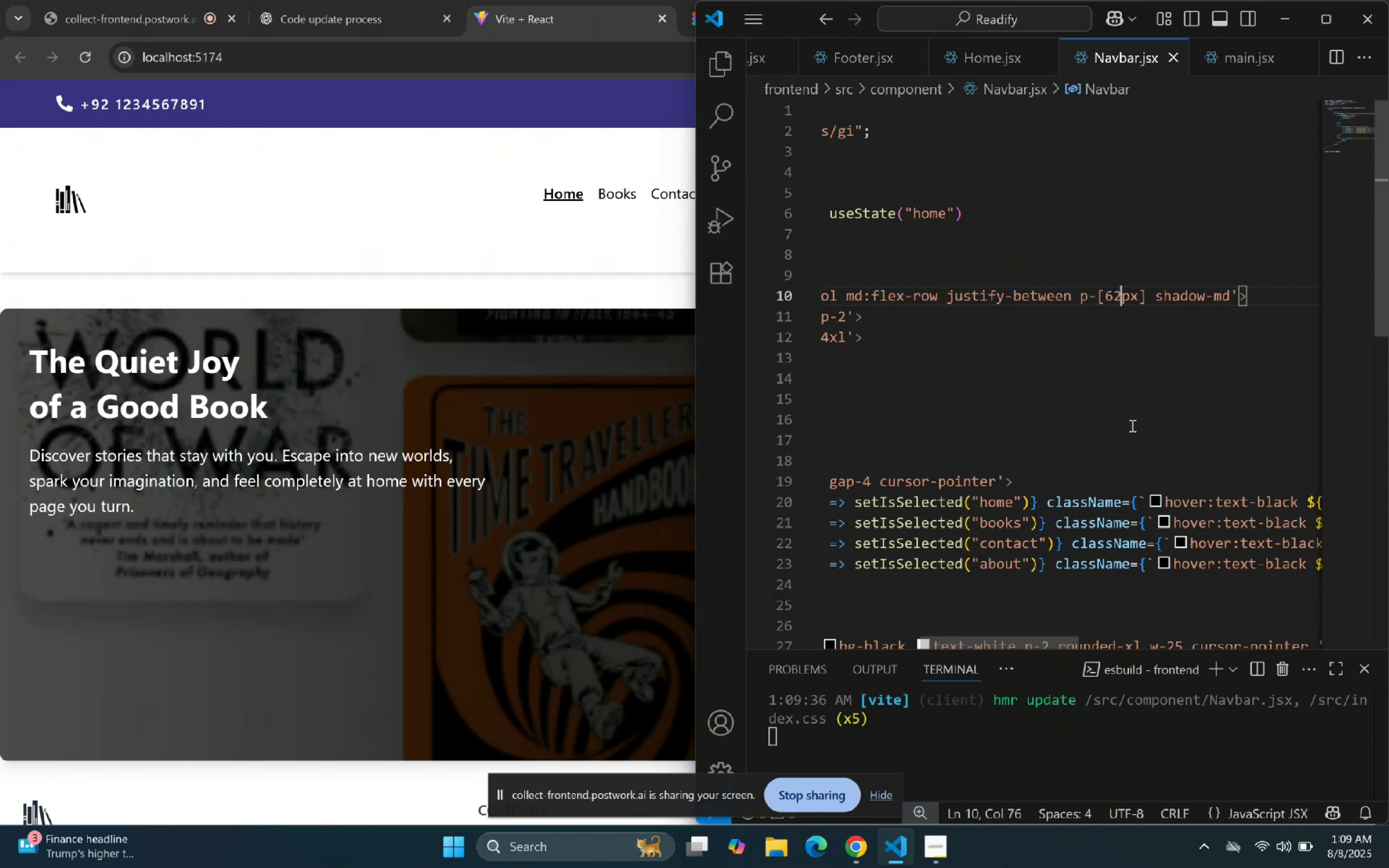 
key(ArrowRight)
 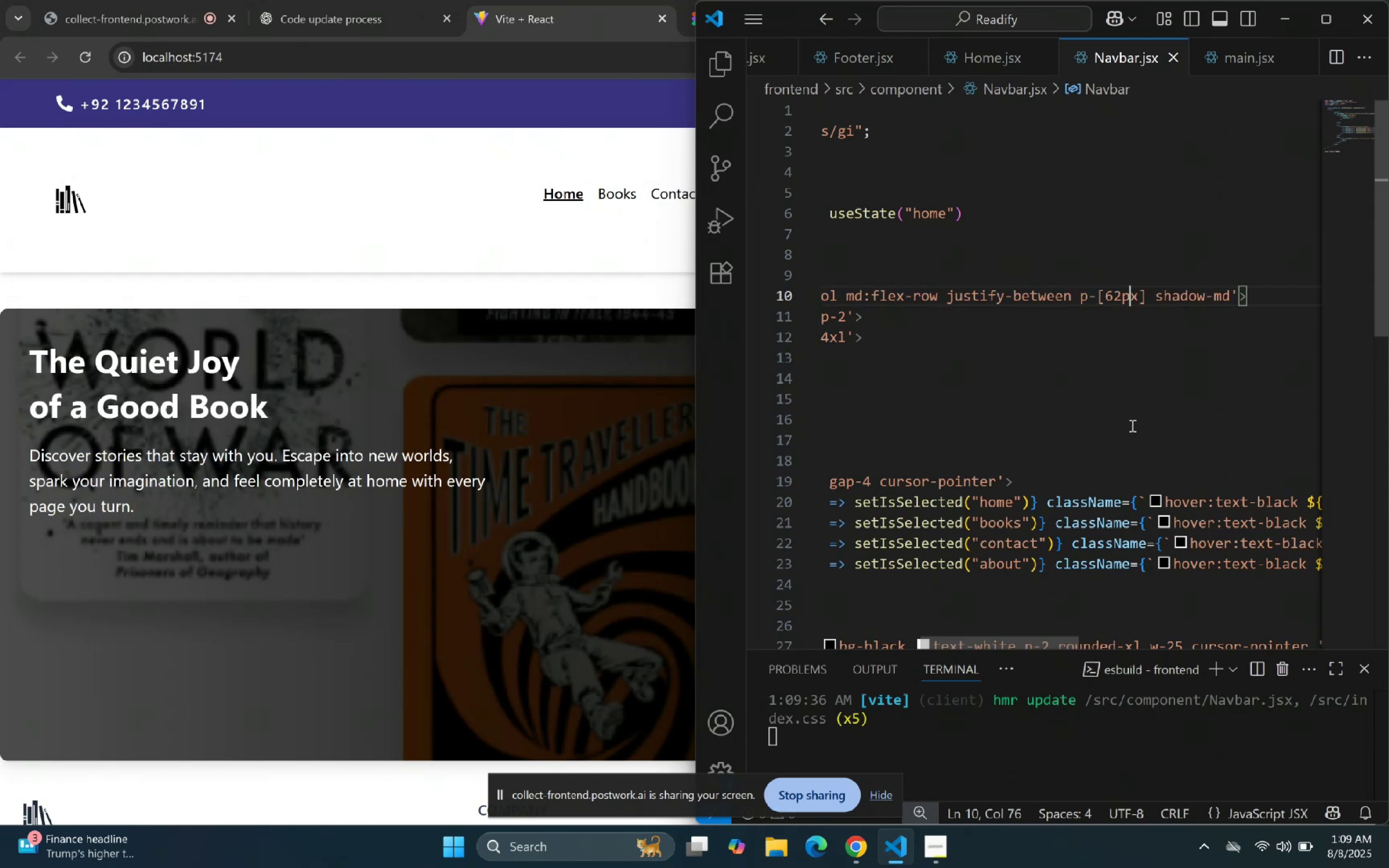 
key(ArrowRight)
 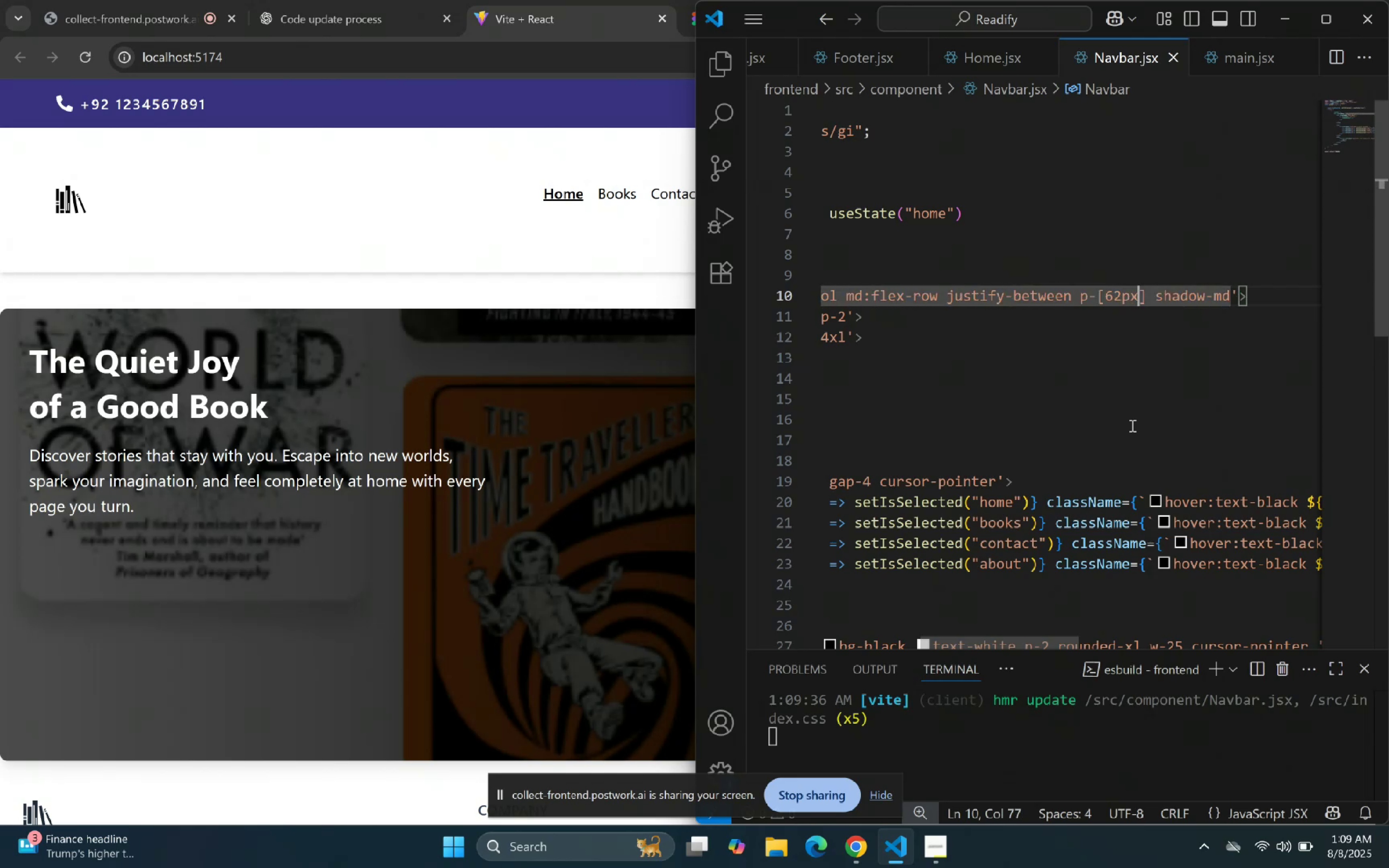 
key(ArrowRight)
 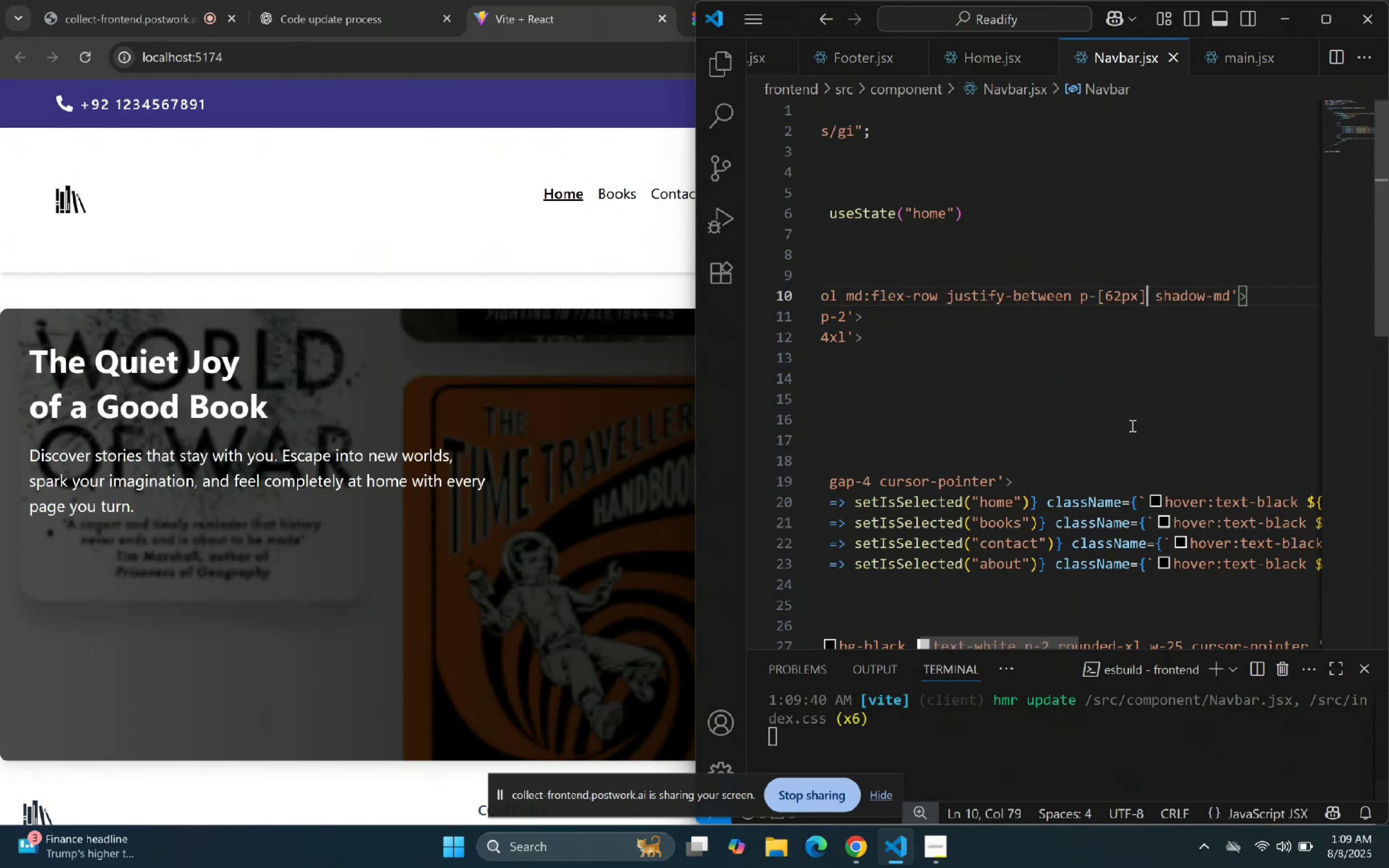 
key(ArrowRight)
 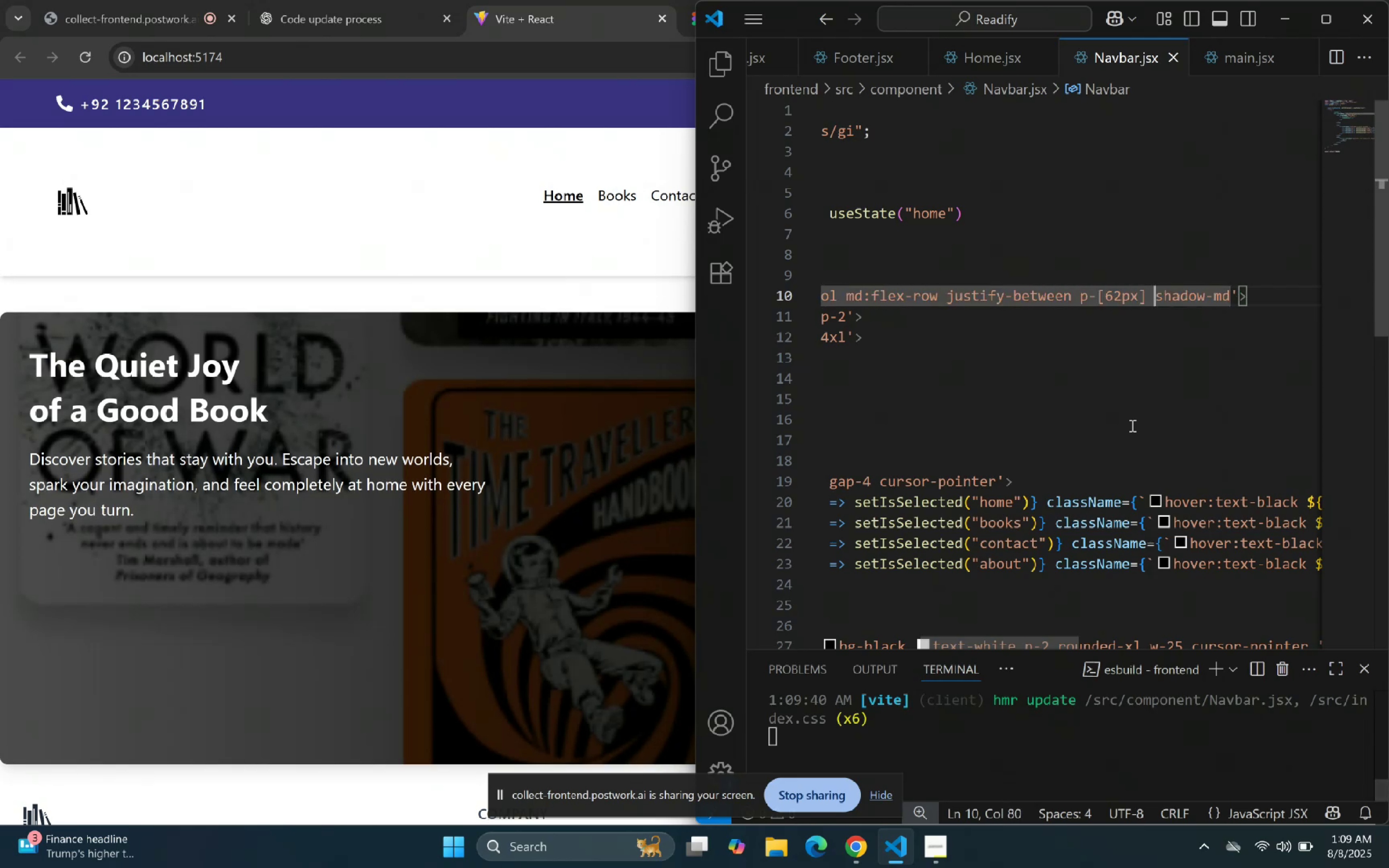 
key(Shift+ArrowRight)
 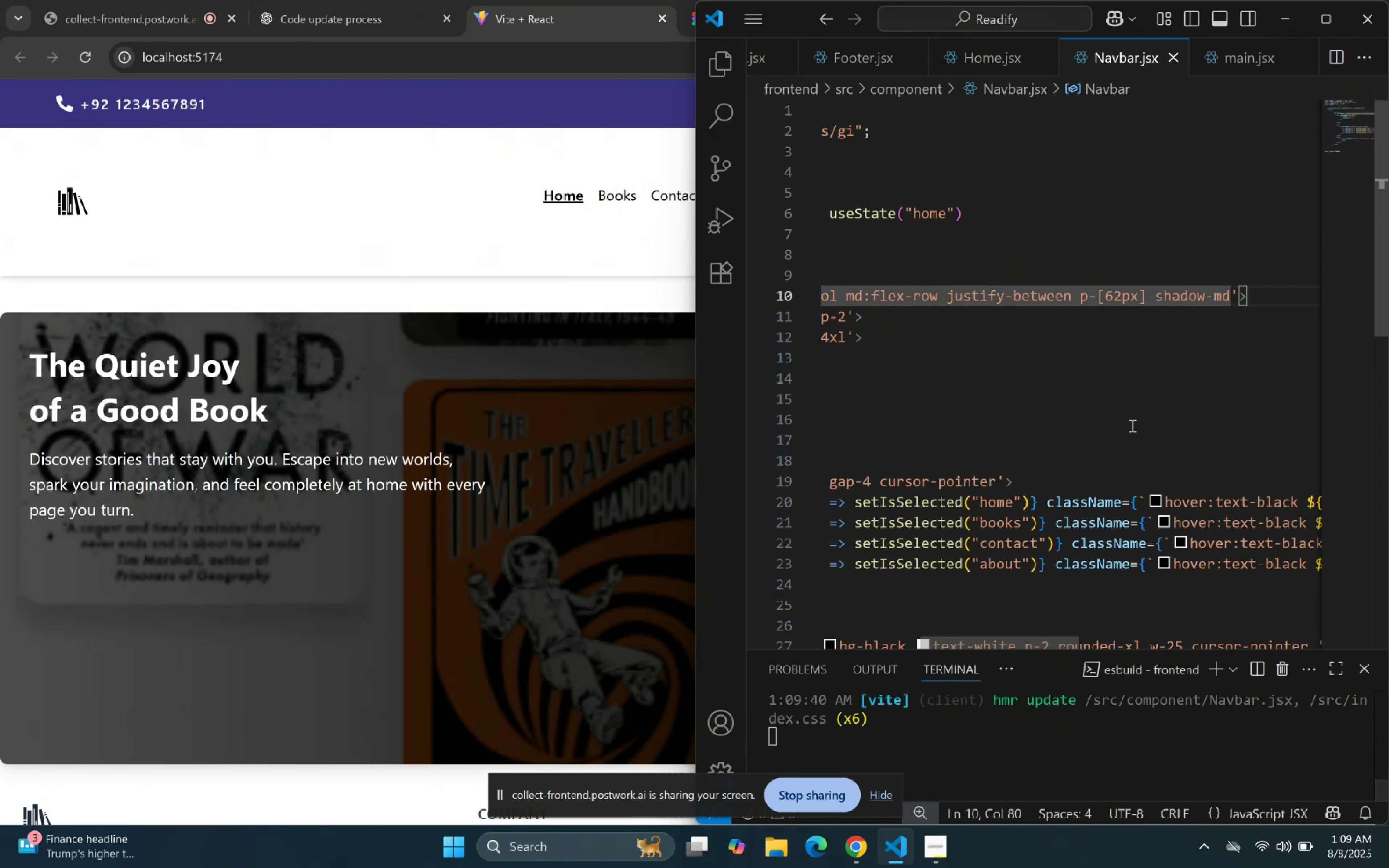 
key(Shift+ArrowRight)
 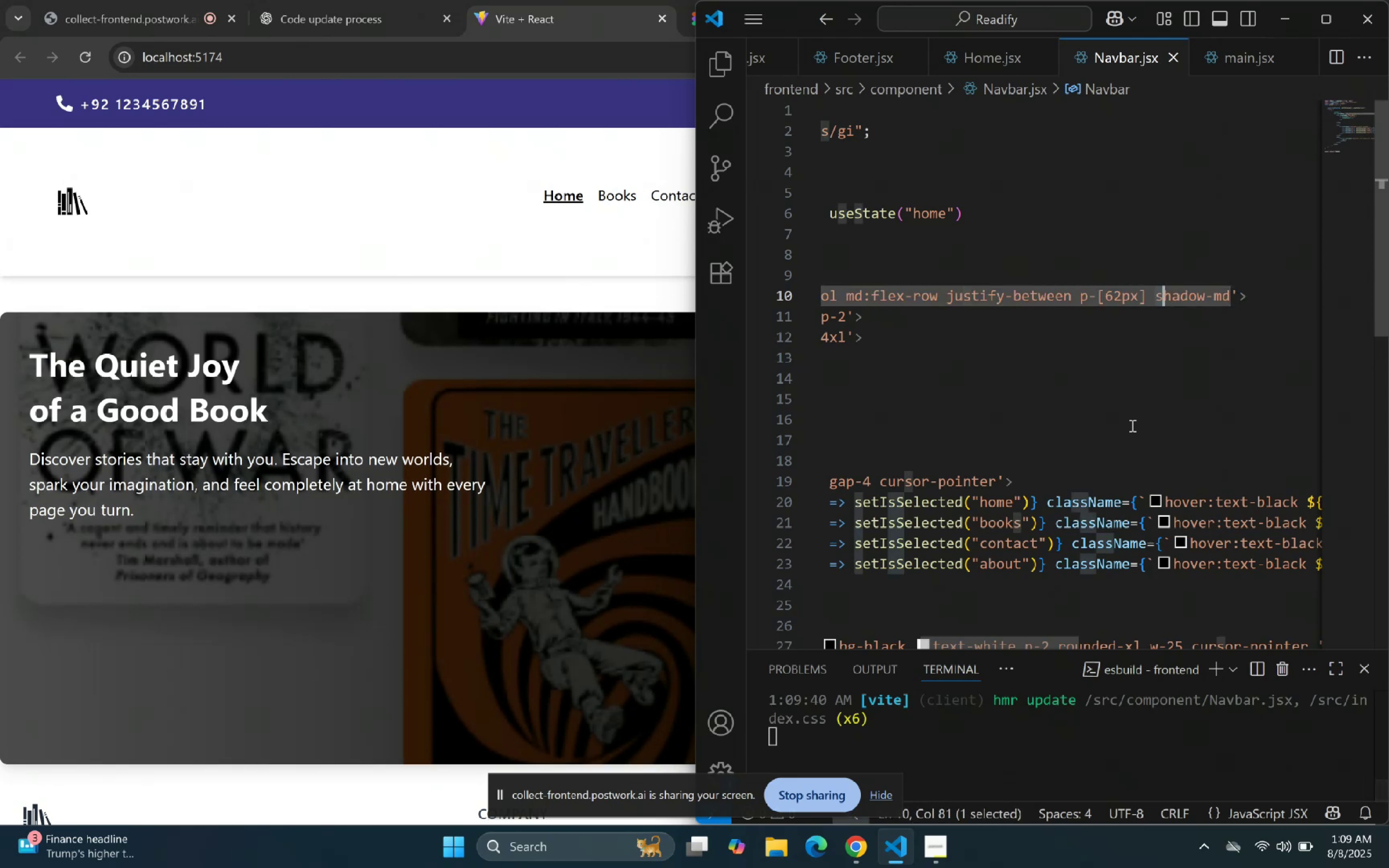 
key(Shift+ArrowRight)
 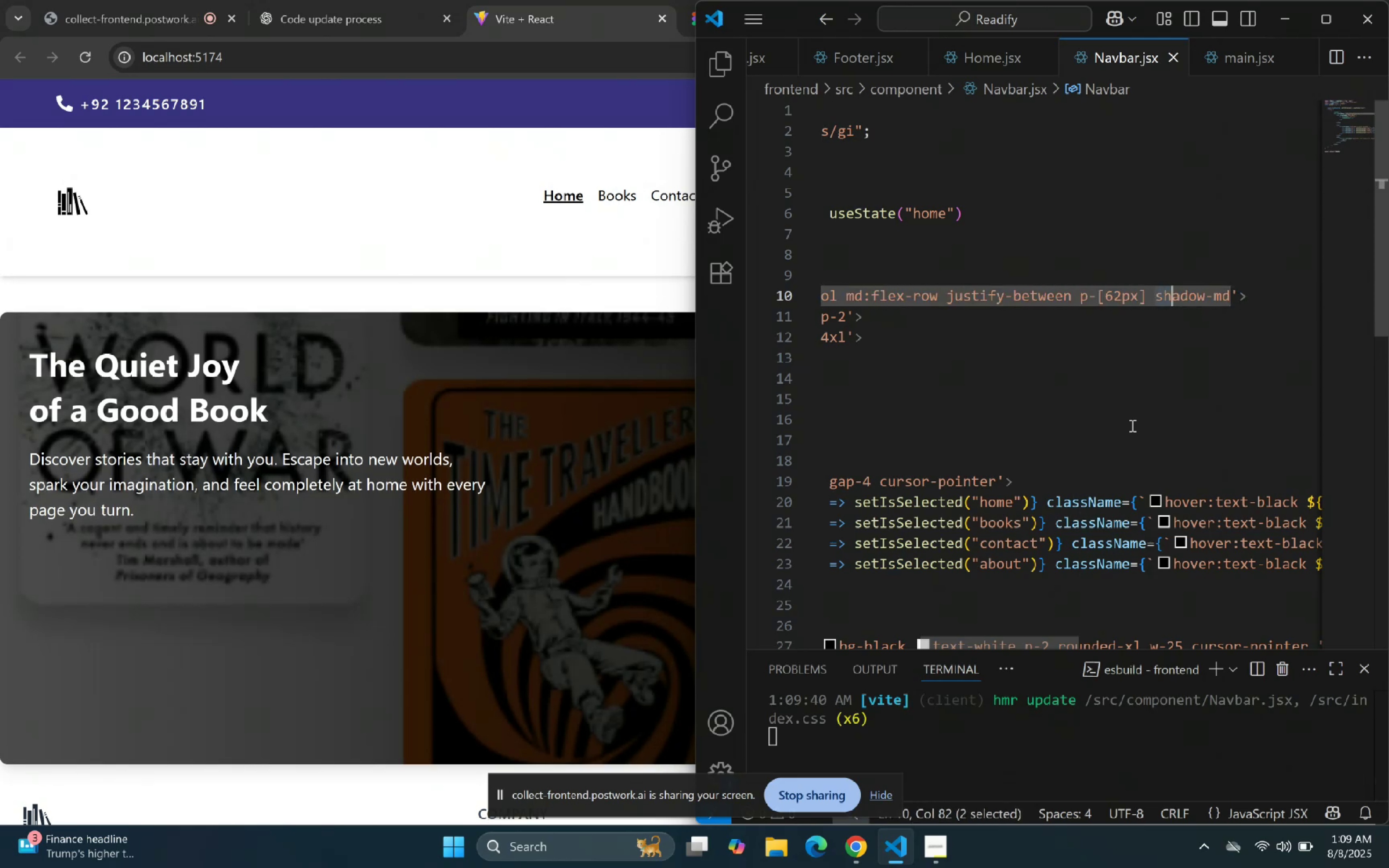 
key(Shift+ArrowRight)
 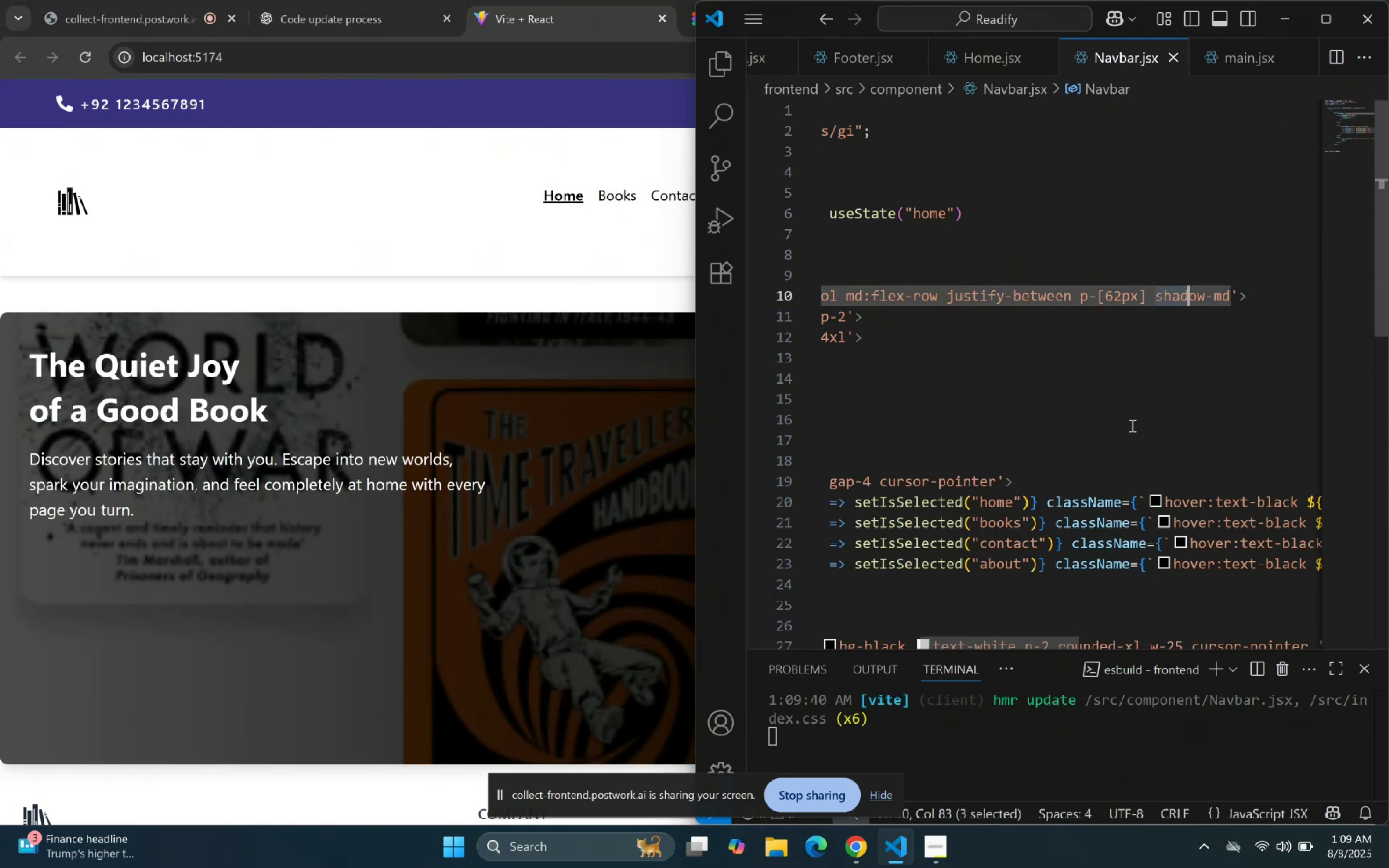 
key(Shift+ArrowRight)
 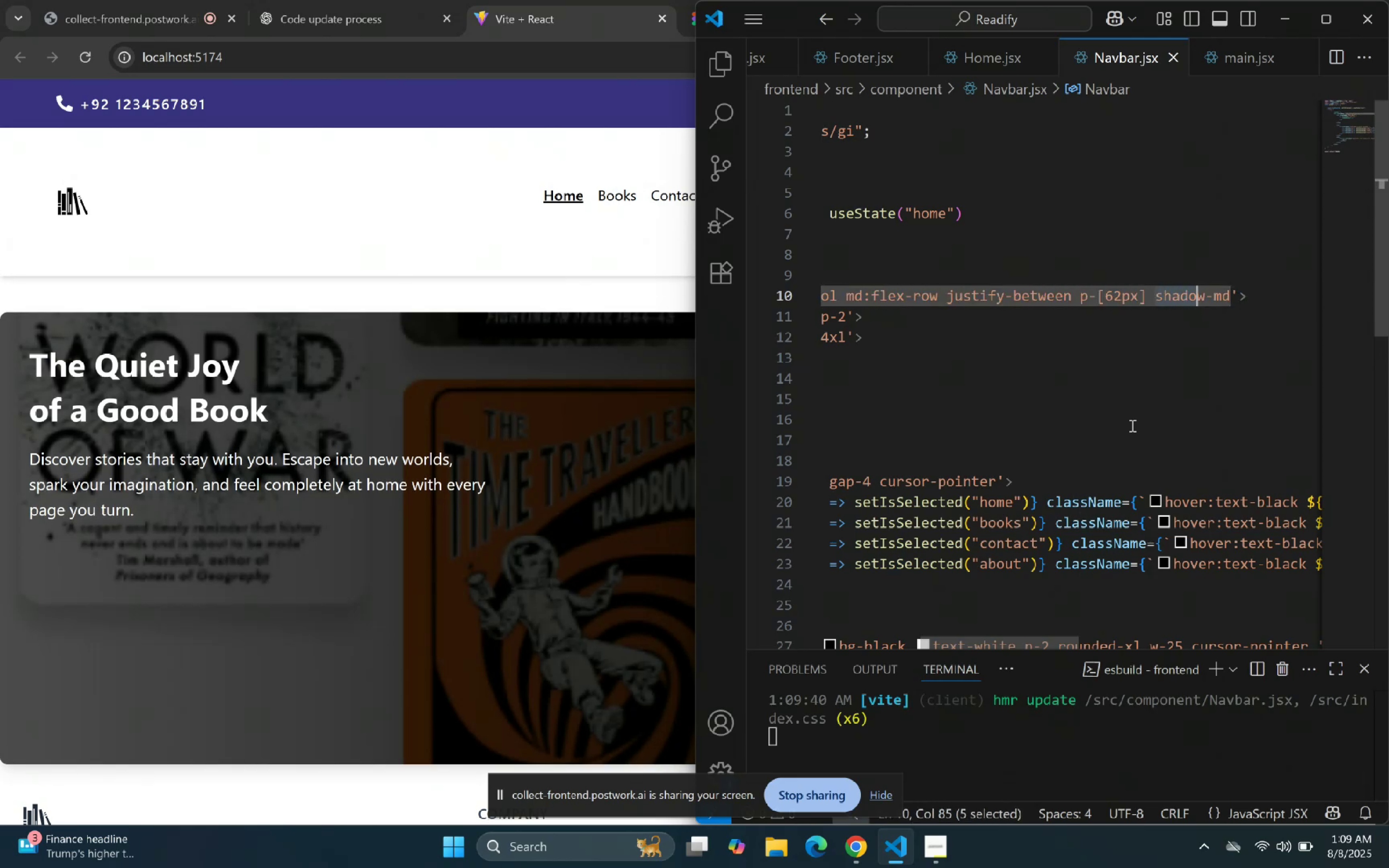 
key(Shift+ArrowRight)
 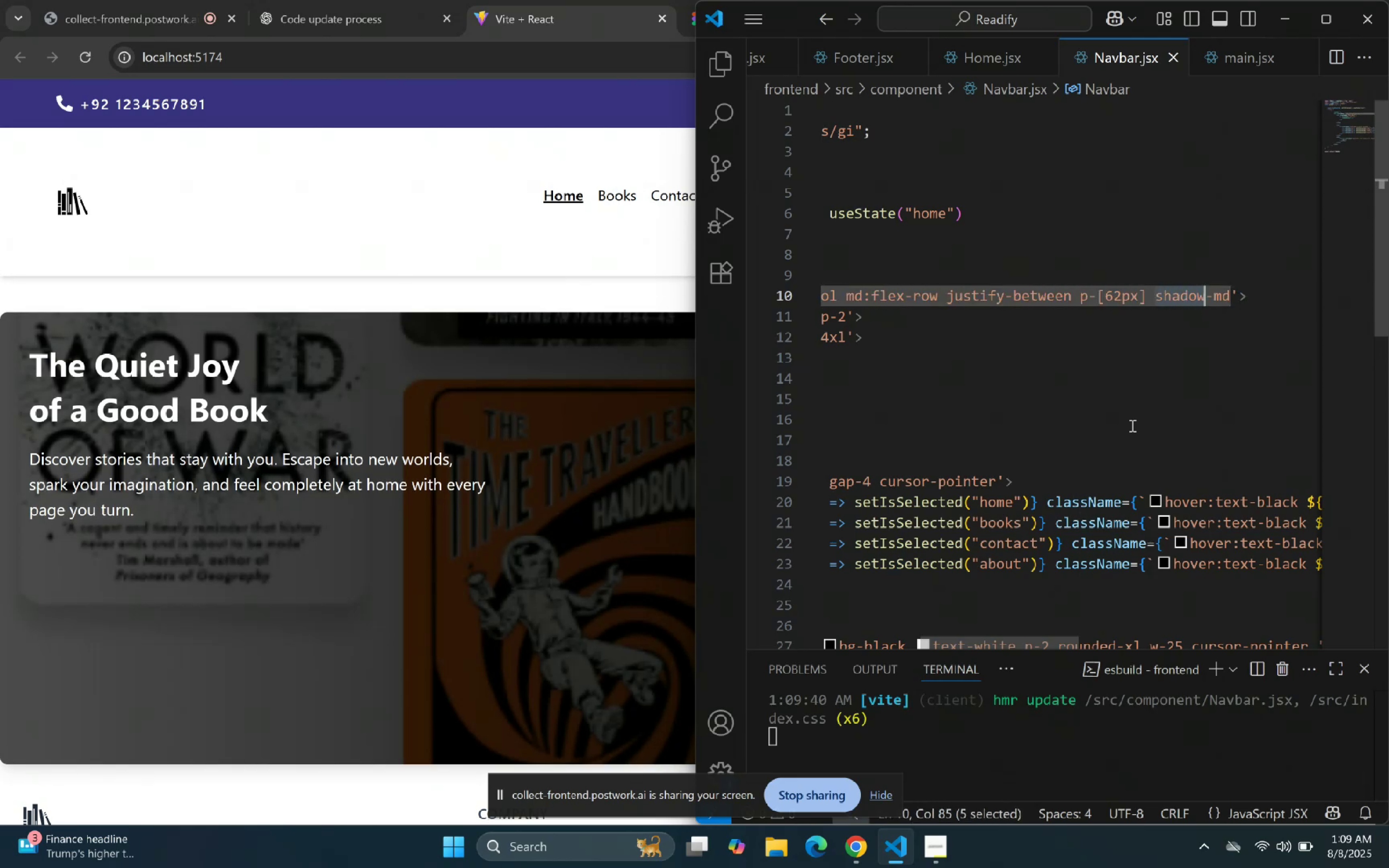 
key(Shift+ArrowRight)
 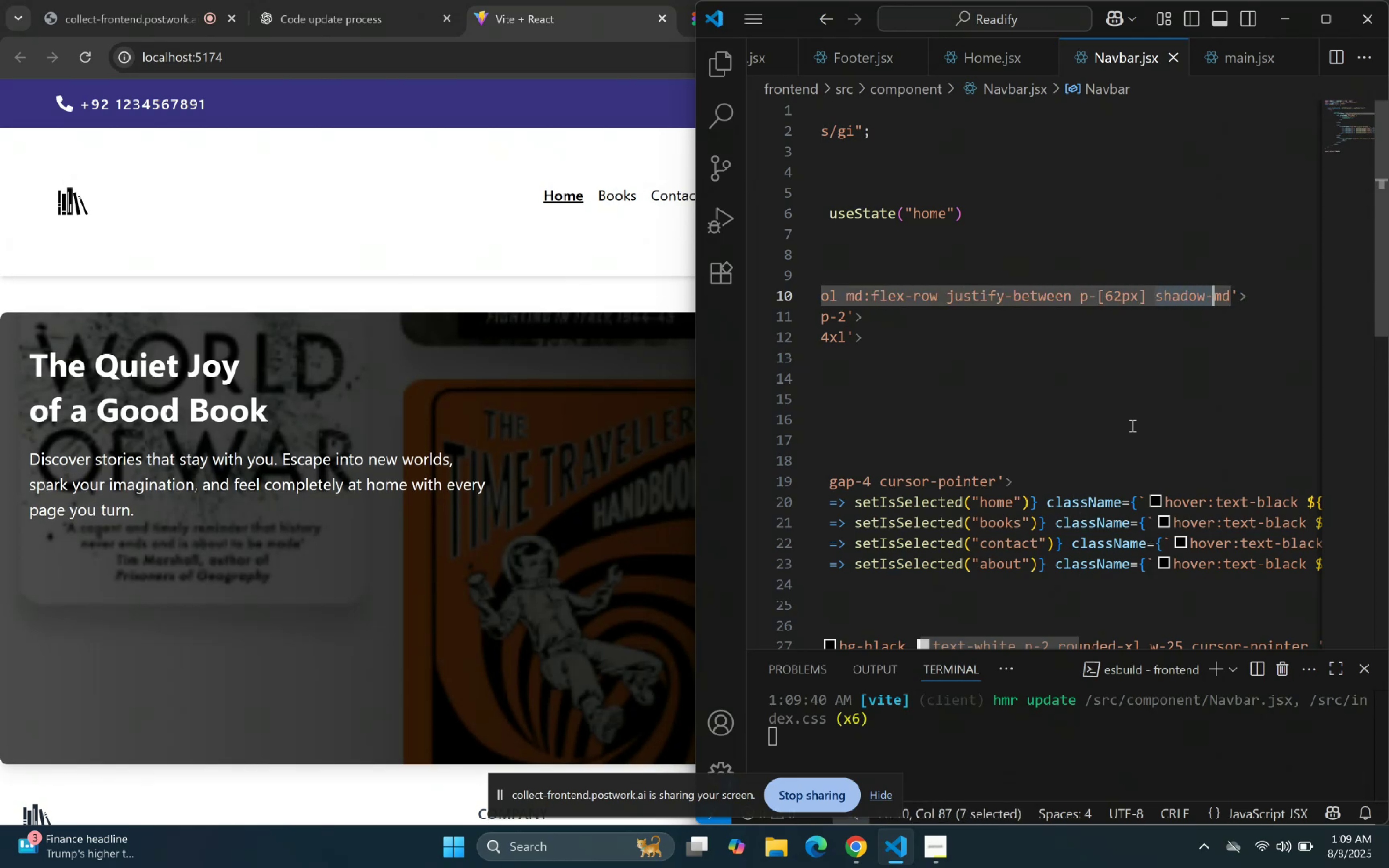 
key(Shift+ArrowRight)
 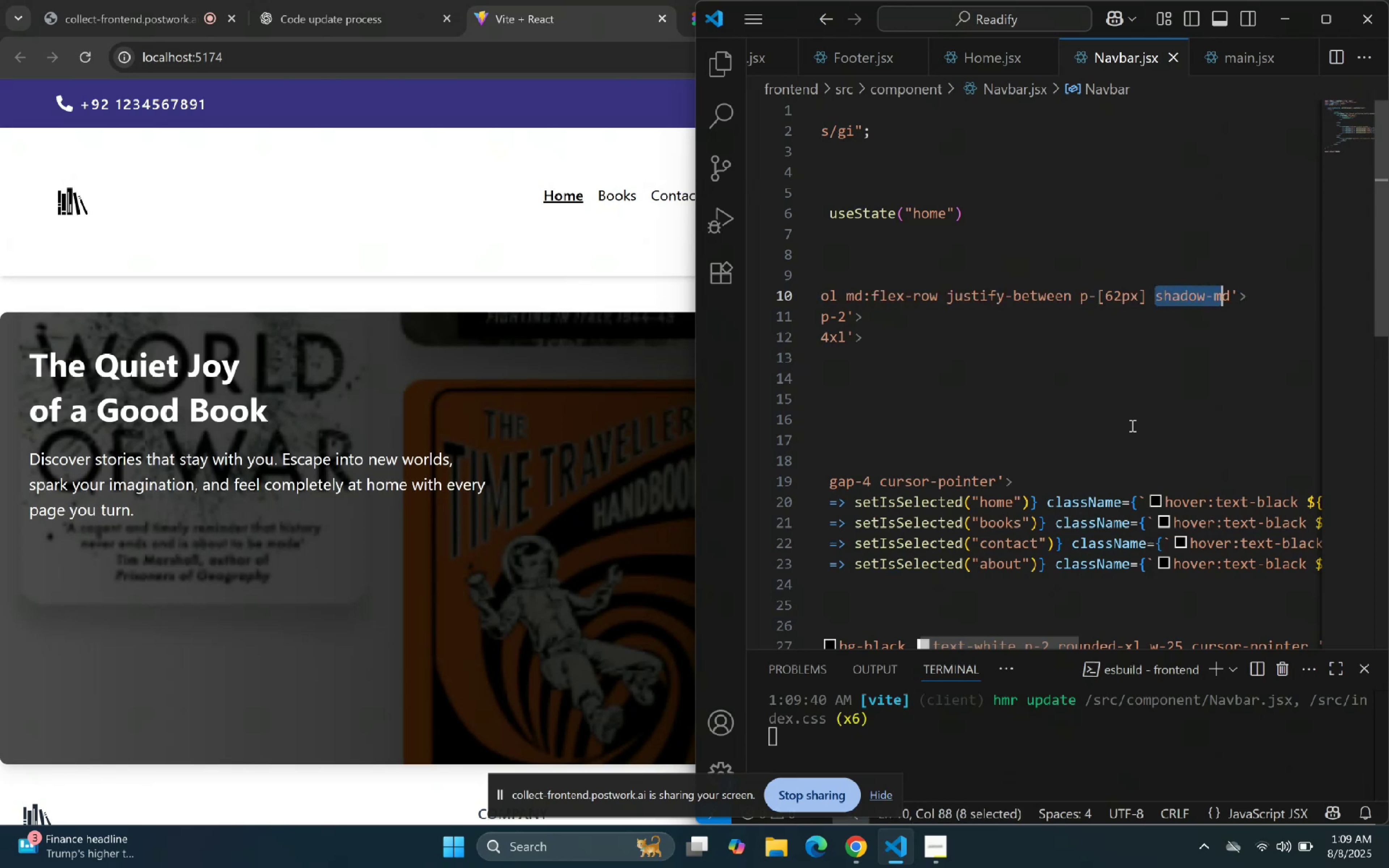 
key(Shift+ArrowRight)
 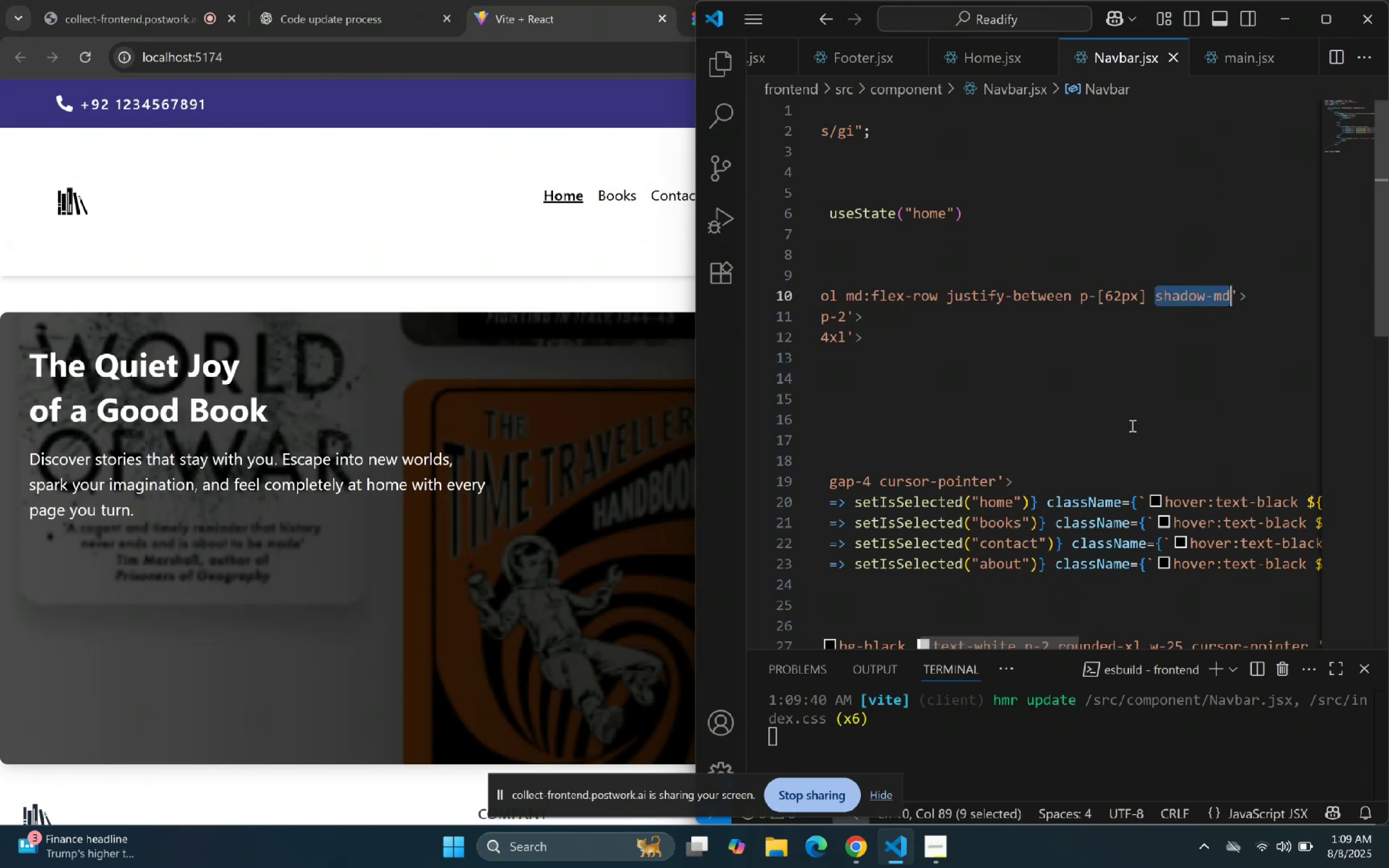 
key(Backspace)
 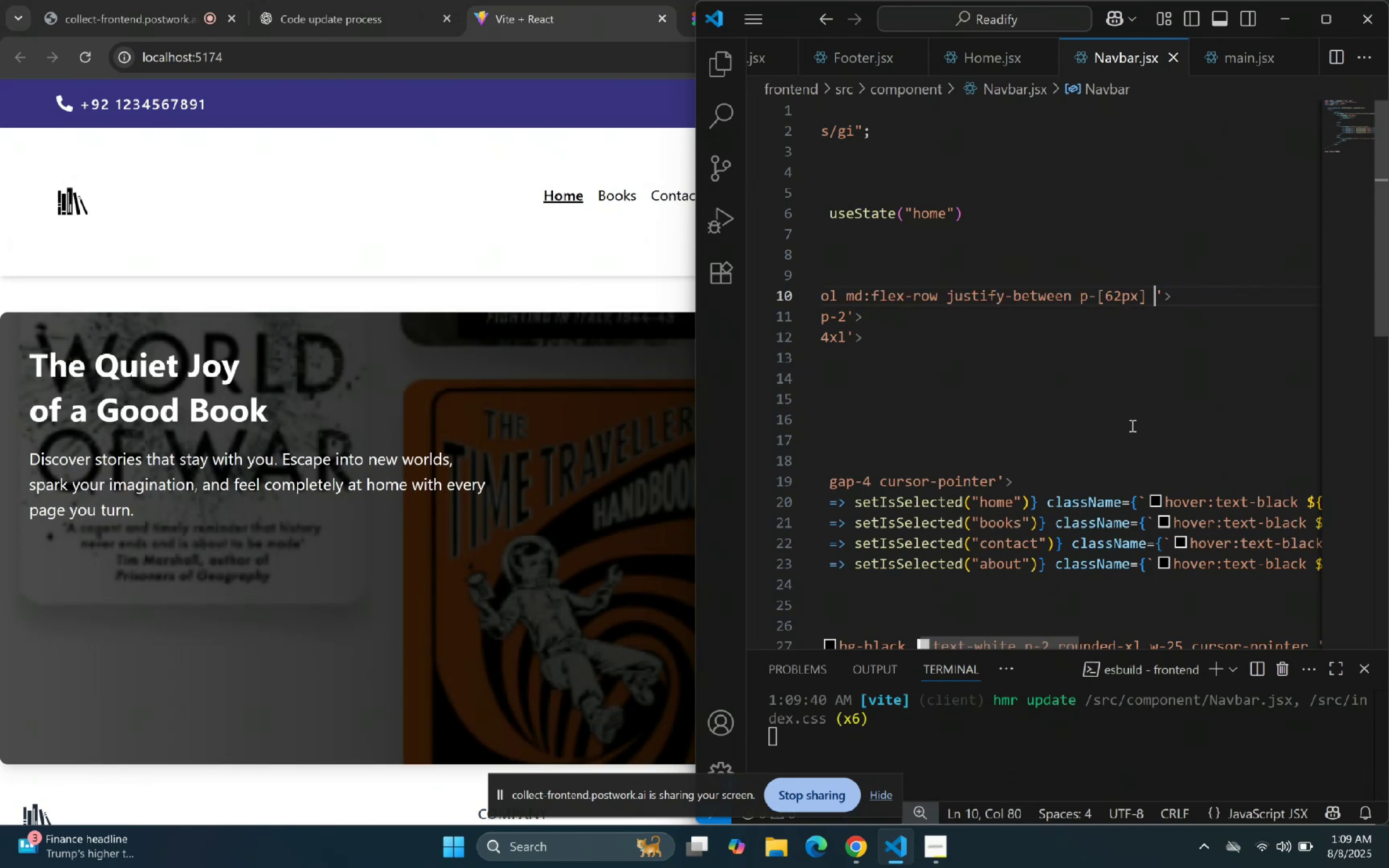 
key(Backspace)
 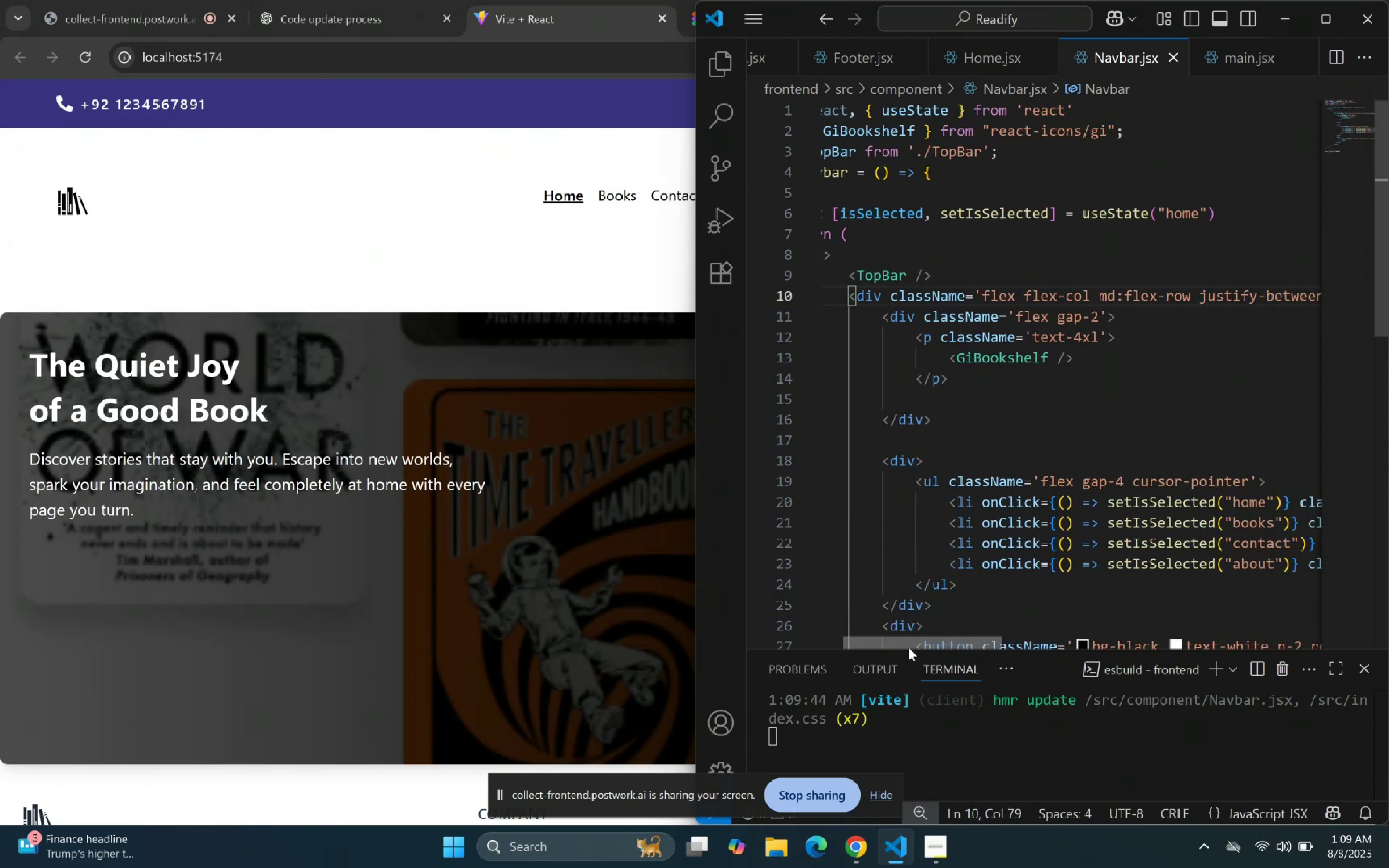 
wait(5.51)
 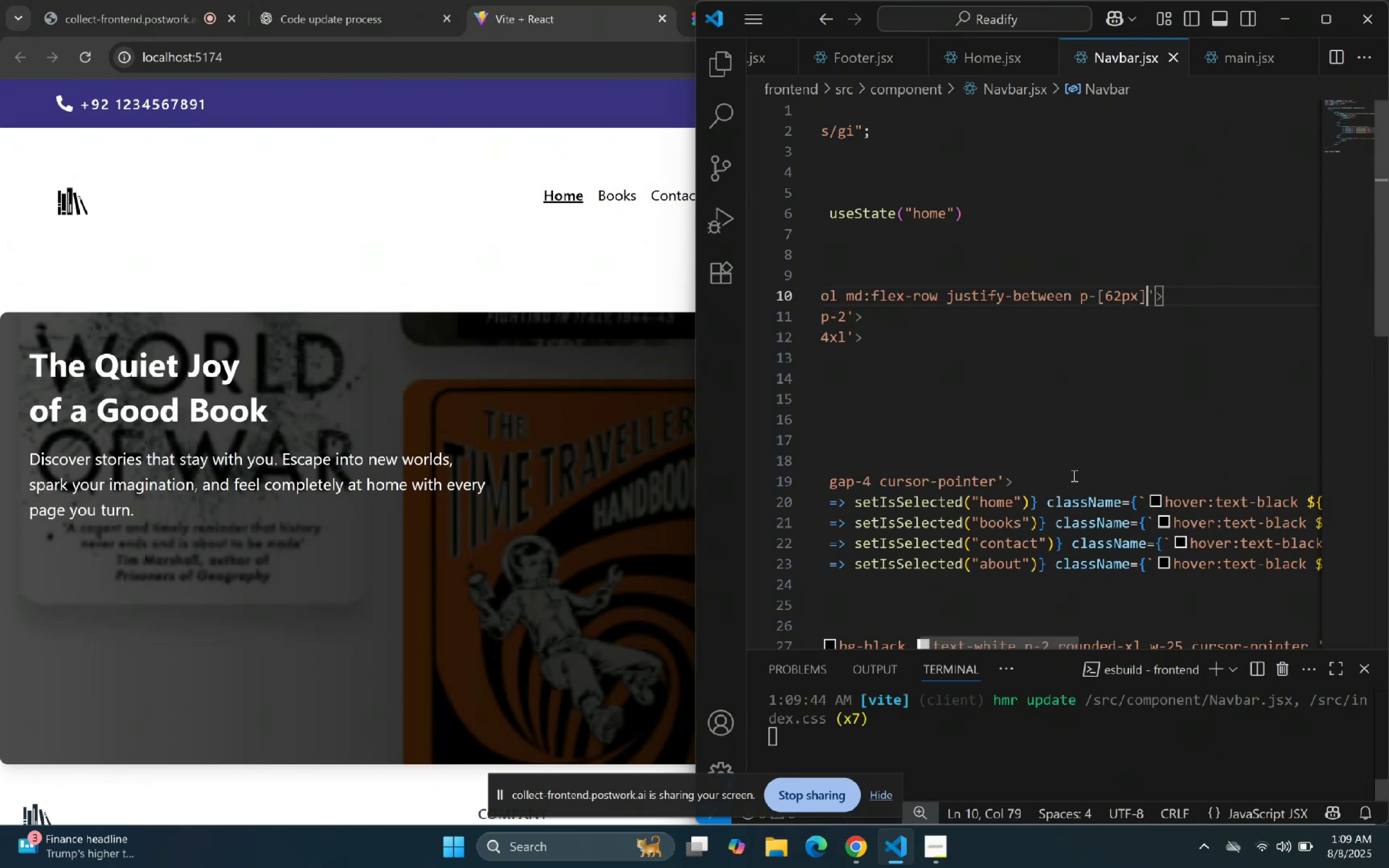 
left_click([712, 62])
 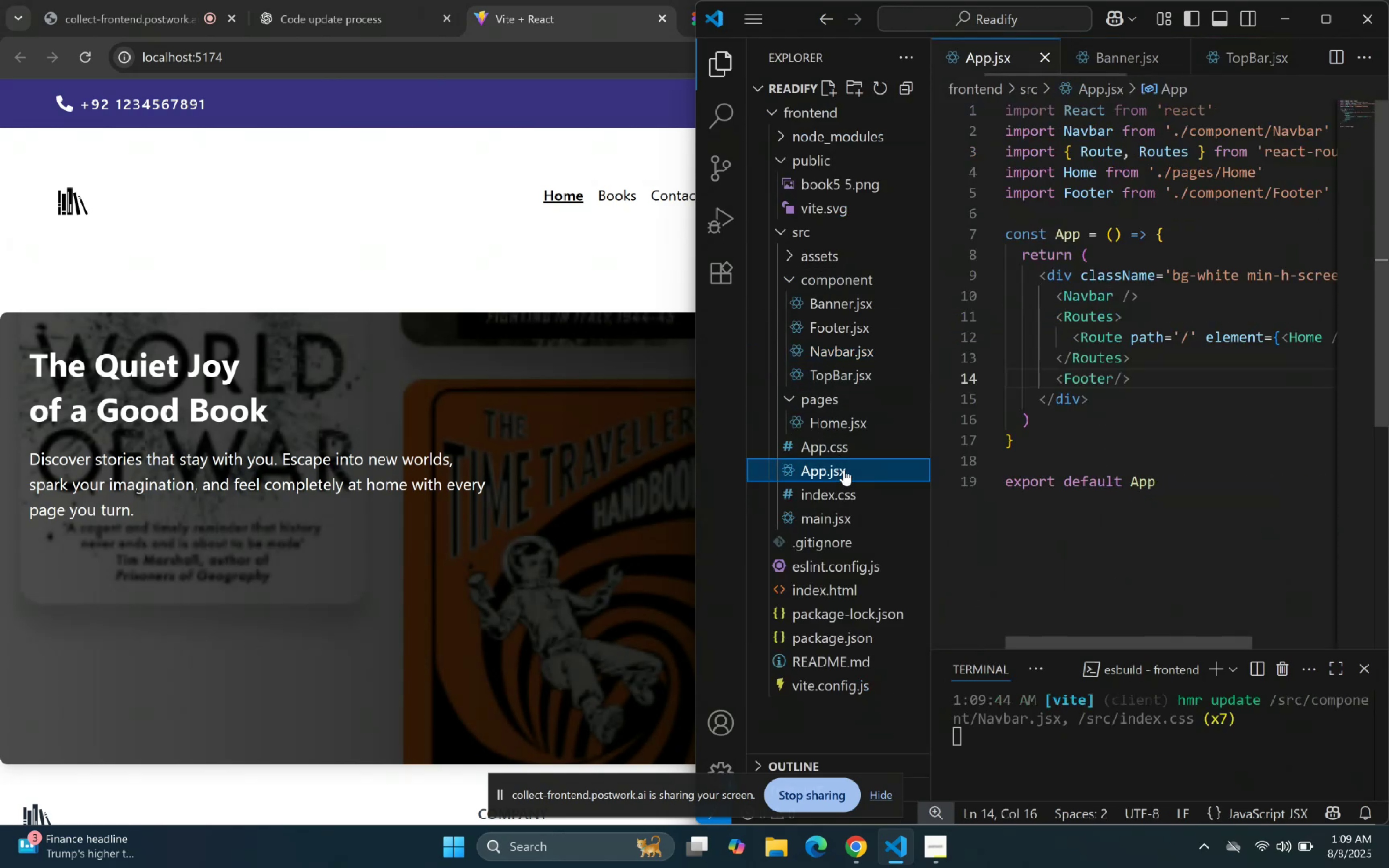 
left_click([701, 46])
 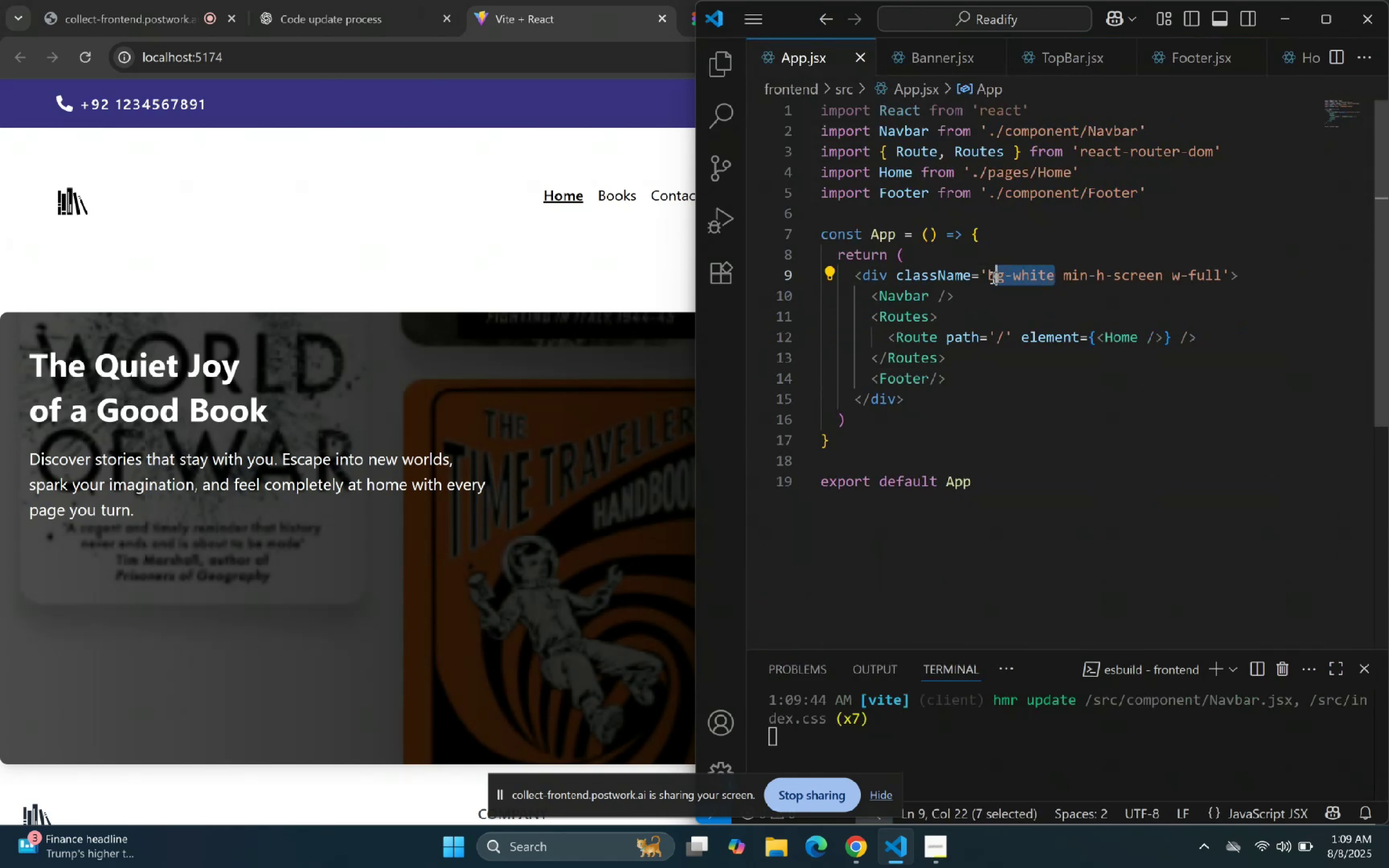 
key(Backspace)
 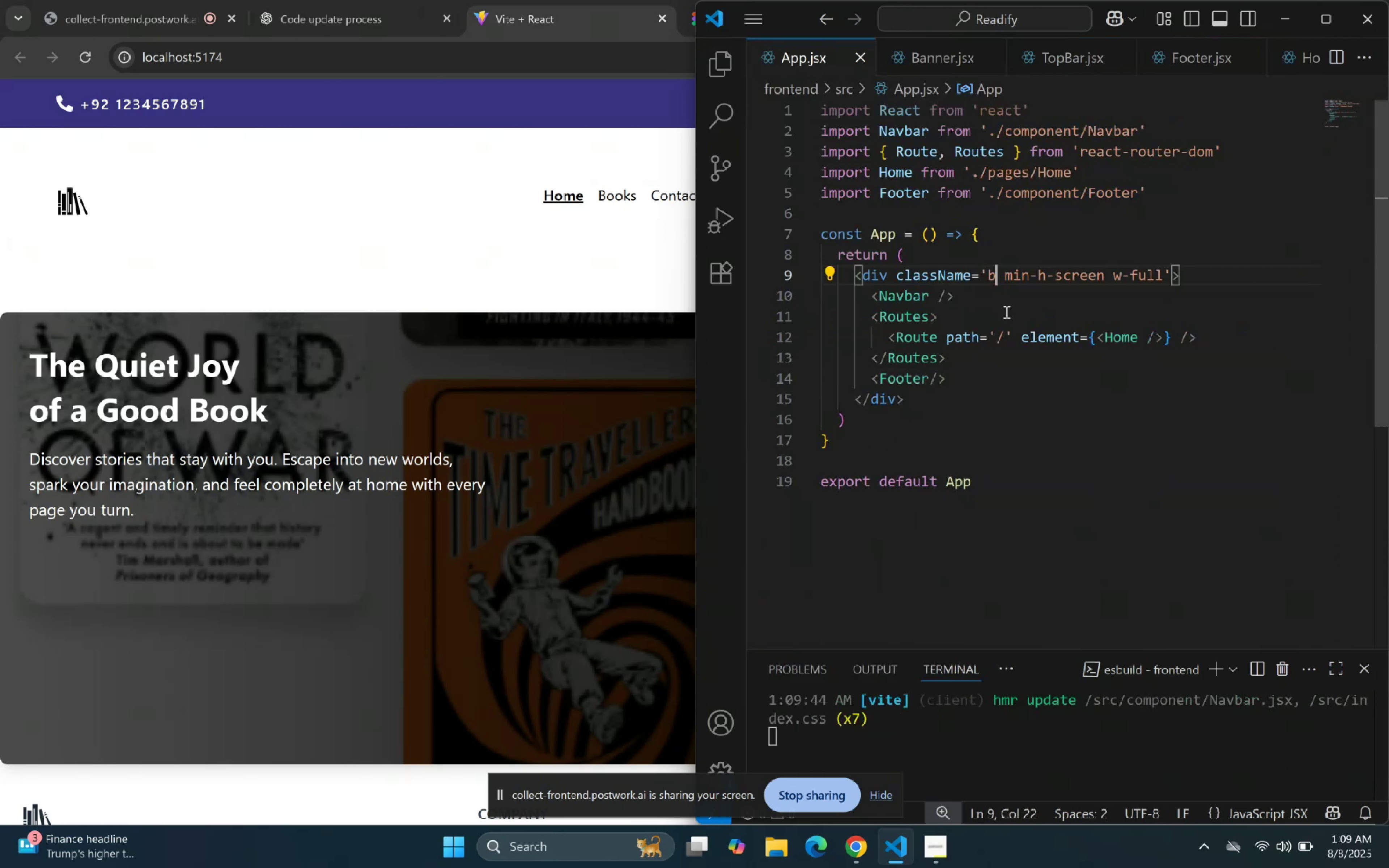 
key(ArrowRight)
 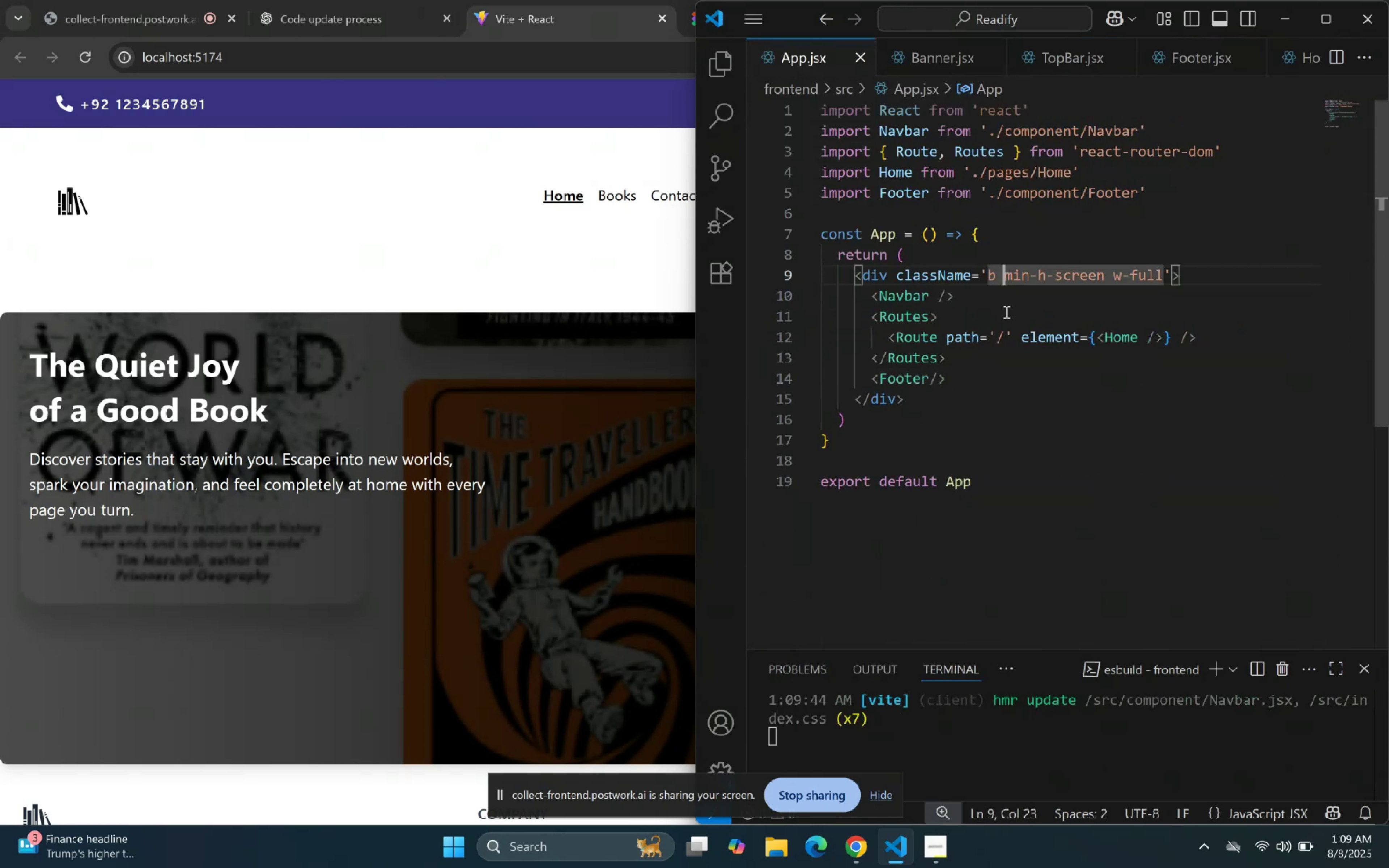 
key(Backspace)
 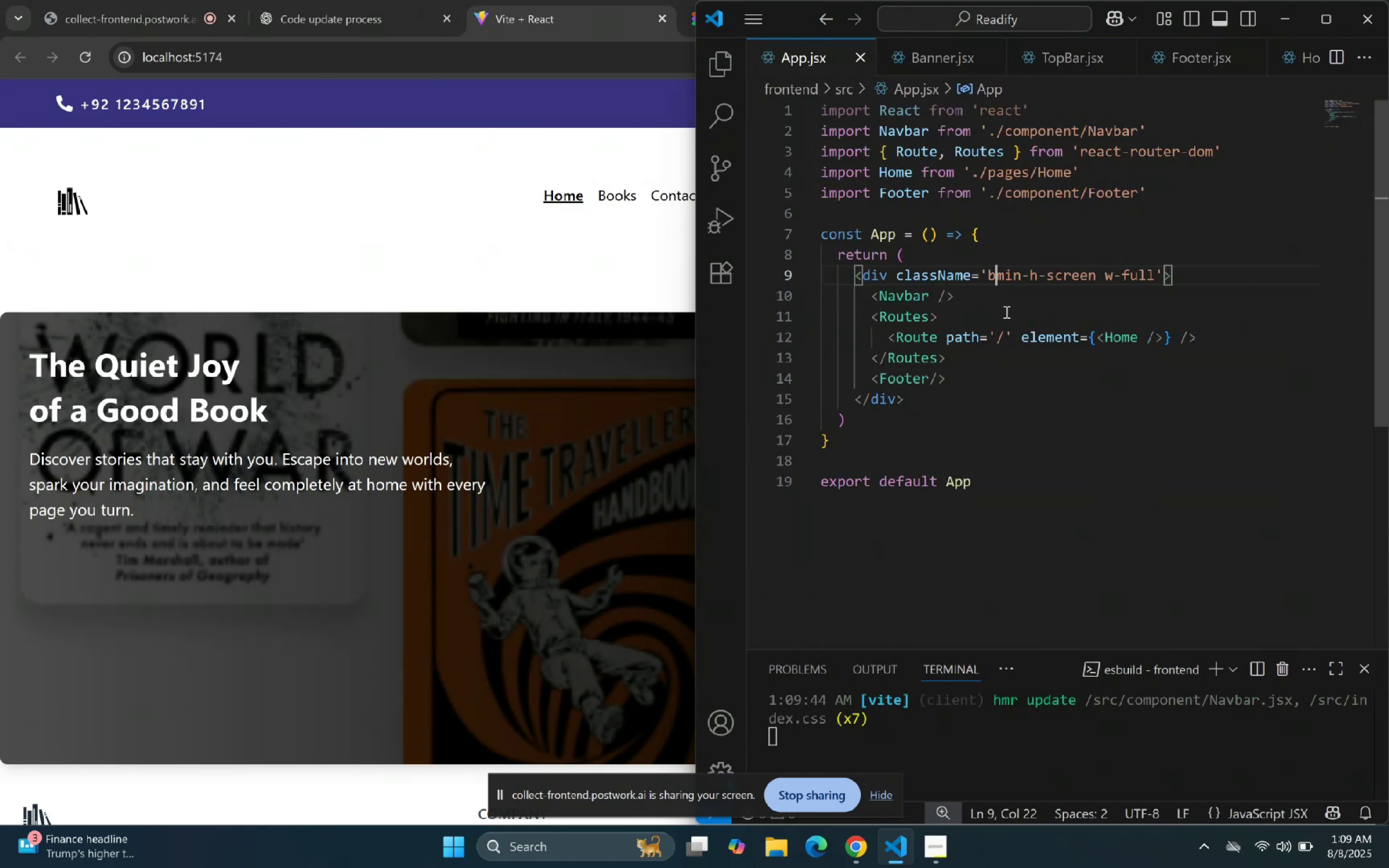 
key(Backspace)
 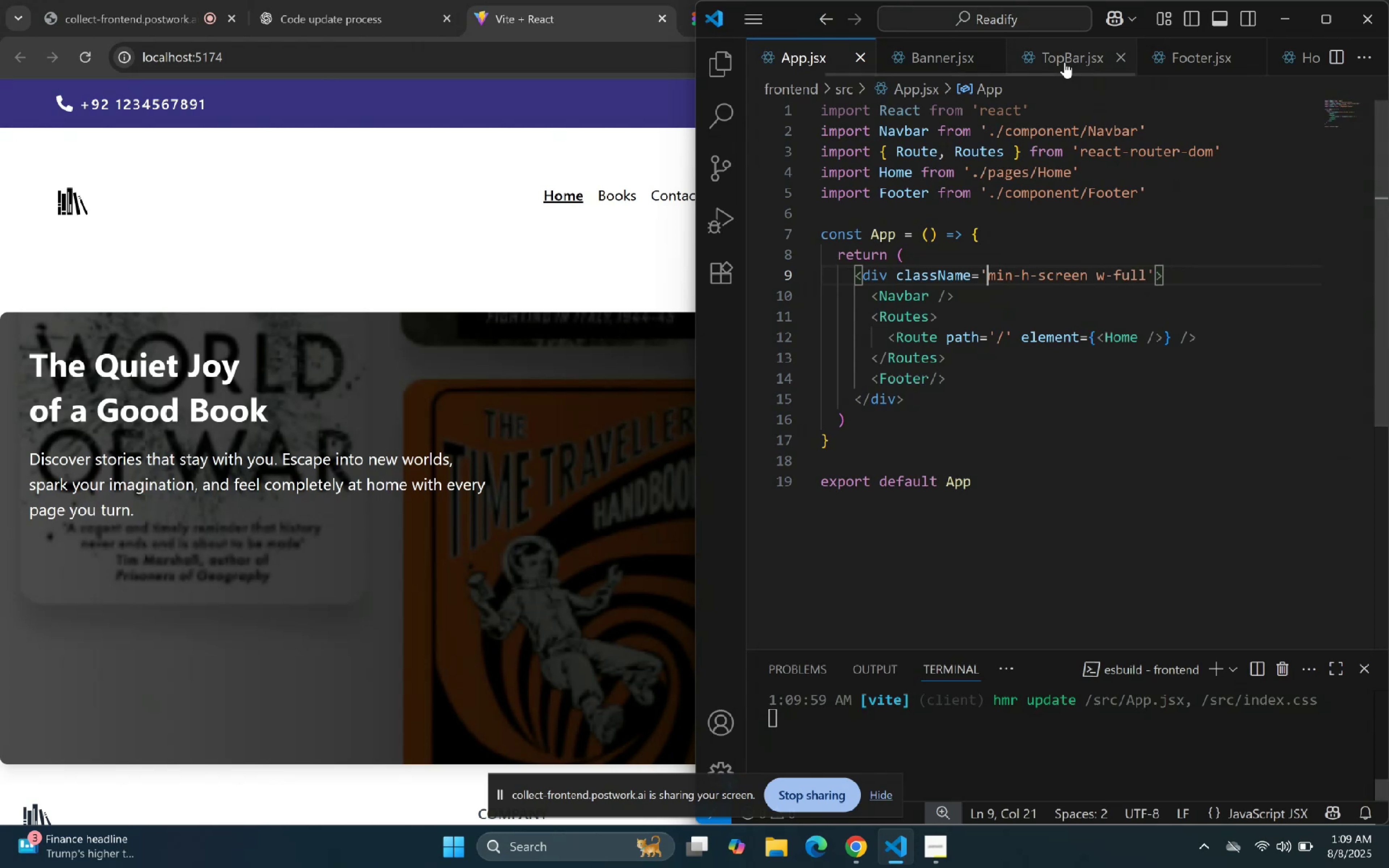 
left_click([1045, 58])
 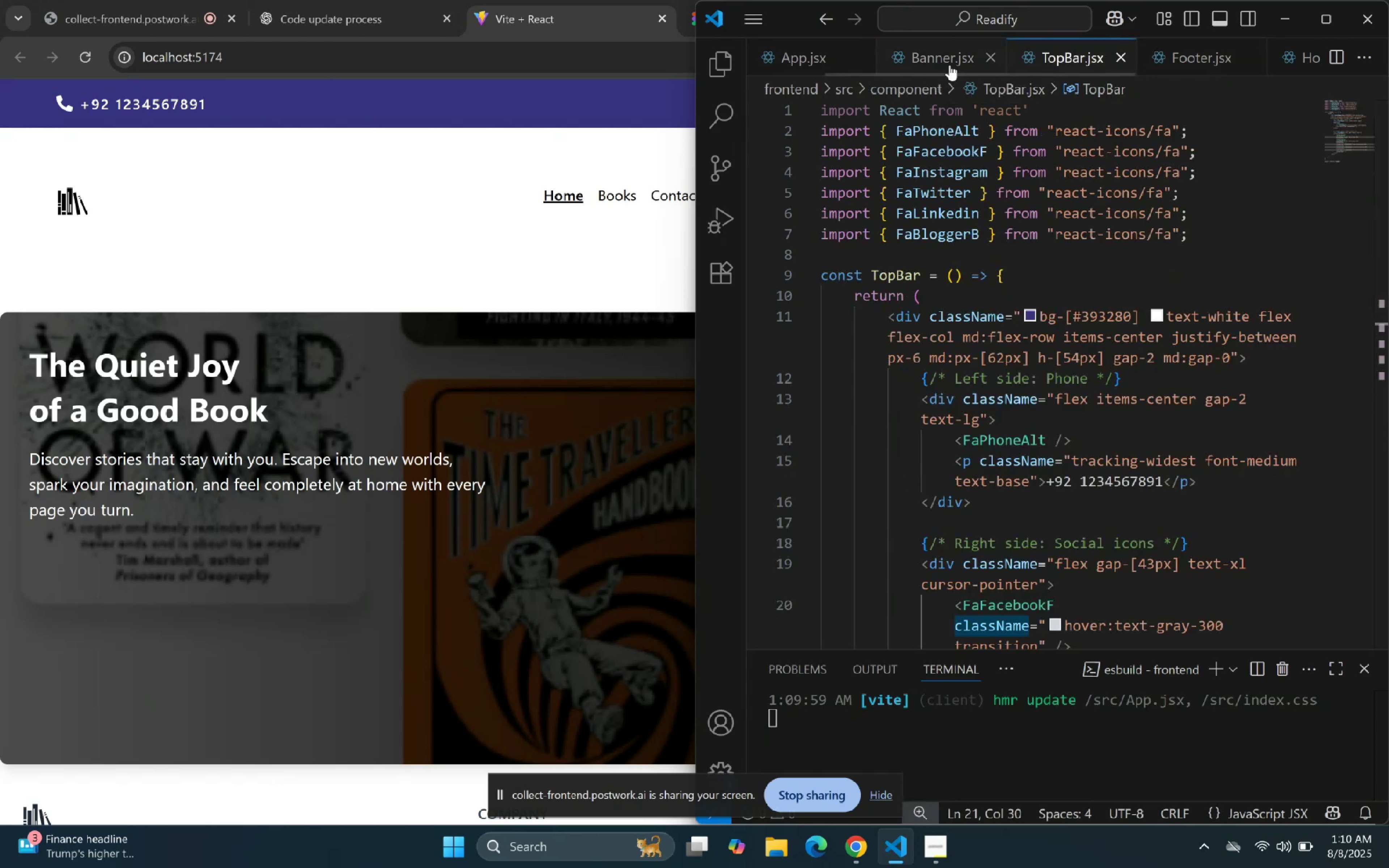 
left_click([1284, 51])
 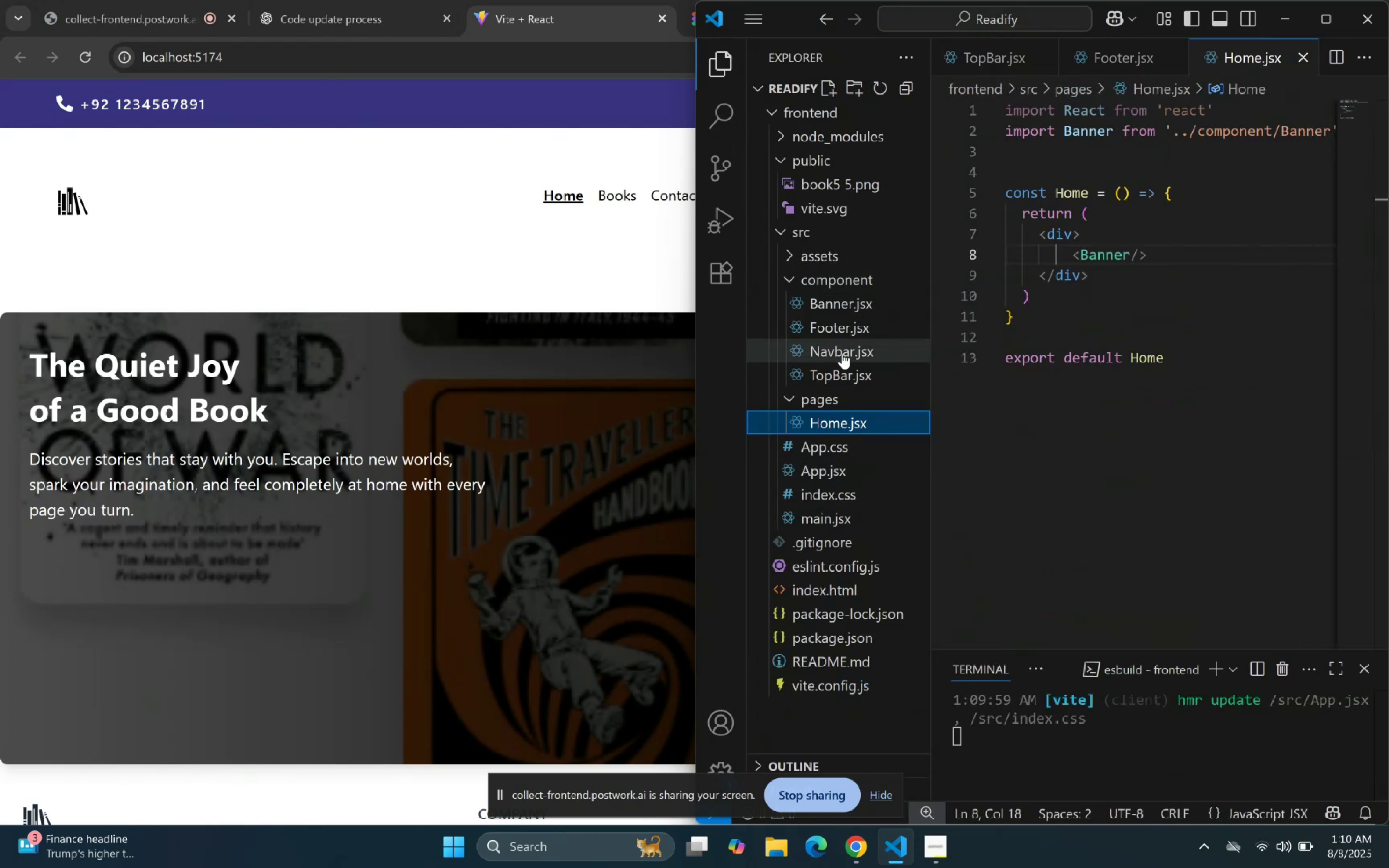 
wait(5.65)
 